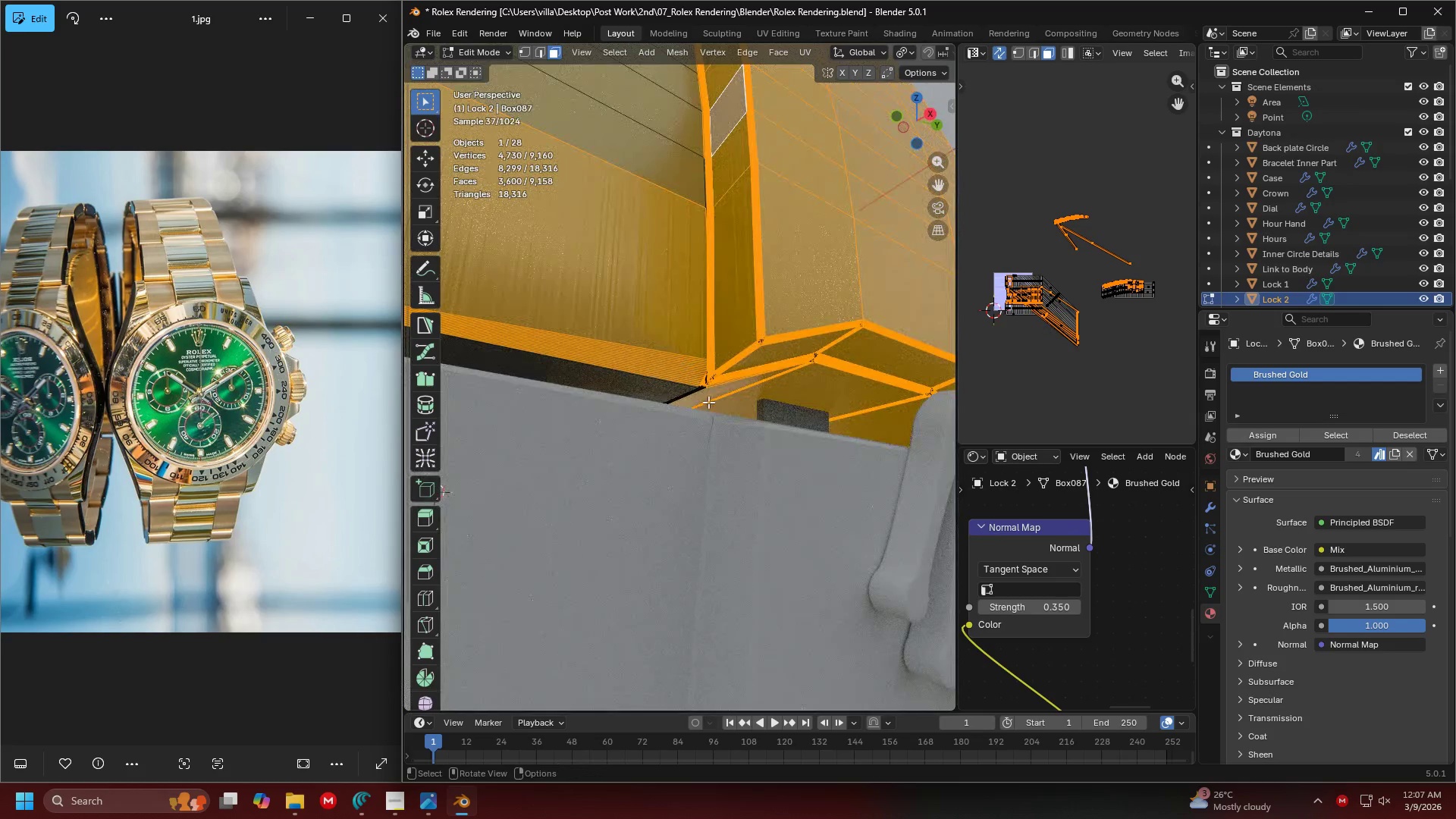 
hold_key(key=ShiftLeft, duration=0.8)
left_click_drag(start_coordinate=[721, 405], to_coordinate=[641, 334])
 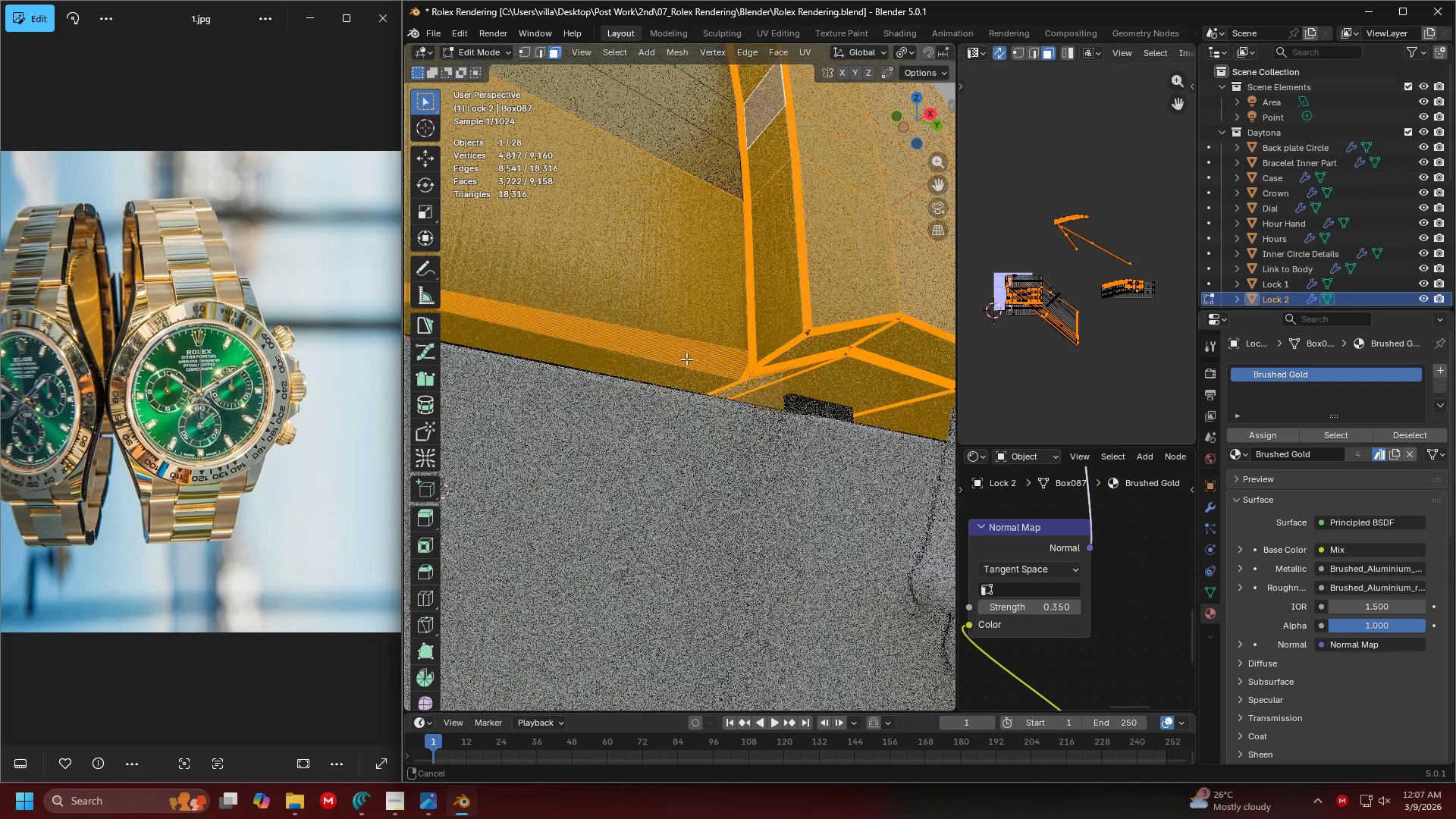 
hold_key(key=ControlLeft, duration=0.41)
left_click_drag(start_coordinate=[675, 387], to_coordinate=[584, 196])
 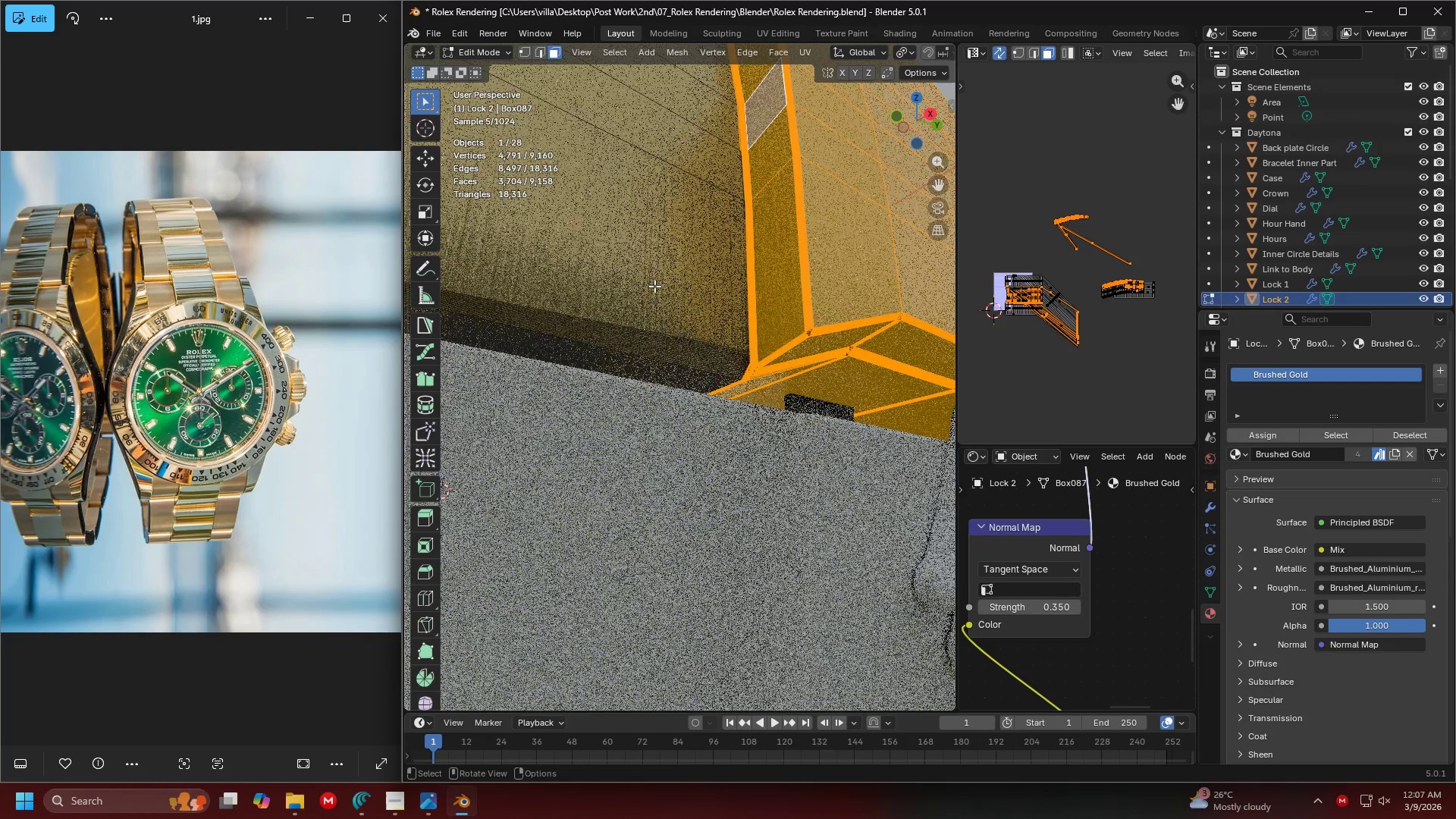 
key(Shift+ShiftLeft)
 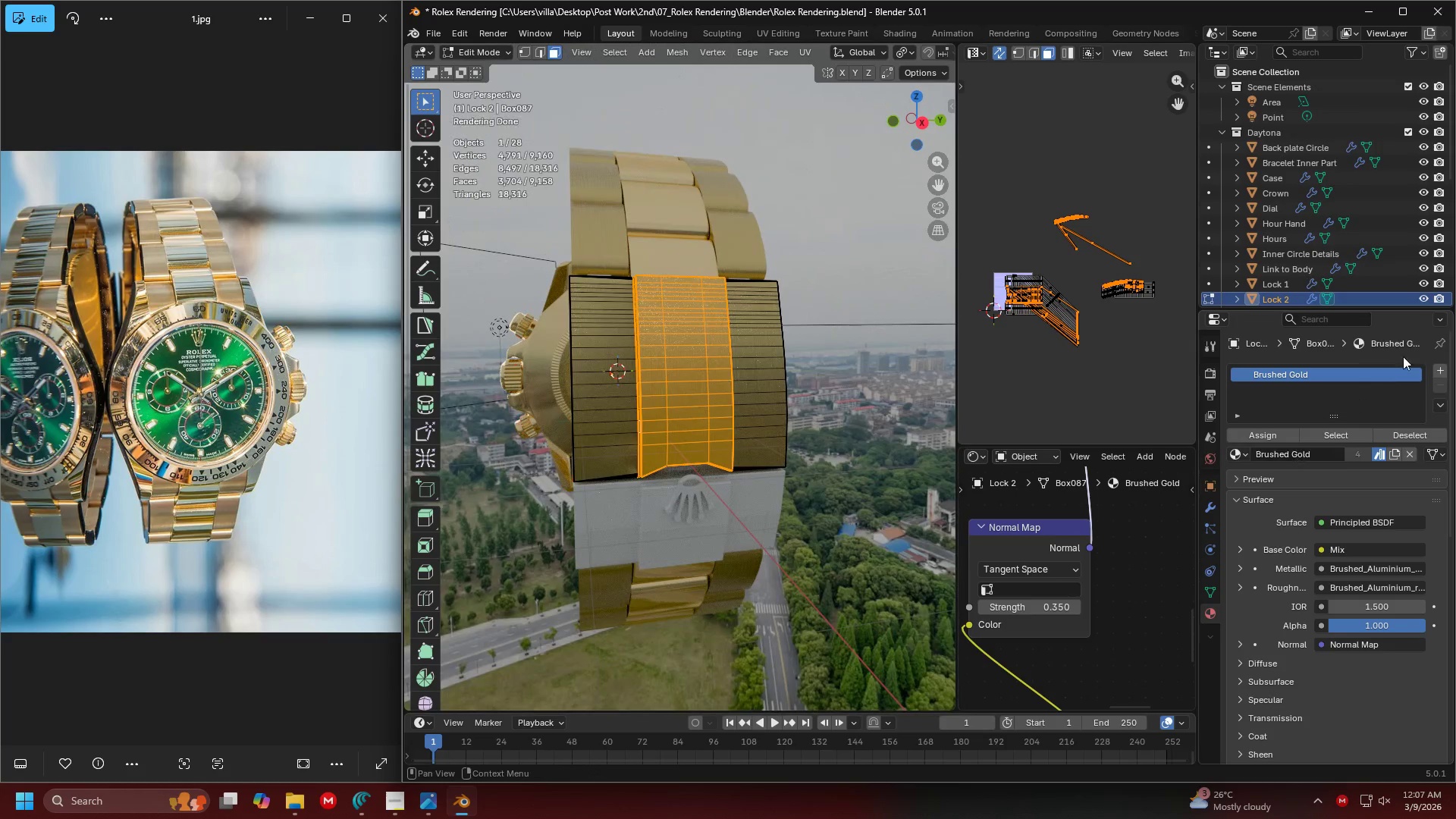 
scroll: coordinate [686, 300], scroll_direction: down, amount: 8.0
 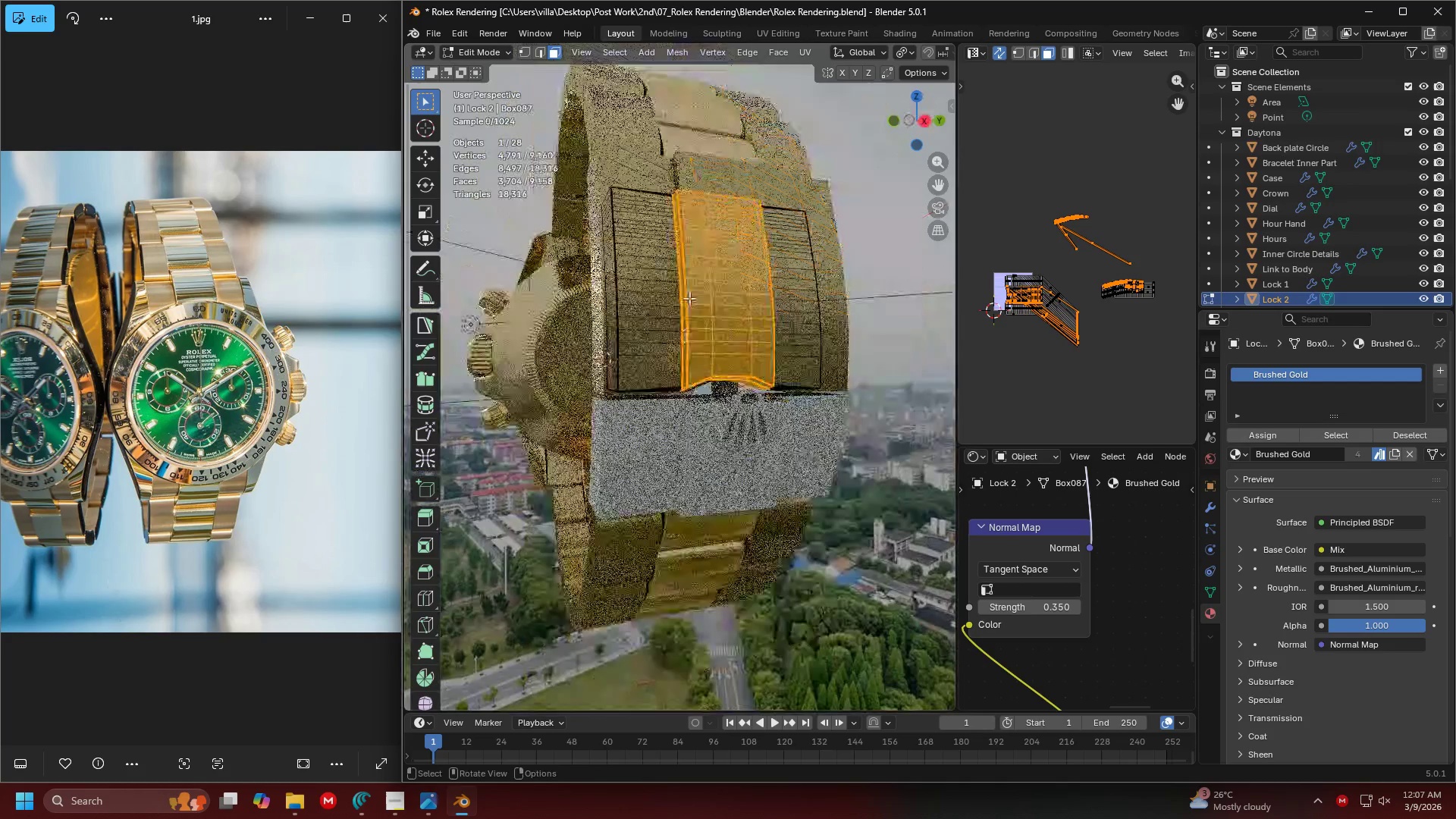 
left_click([1436, 364])
 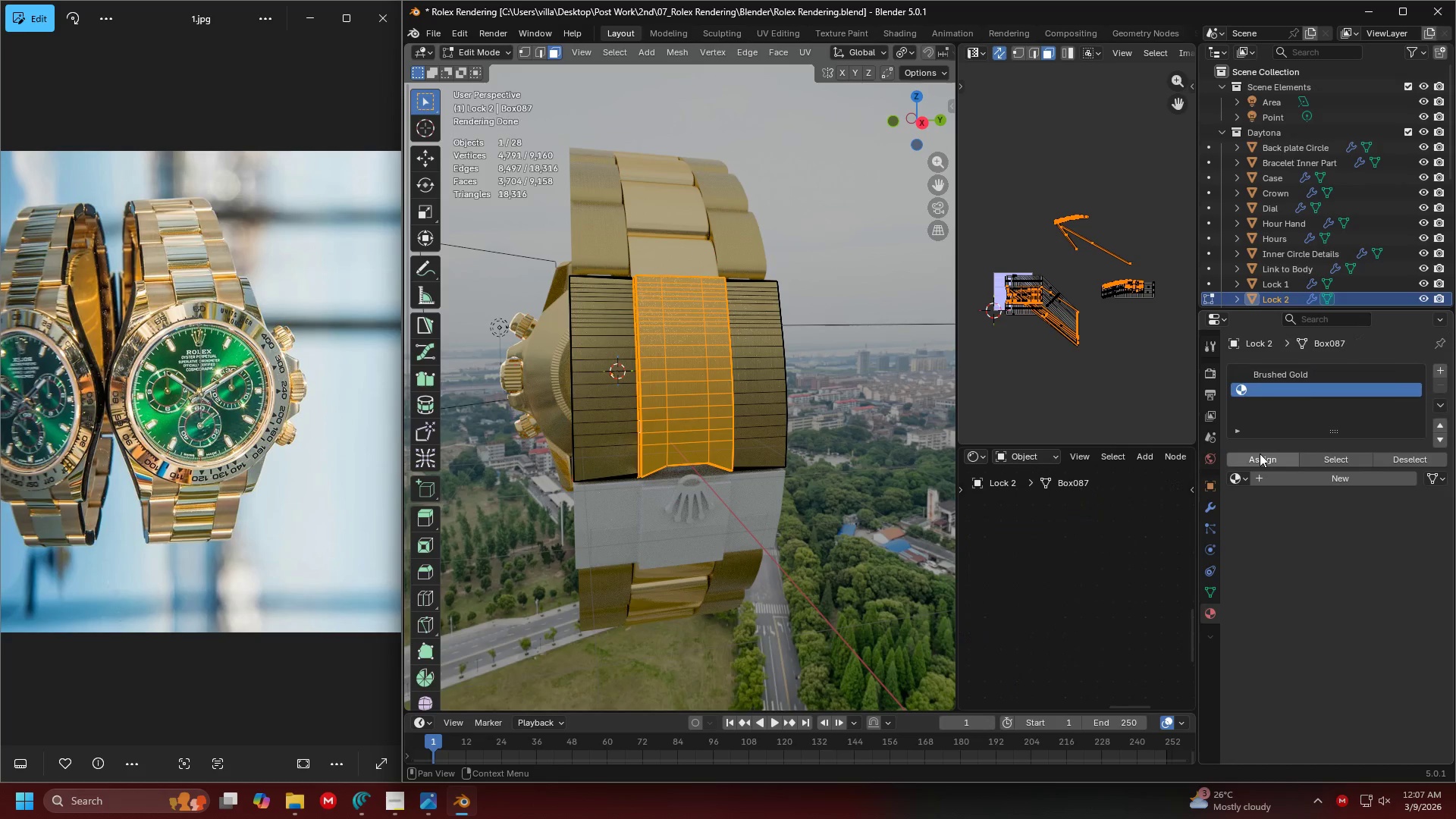 
double_click([1260, 453])
 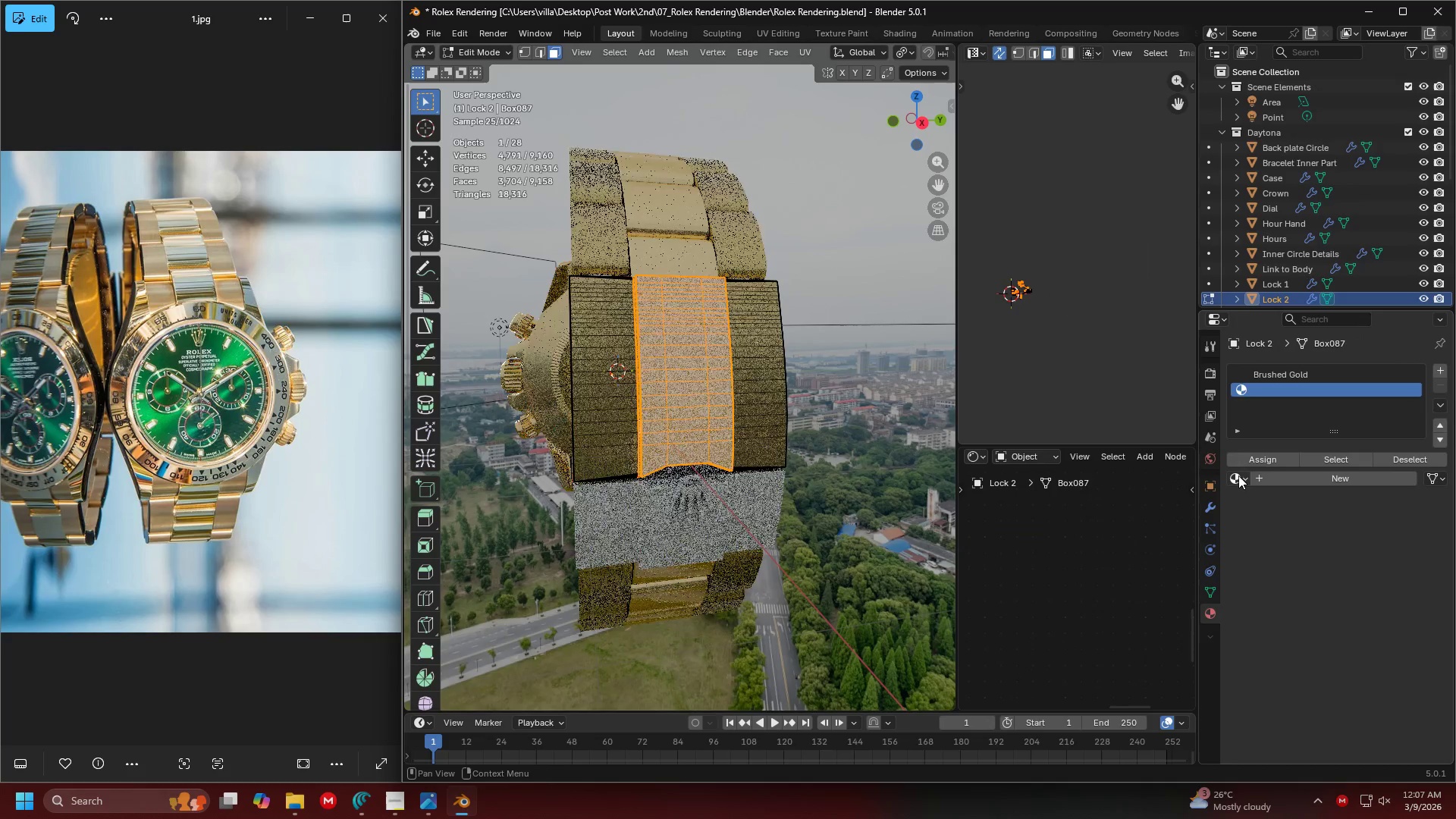 
triple_click([1238, 476])
 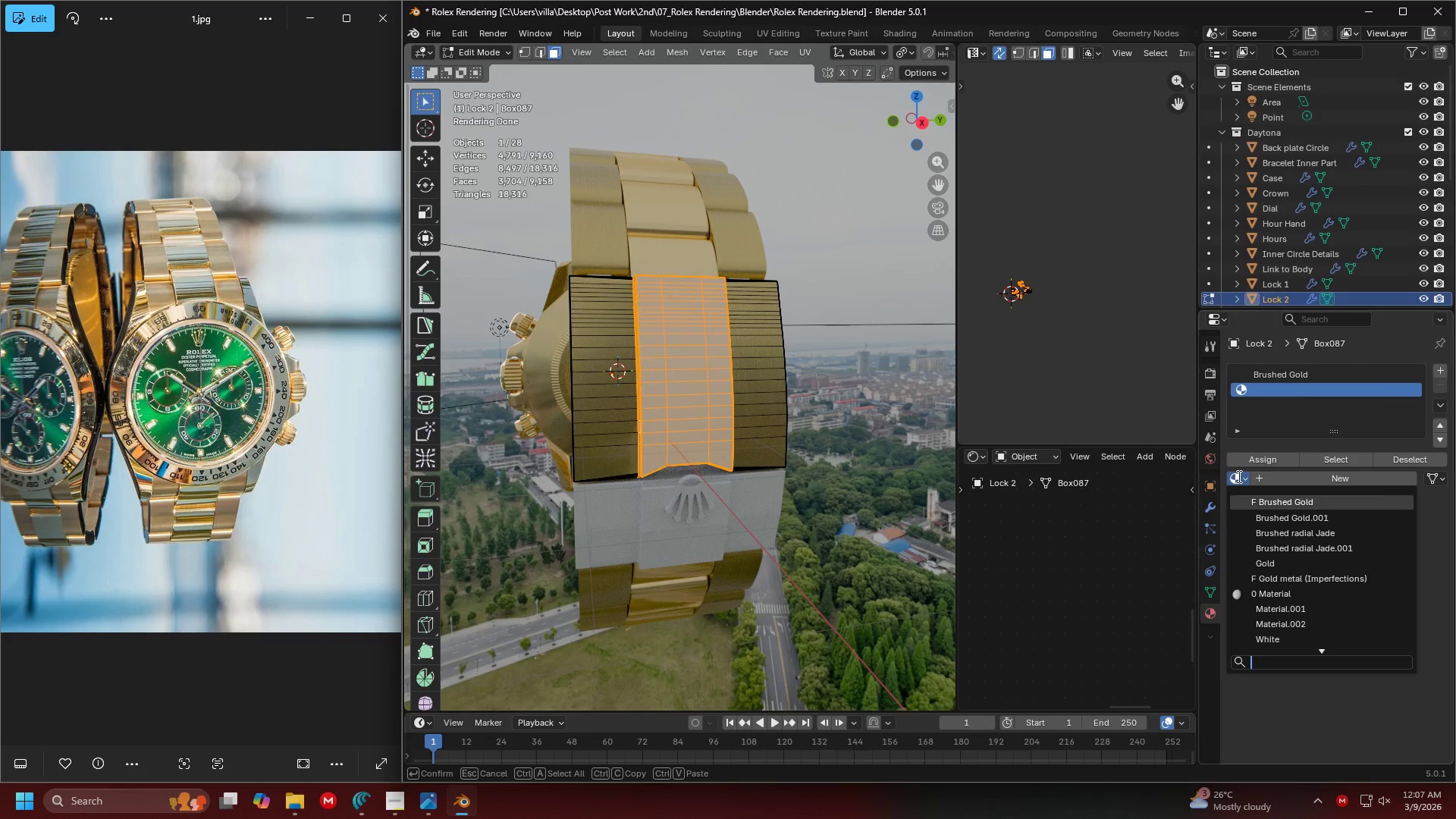 
type(gold)
 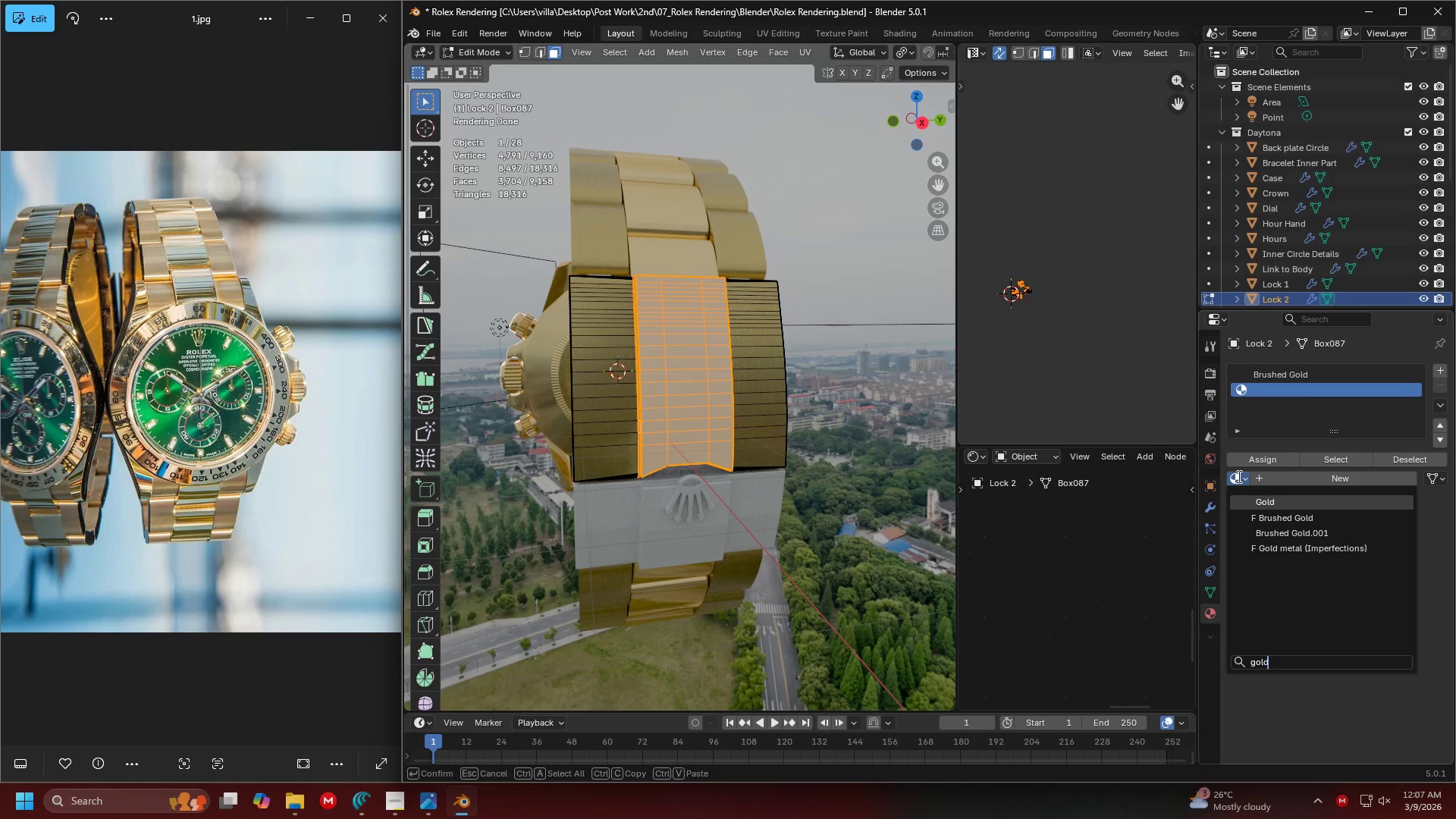 
key(Enter)
 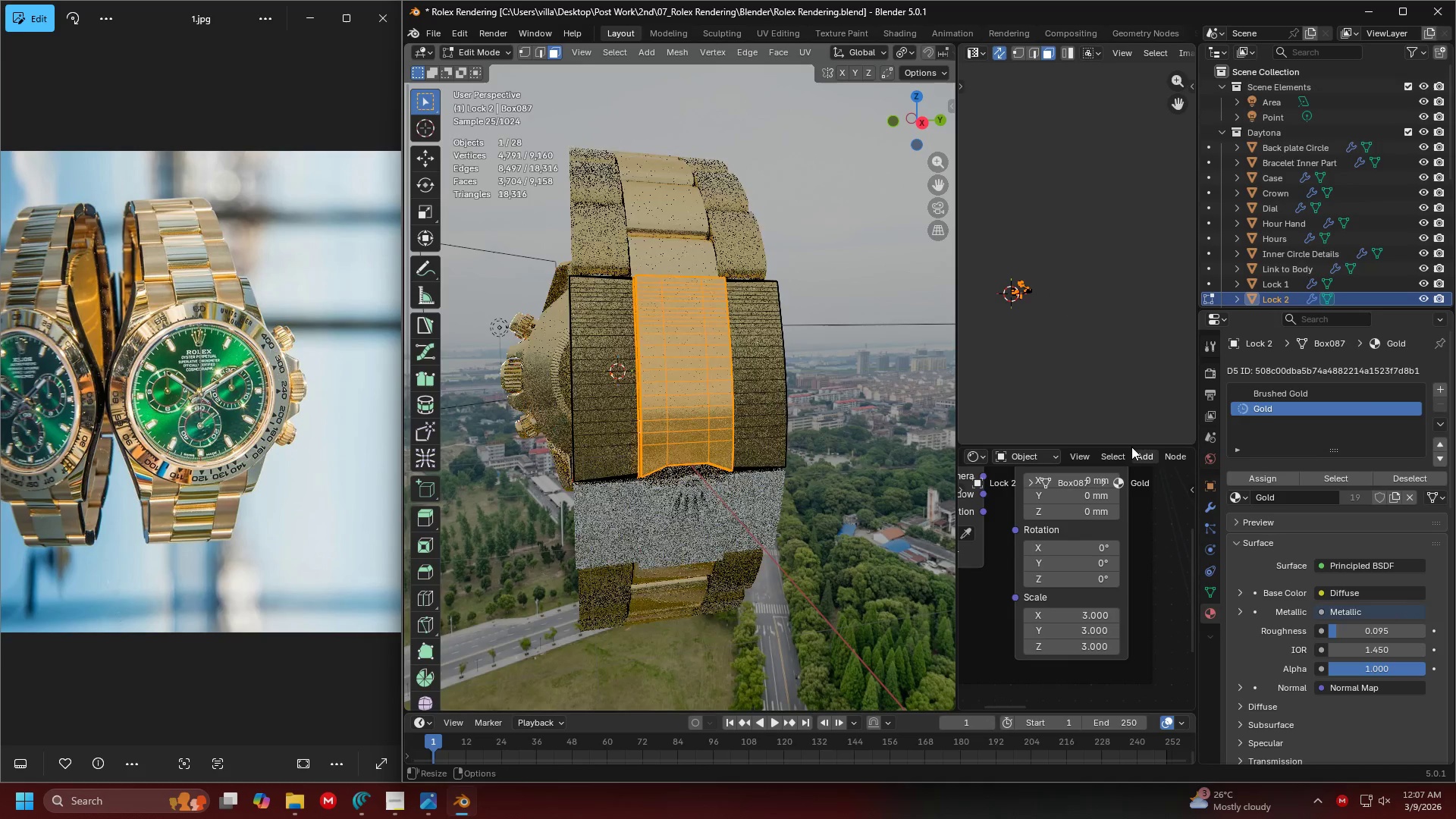 
scroll: coordinate [802, 406], scroll_direction: up, amount: 5.0
 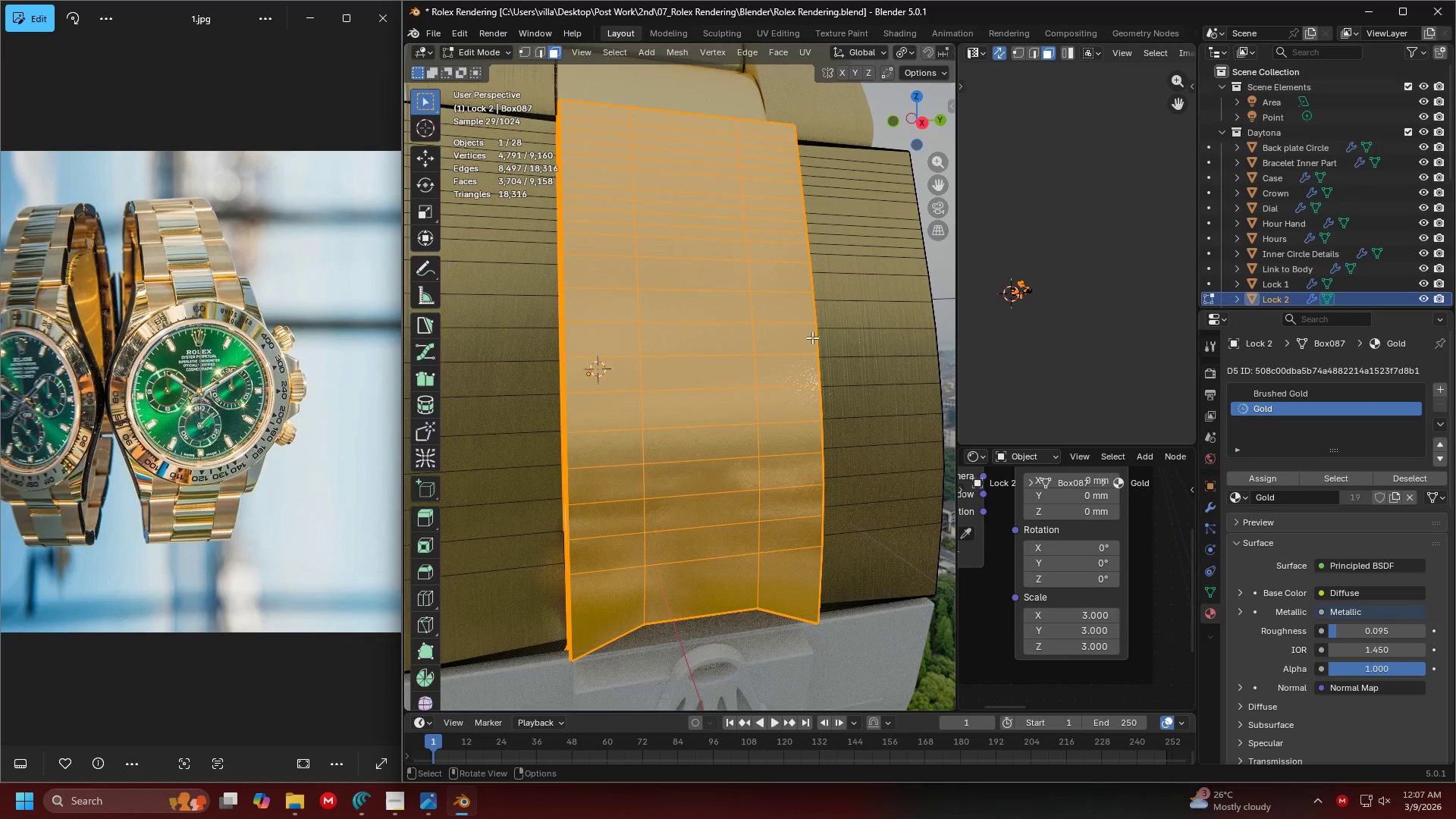 
key(Tab)
 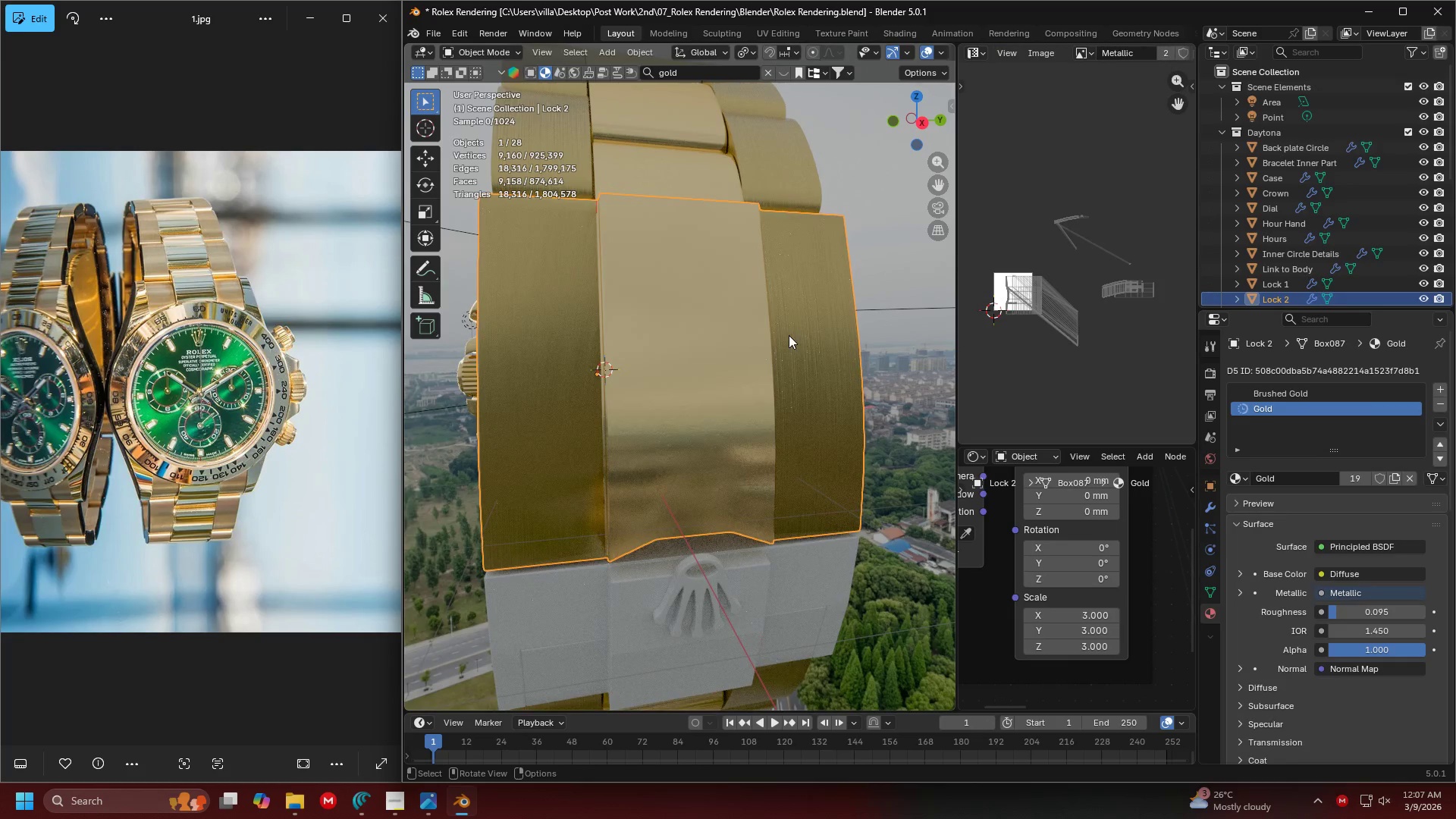 
scroll: coordinate [698, 438], scroll_direction: down, amount: 4.0
 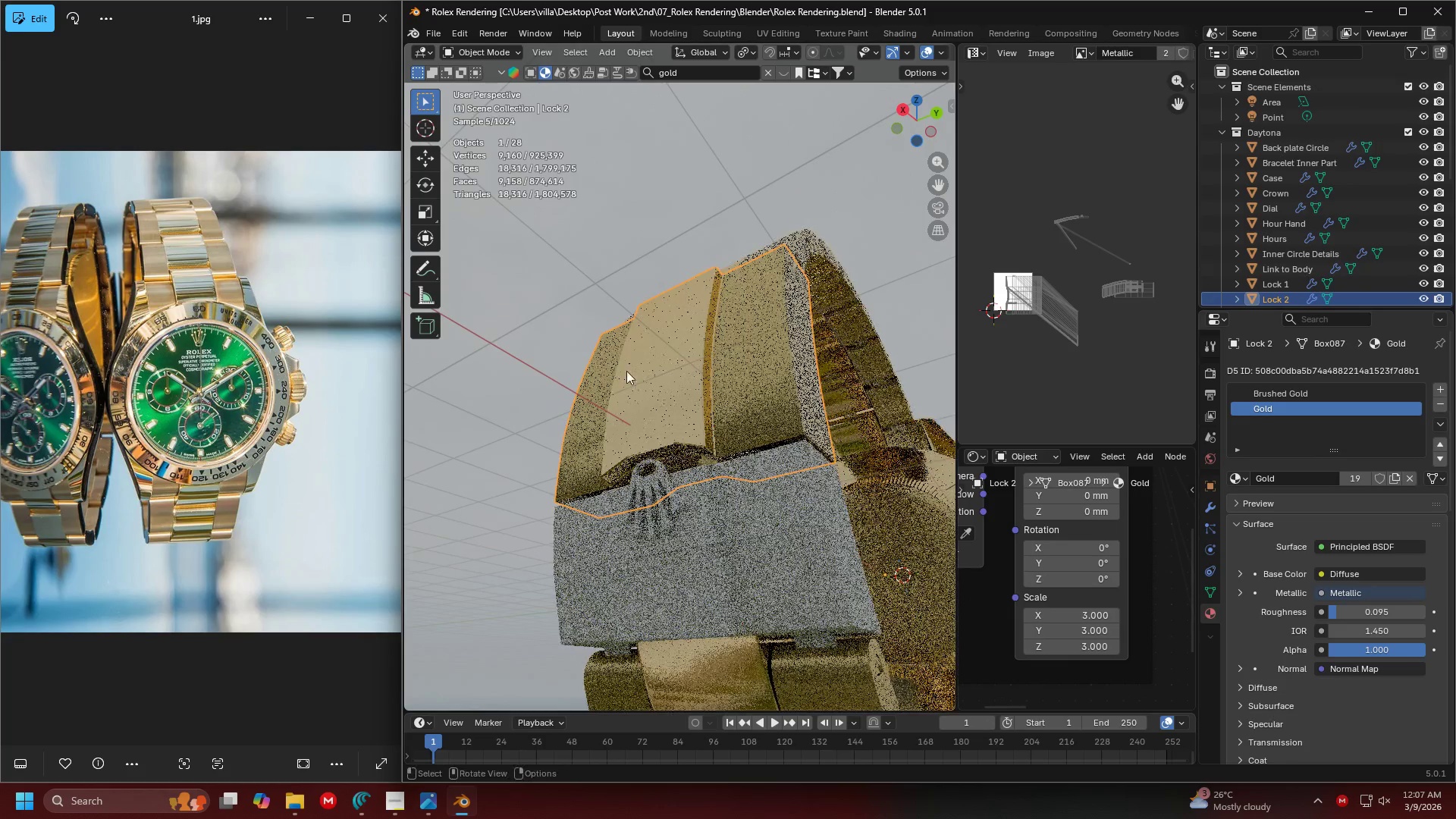 
key(Shift+ShiftLeft)
 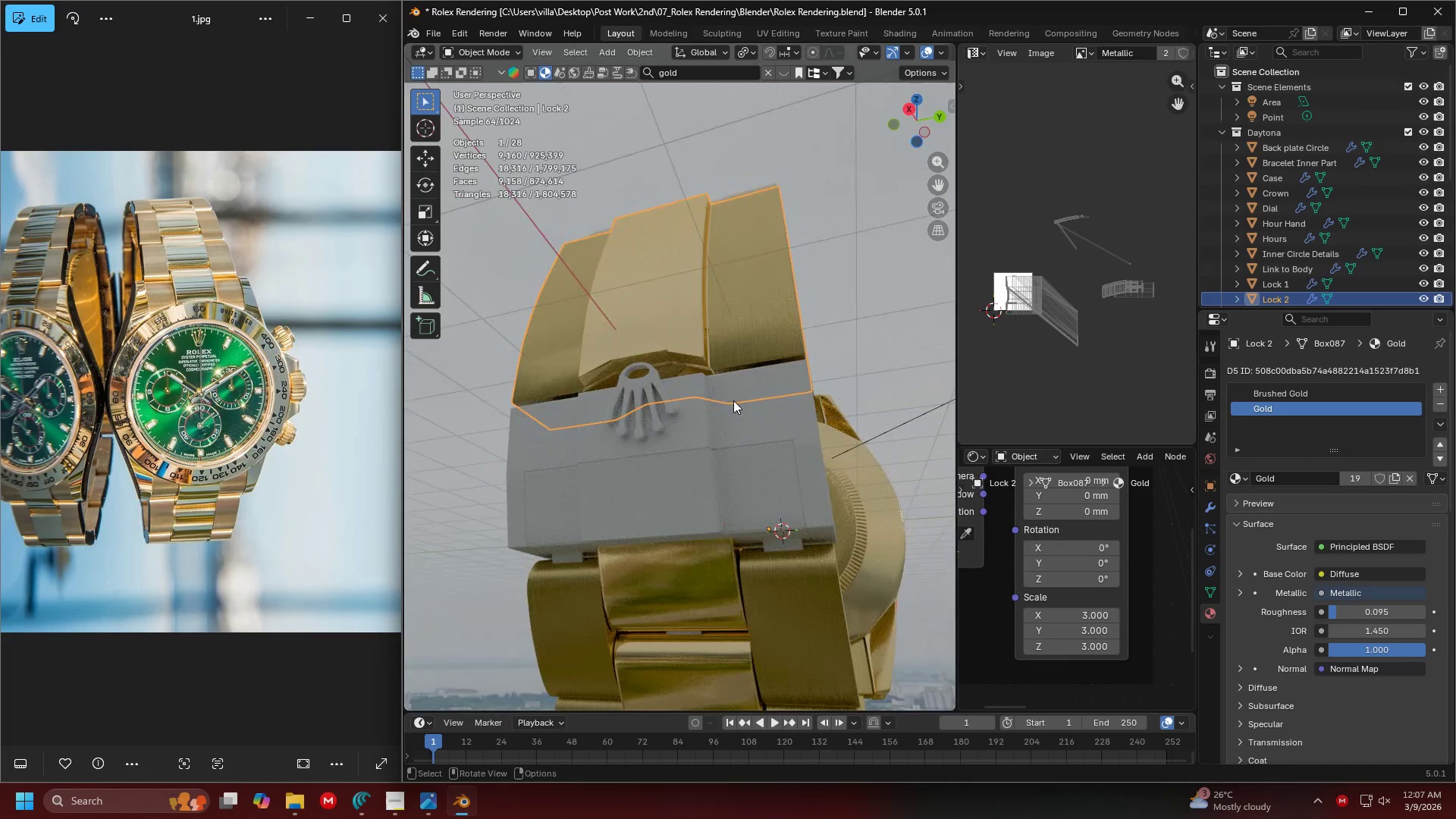 
key(Control+ControlLeft)
 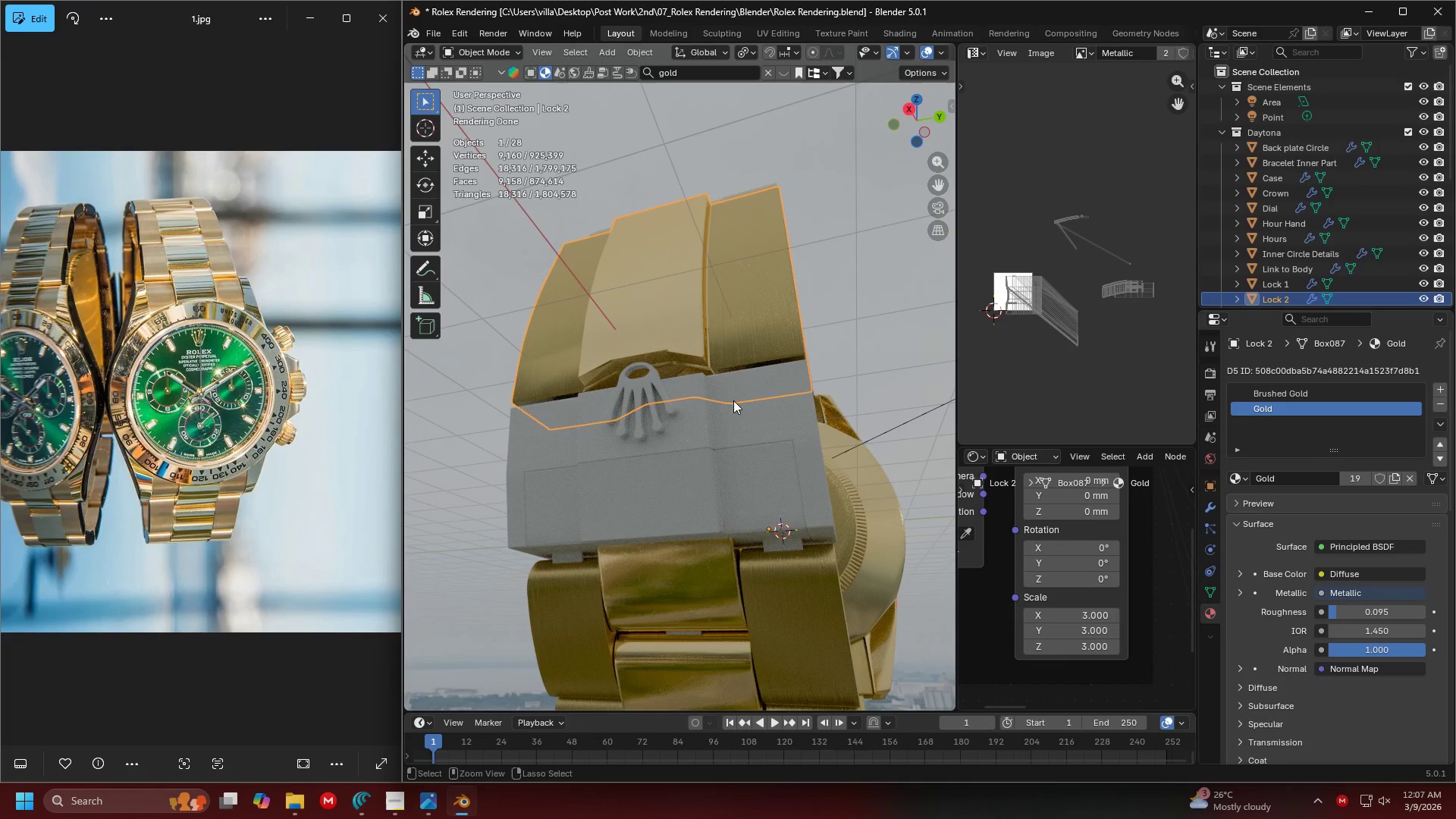 
key(Control+S)
 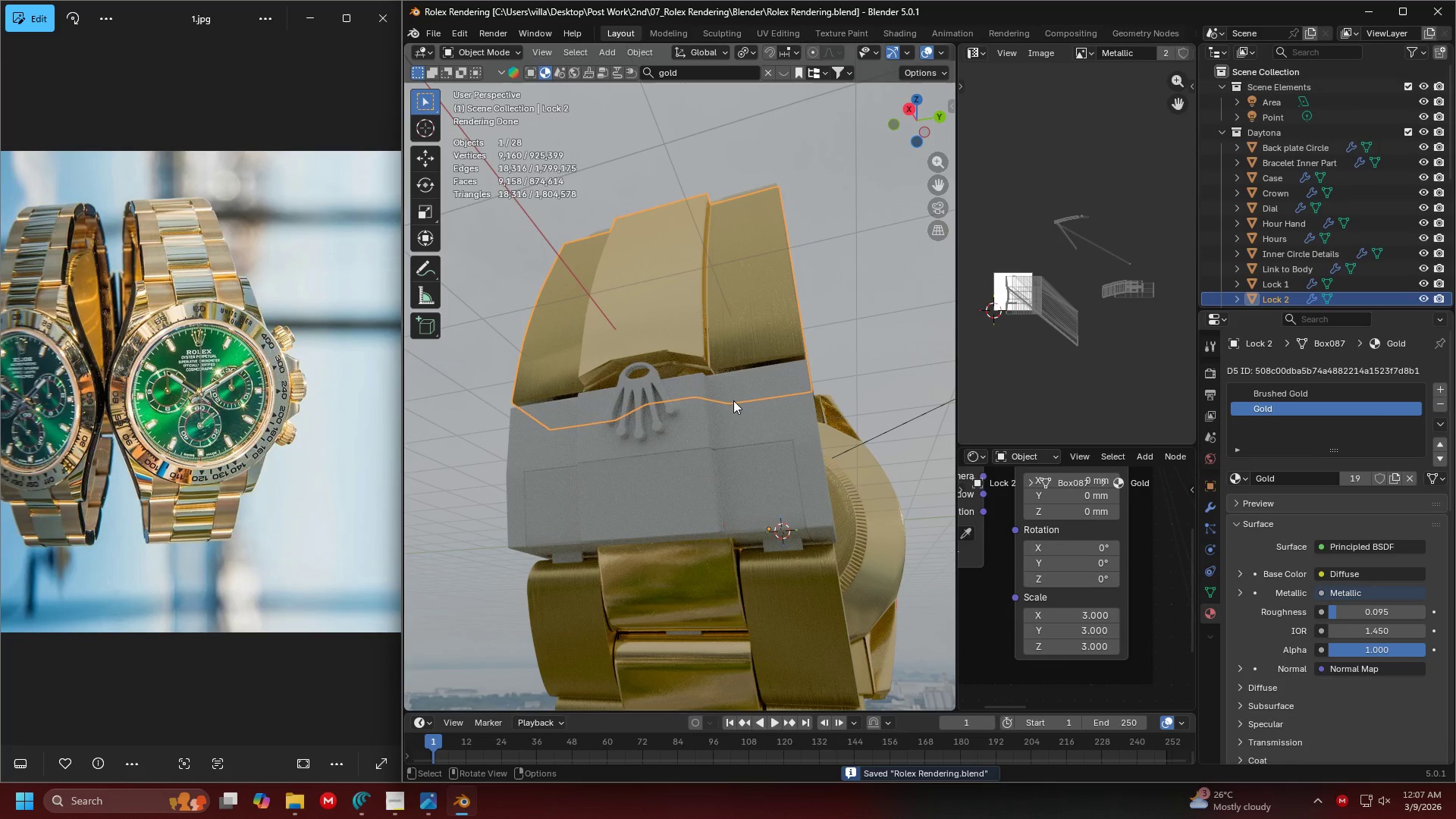 
scroll: coordinate [690, 281], scroll_direction: down, amount: 3.0
 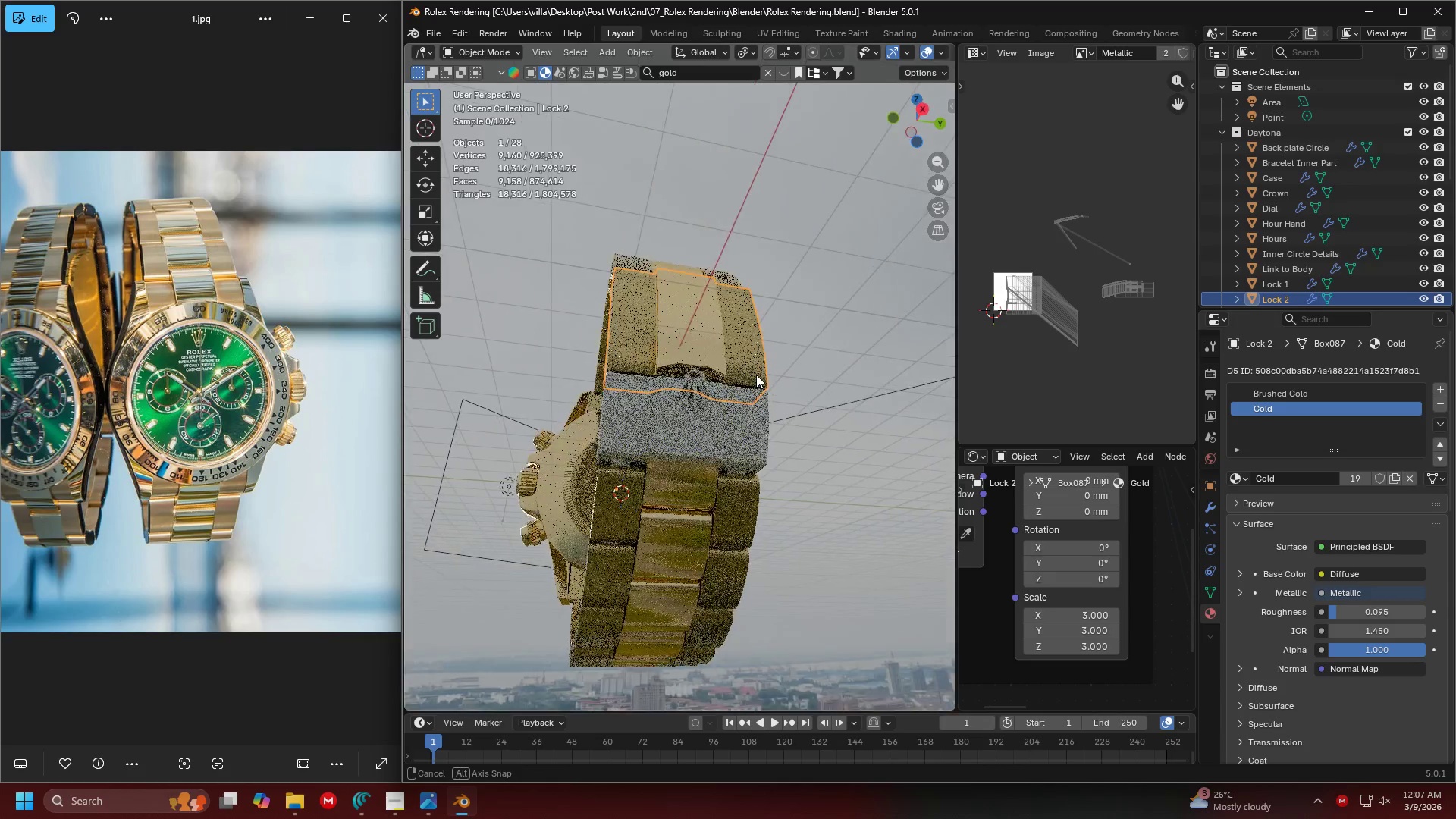 
scroll: coordinate [667, 403], scroll_direction: up, amount: 7.0
 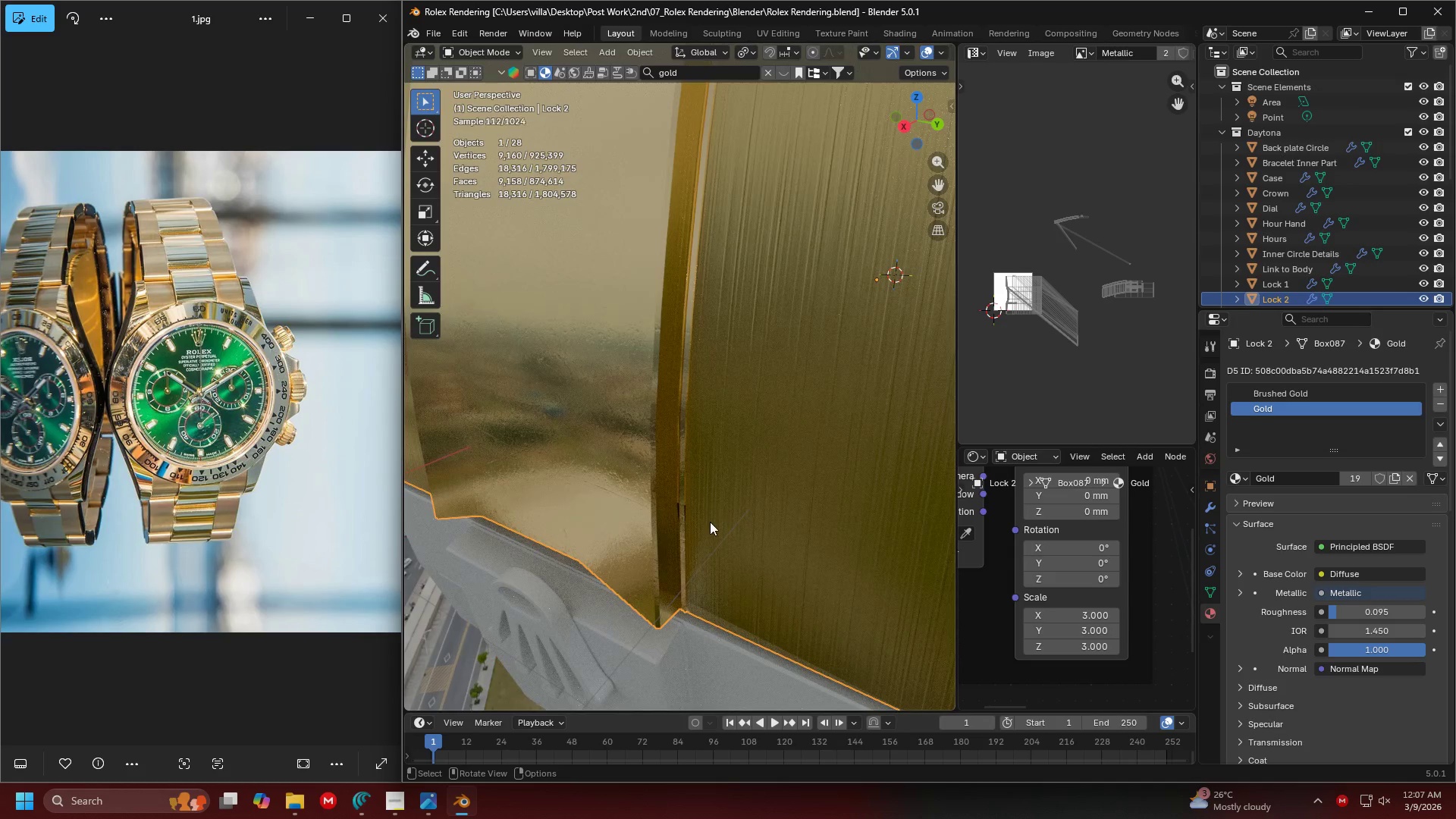 
hold_key(key=ShiftLeft, duration=0.31)
 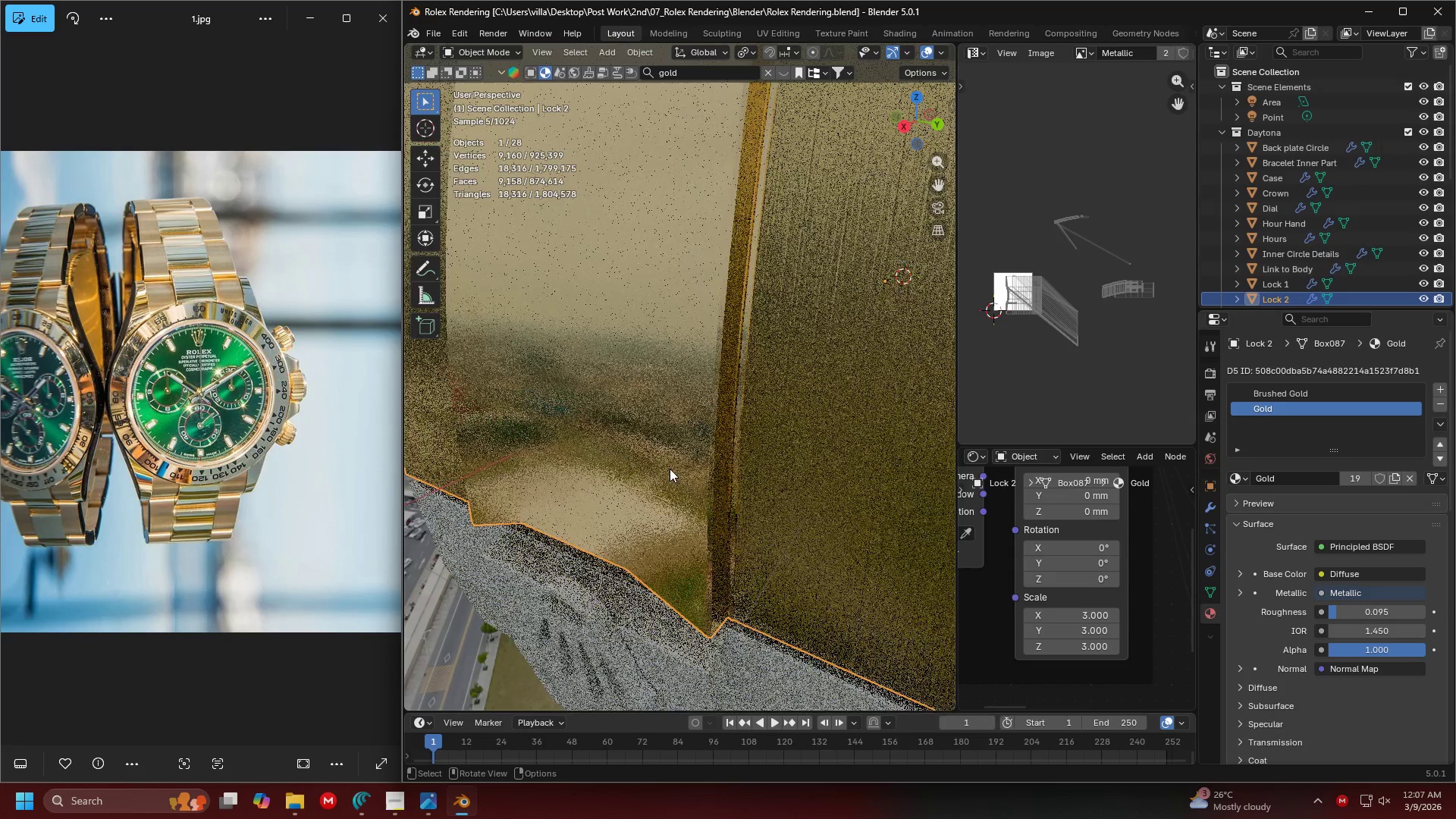 
scroll: coordinate [717, 375], scroll_direction: none, amount: 0.0
 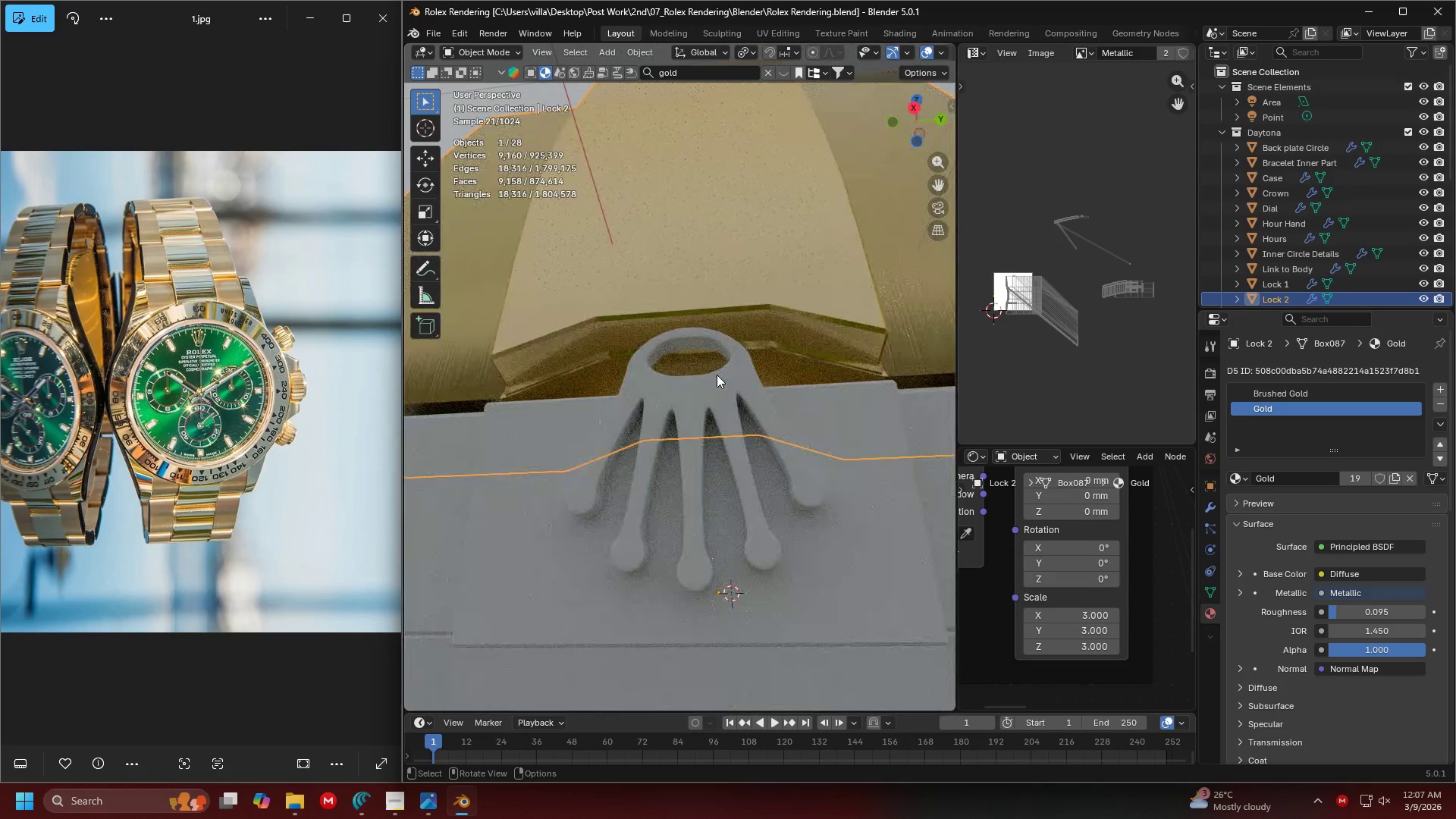 
key(Shift+ShiftLeft)
 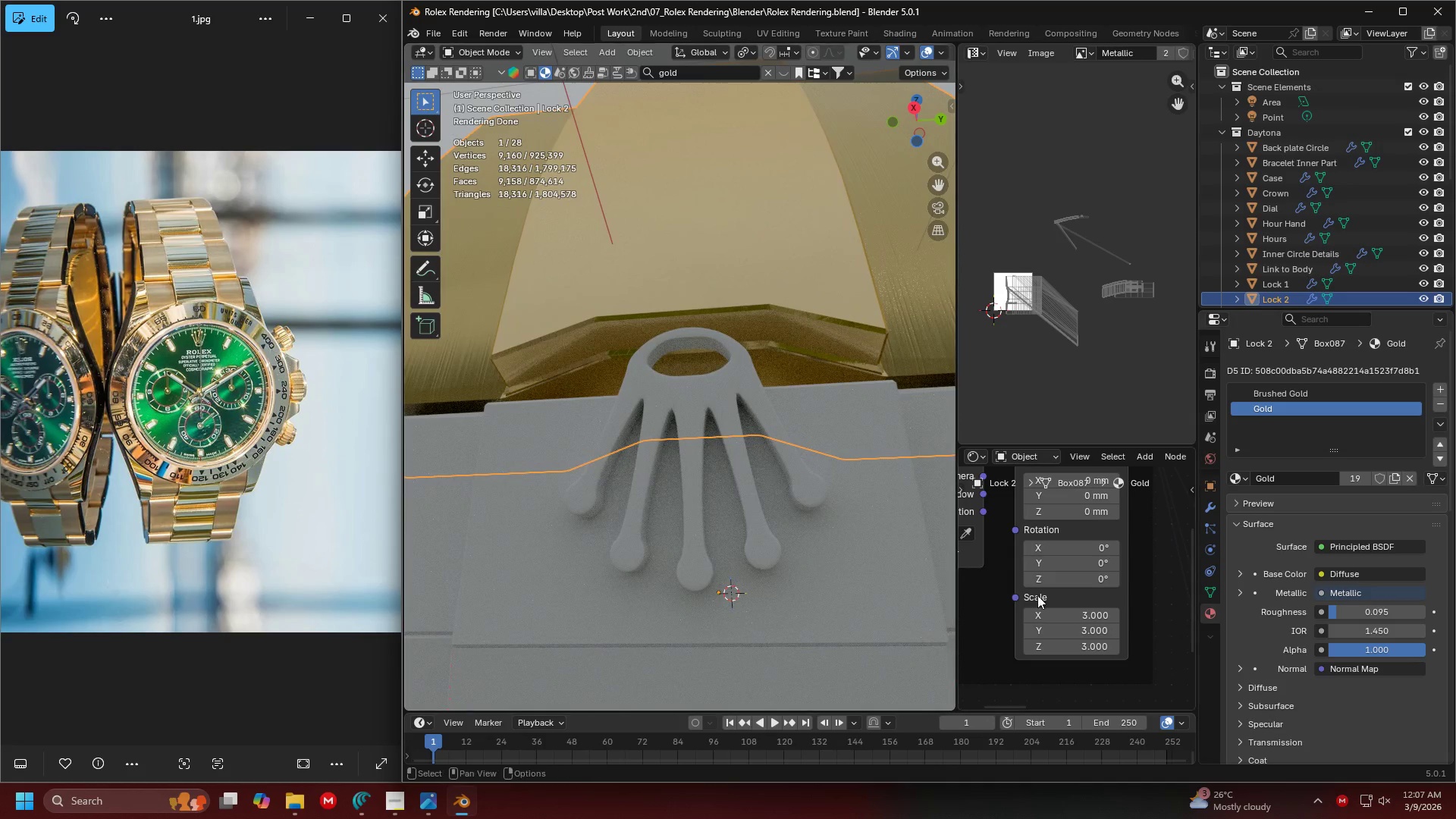 
scroll: coordinate [1113, 566], scroll_direction: down, amount: 2.0
 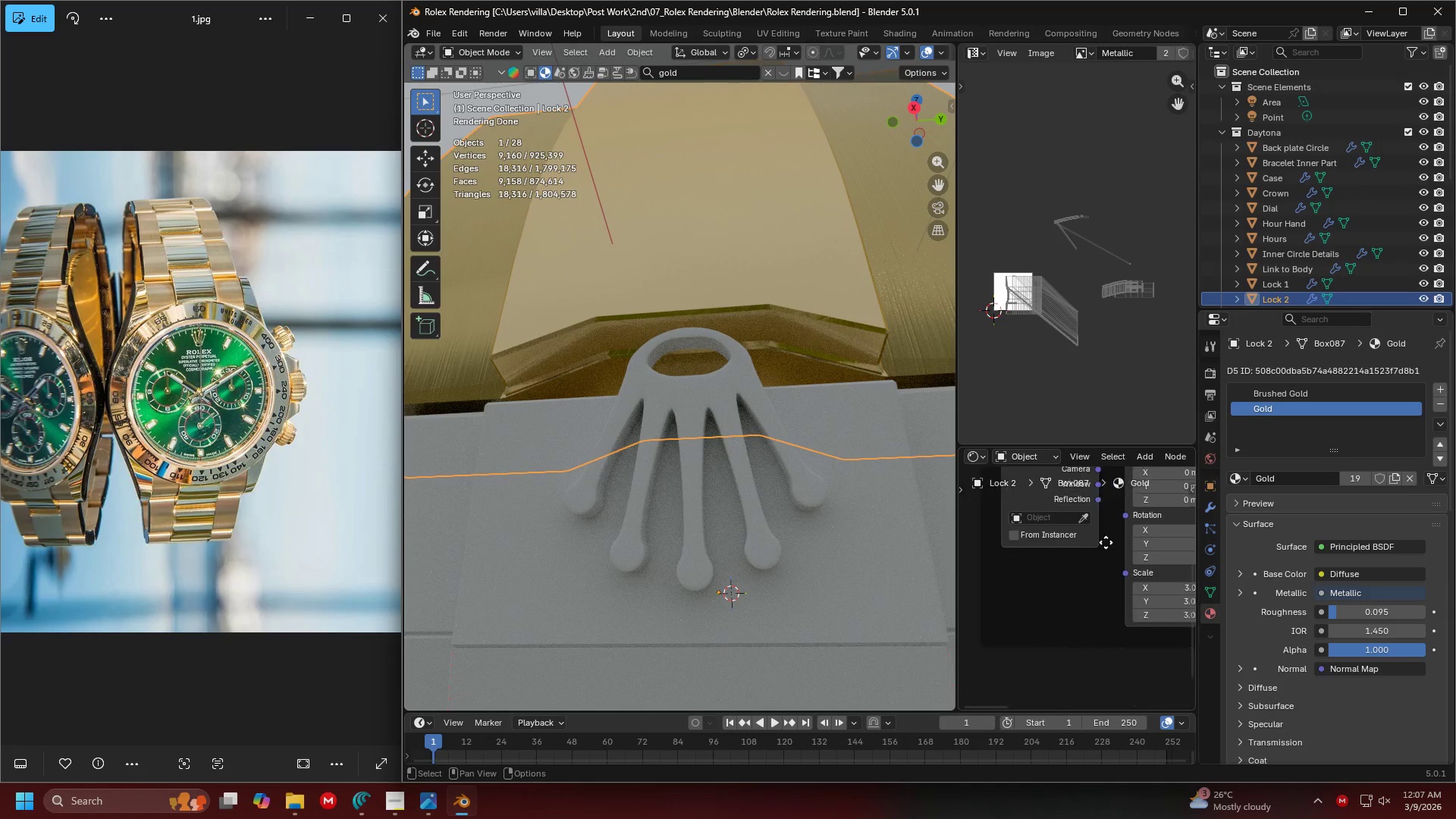 
scroll: coordinate [1031, 598], scroll_direction: up, amount: 4.0
 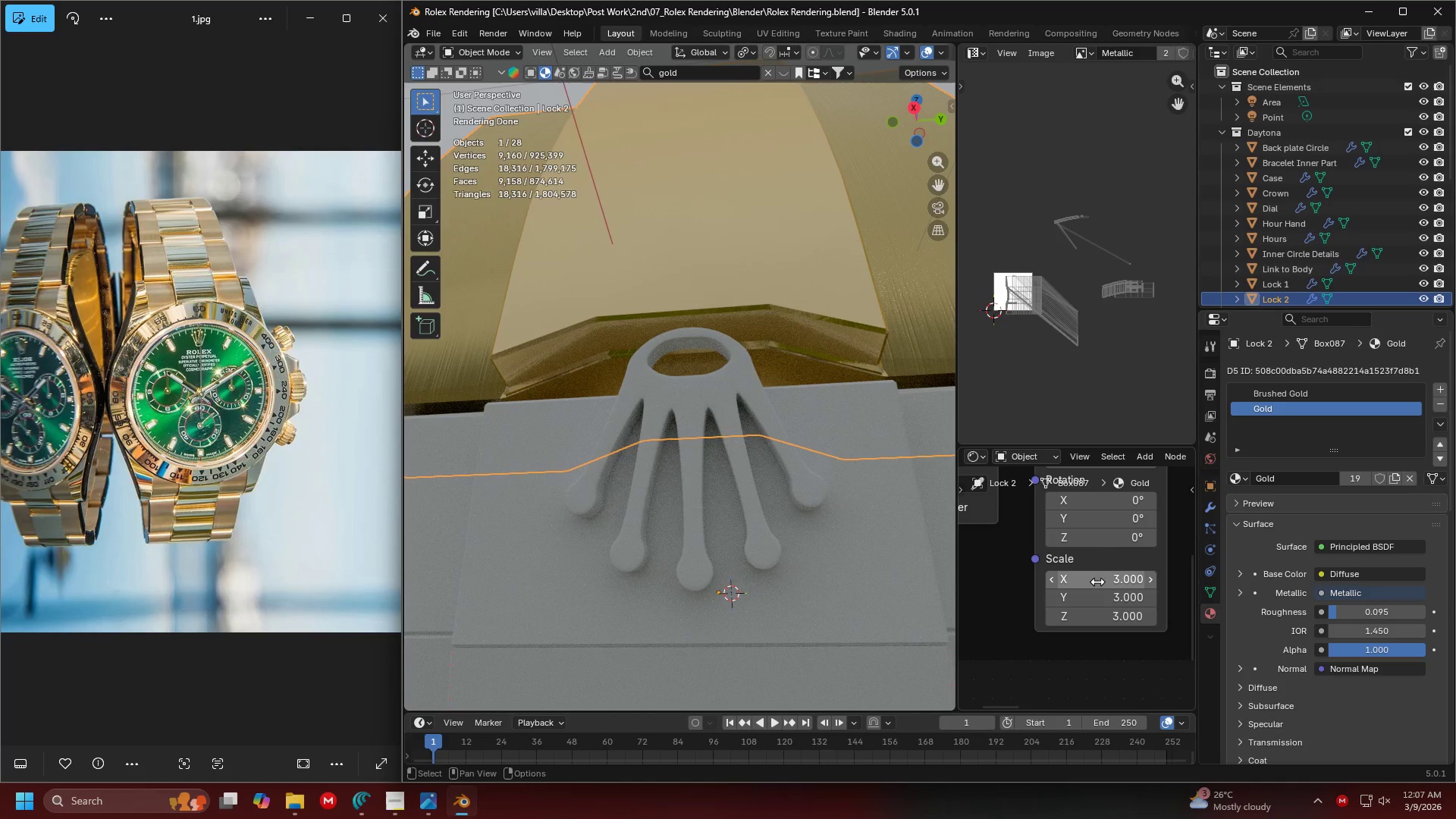 
left_click_drag(start_coordinate=[1111, 578], to_coordinate=[1110, 635])
 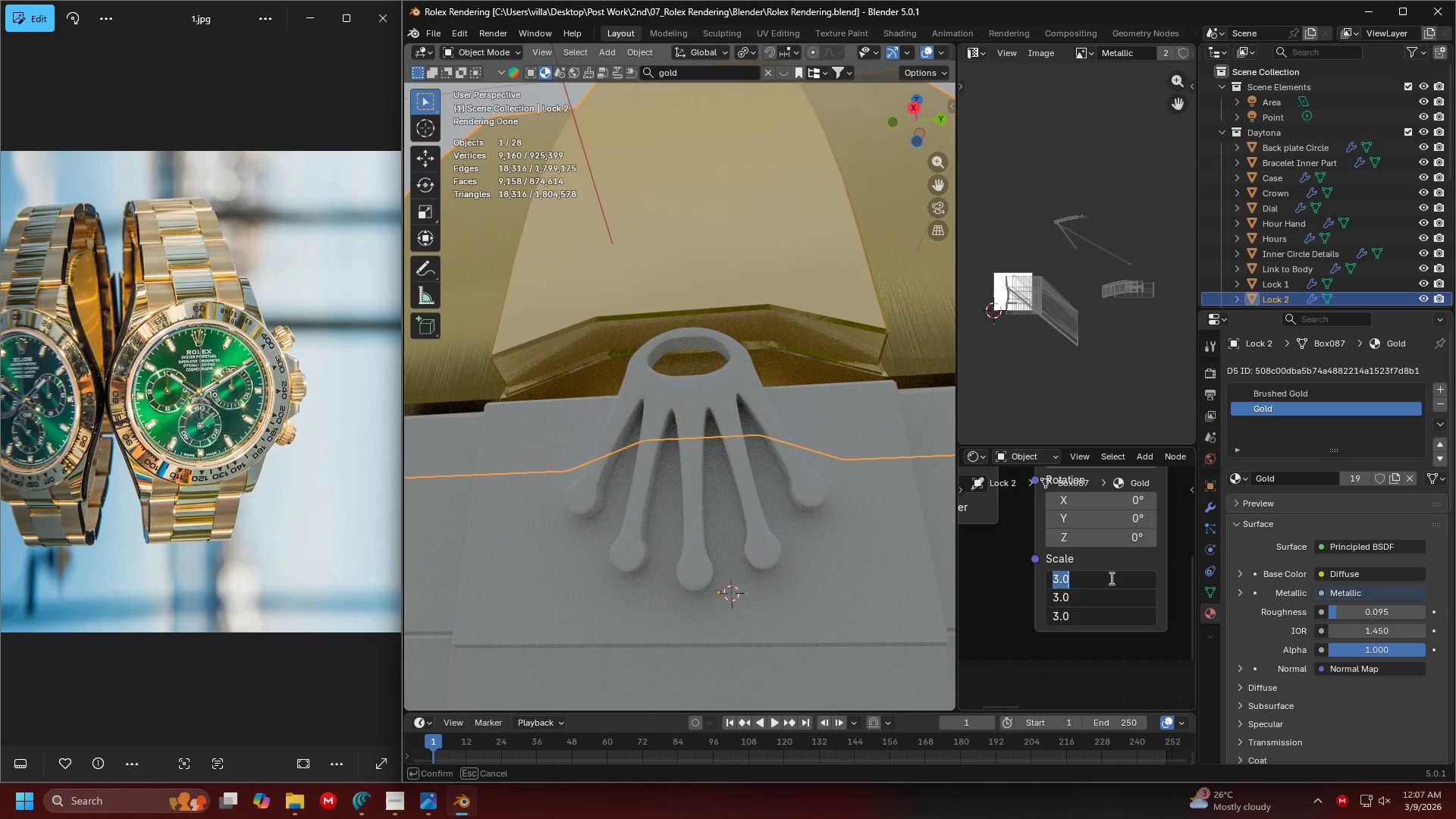 
key(4)
 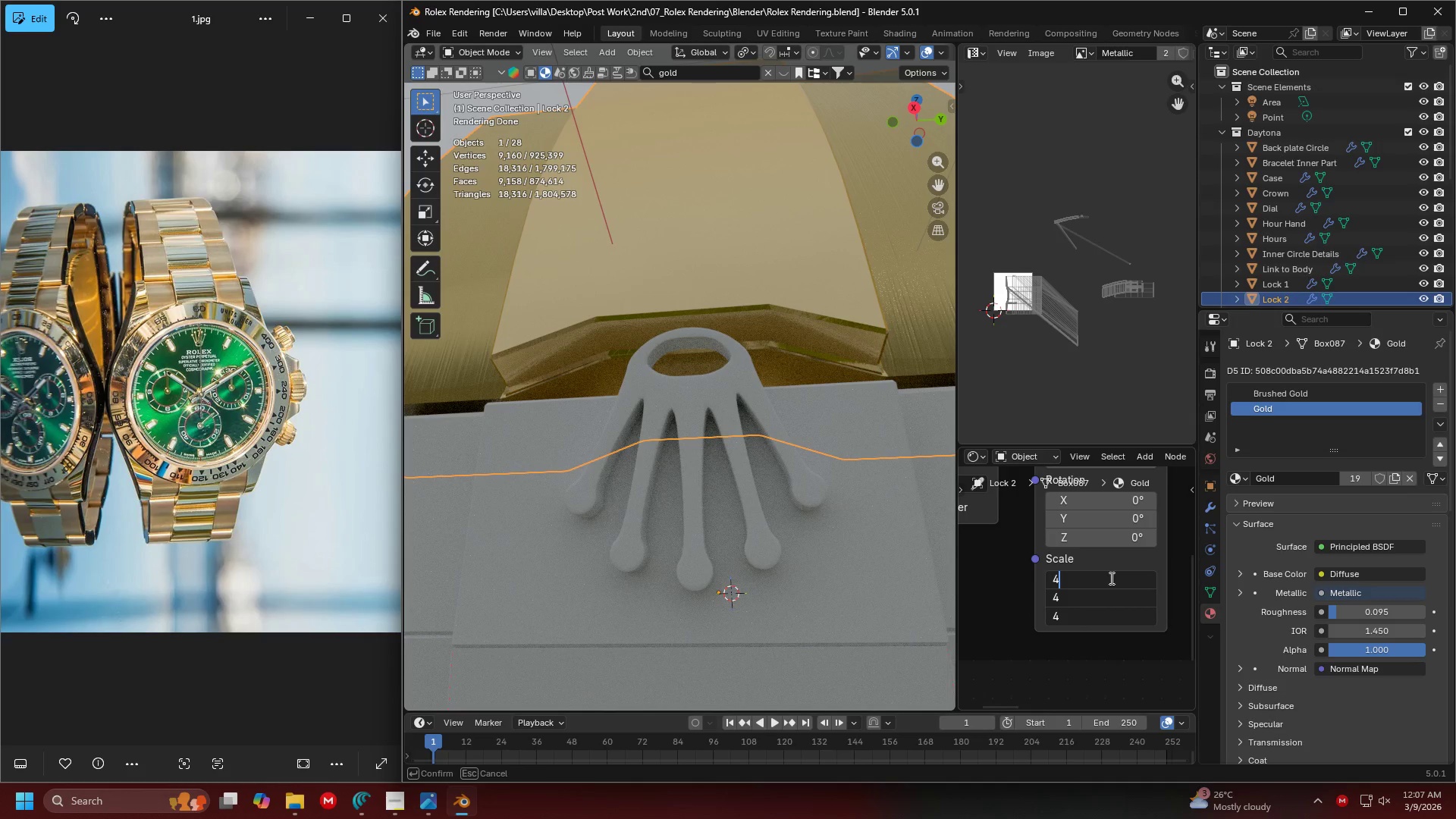 
key(Enter)
 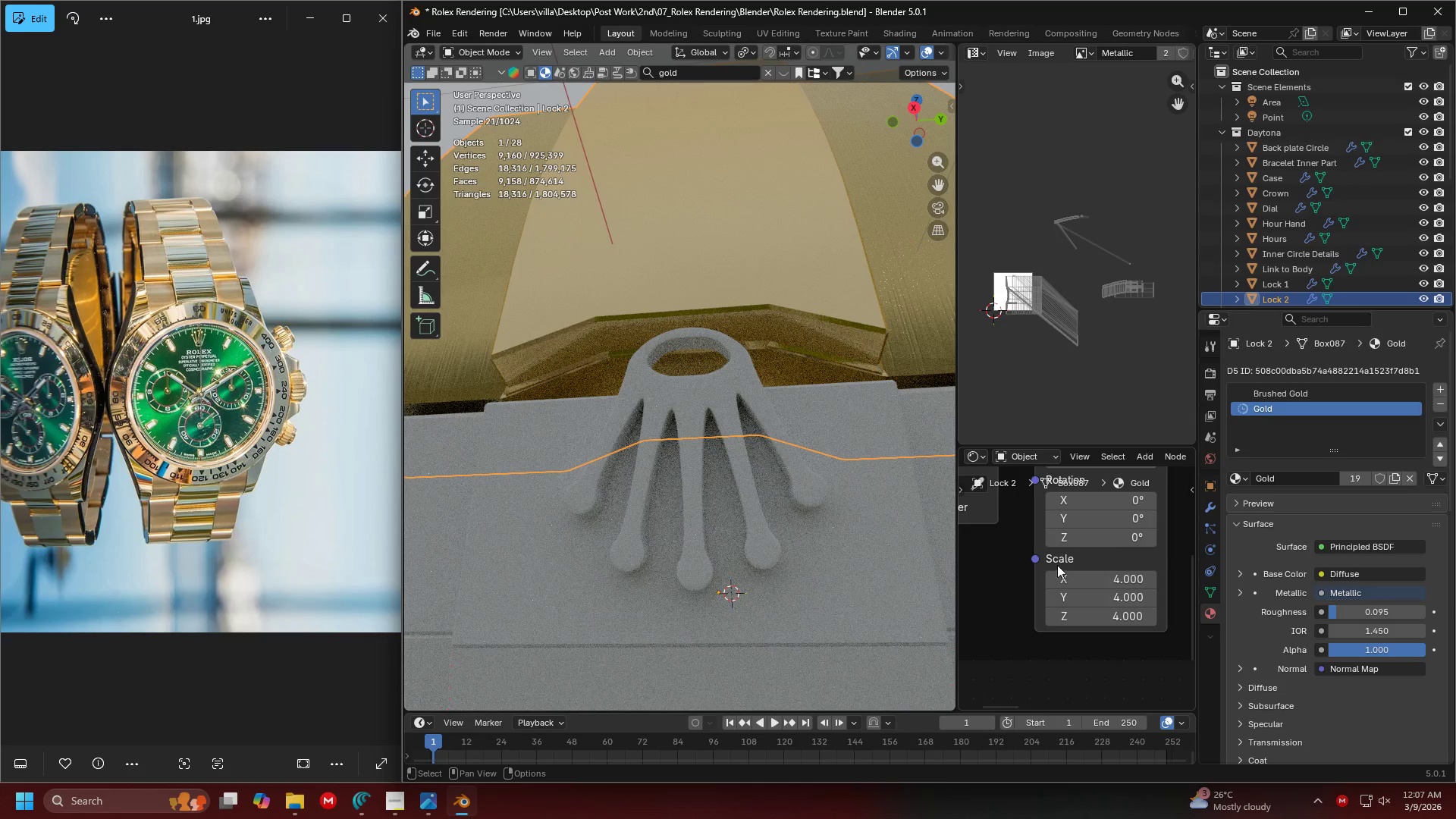 
scroll: coordinate [724, 575], scroll_direction: down, amount: 4.0
 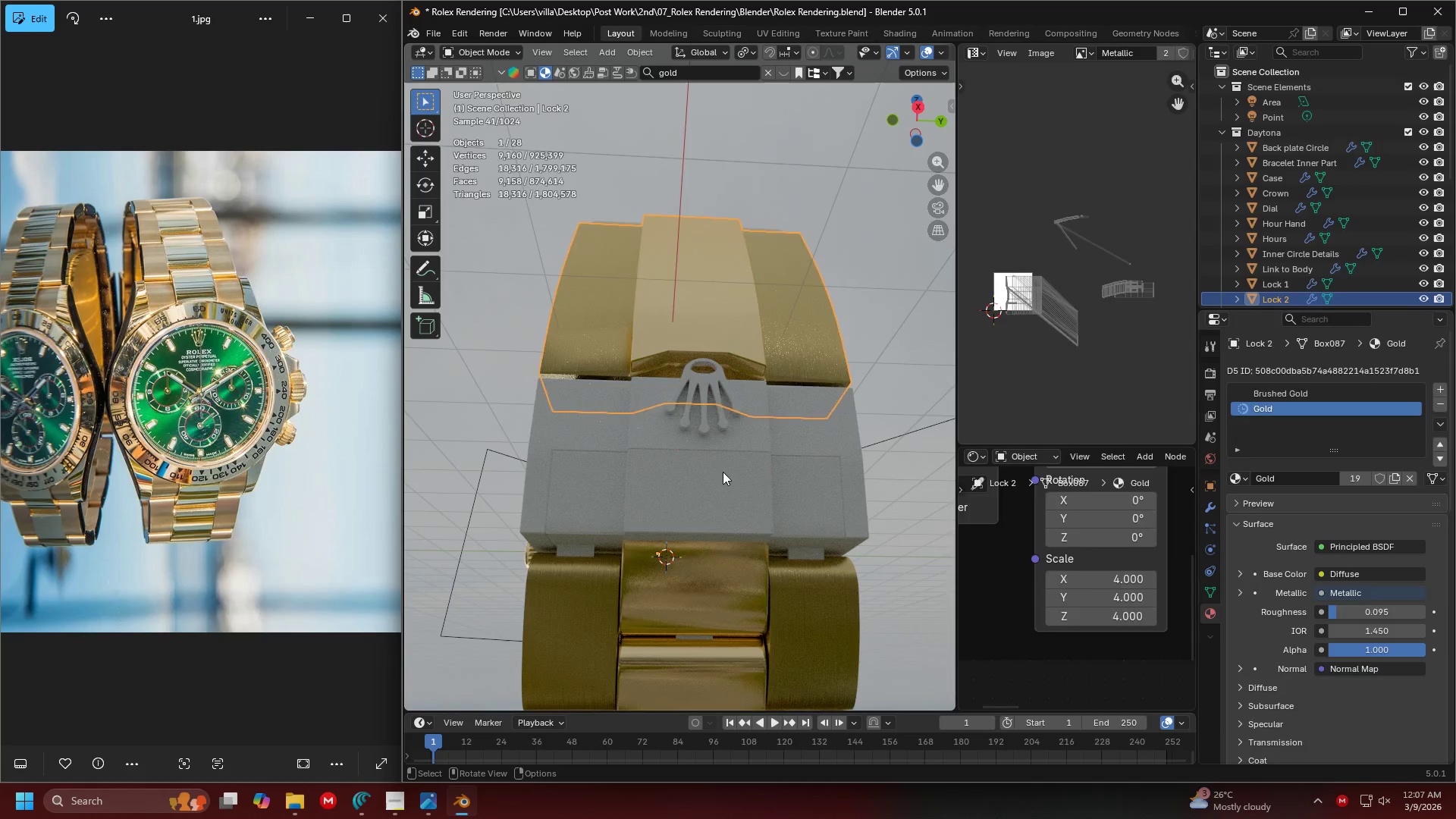 
key(Shift+ShiftLeft)
 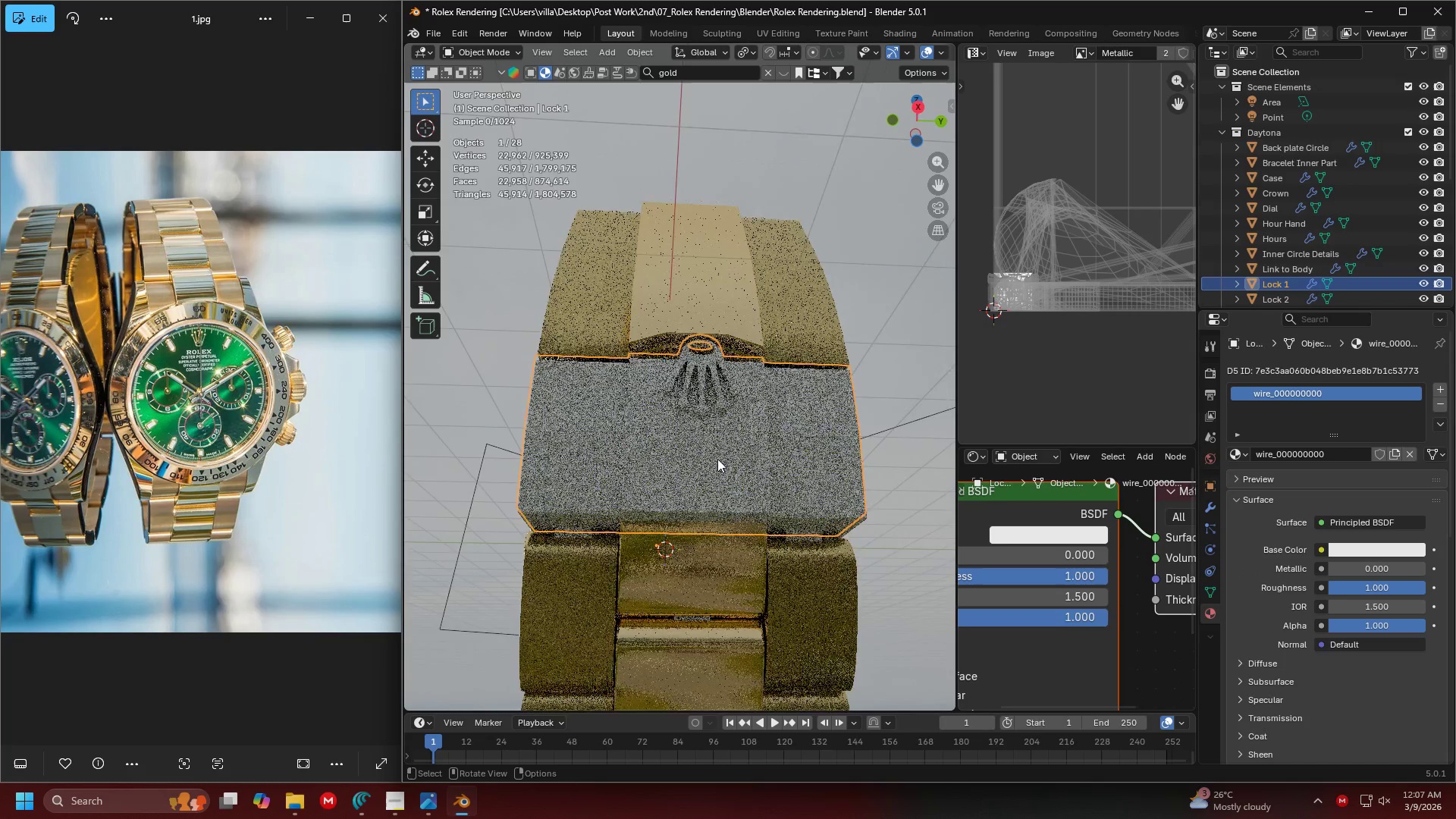 
key(Tab)
 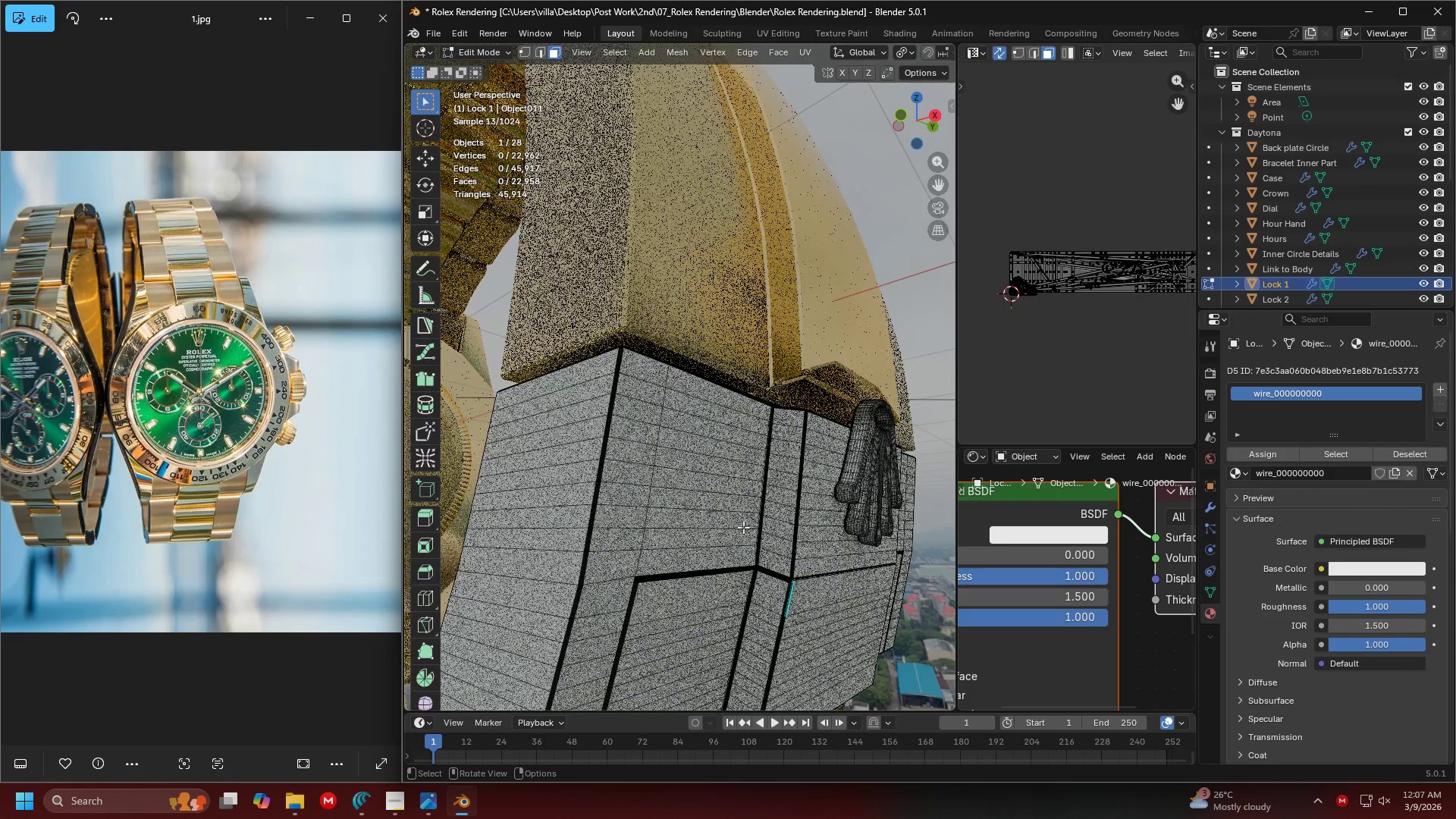 
scroll: coordinate [817, 490], scroll_direction: up, amount: 5.0
 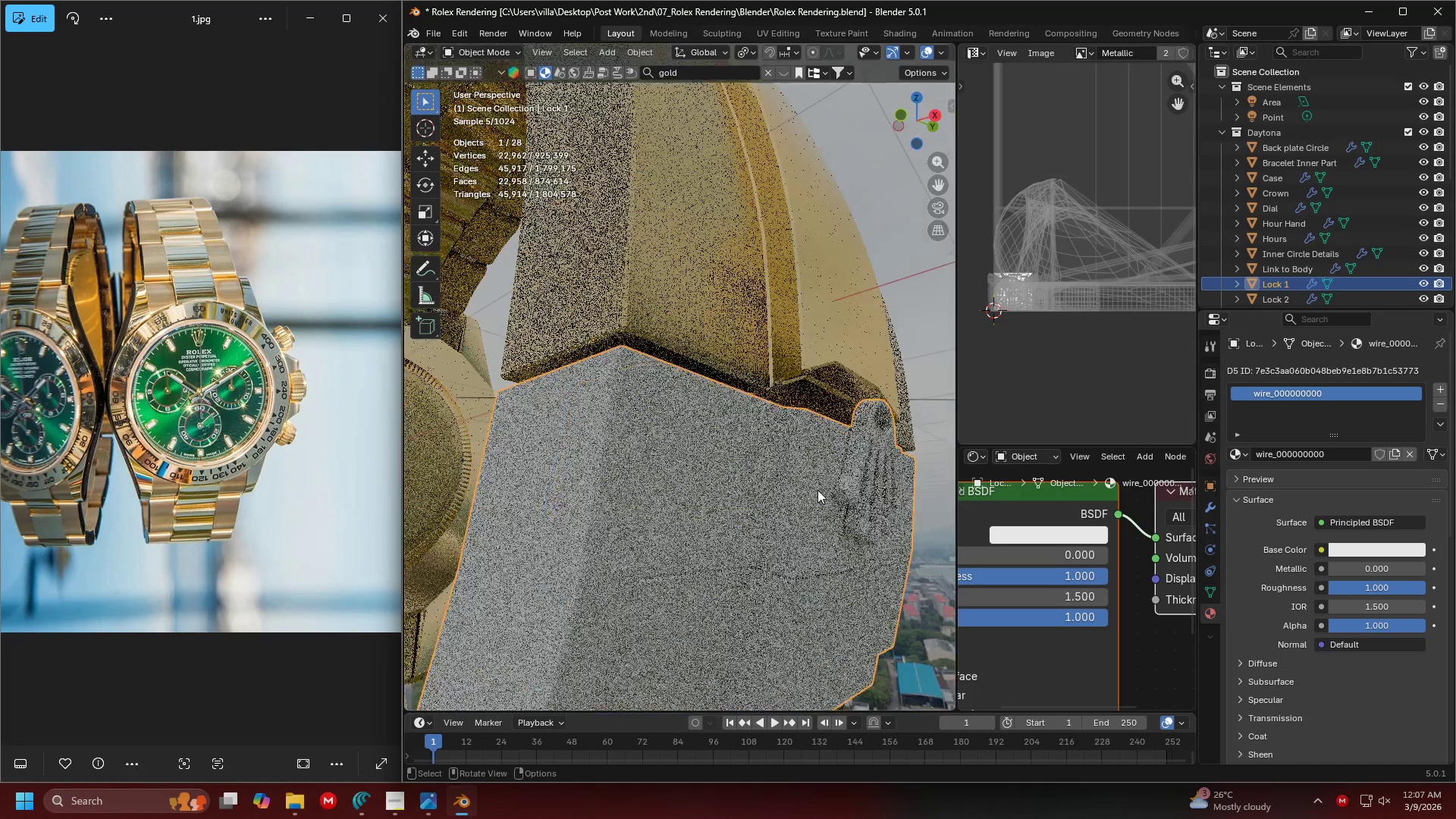 
key(Shift+ShiftLeft)
 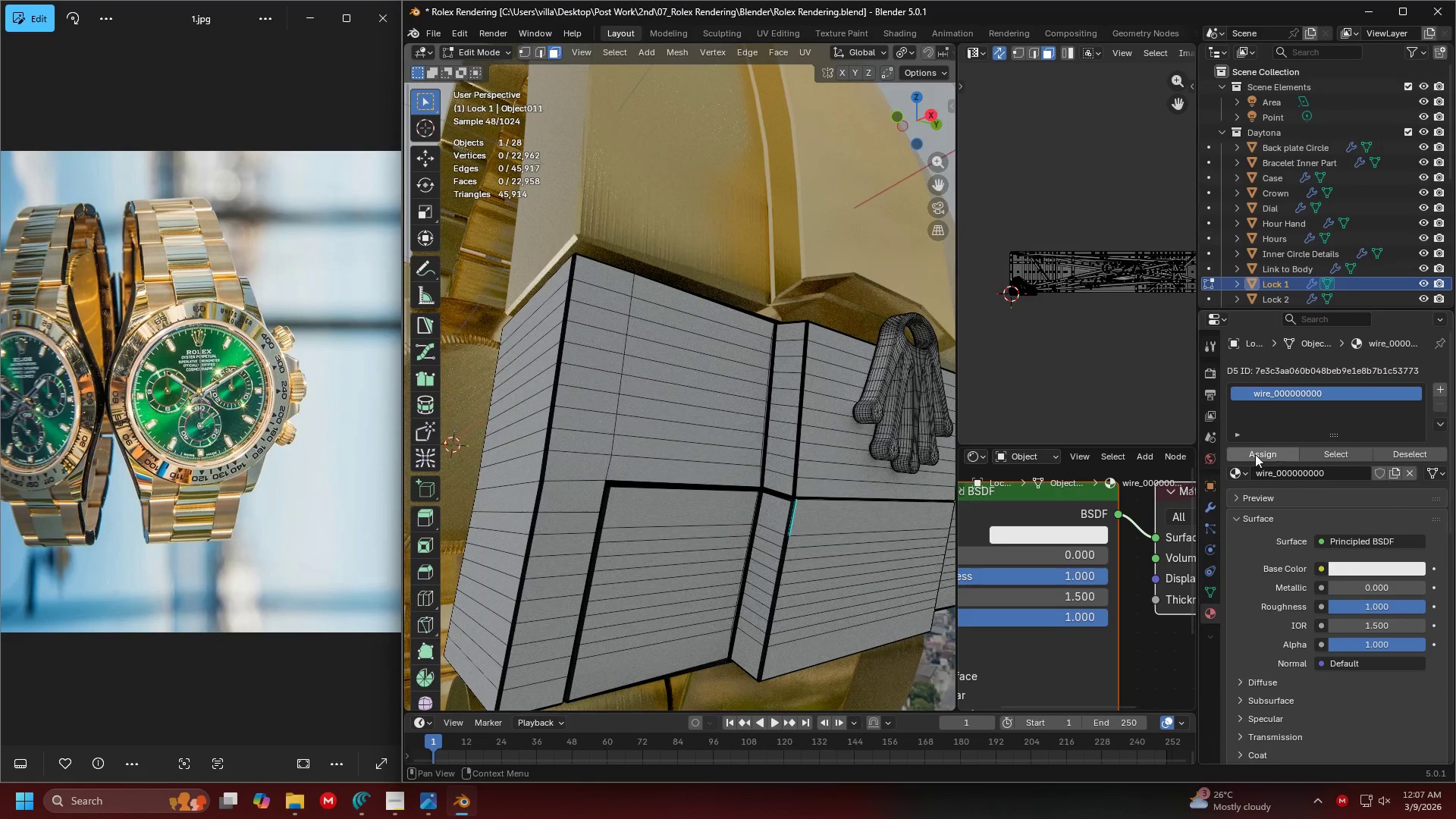 
left_click([1239, 466])
 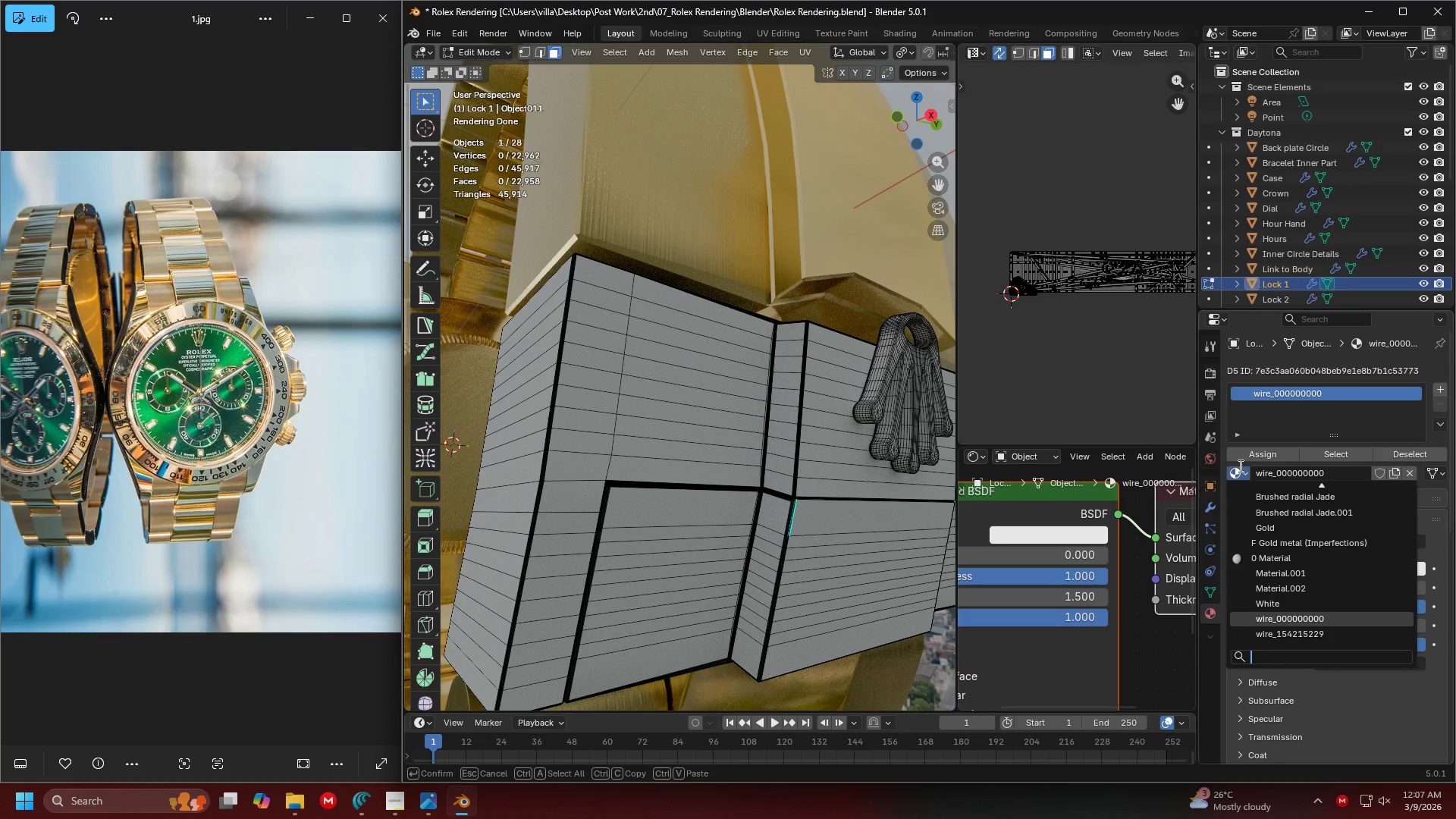 
type(brushed)
 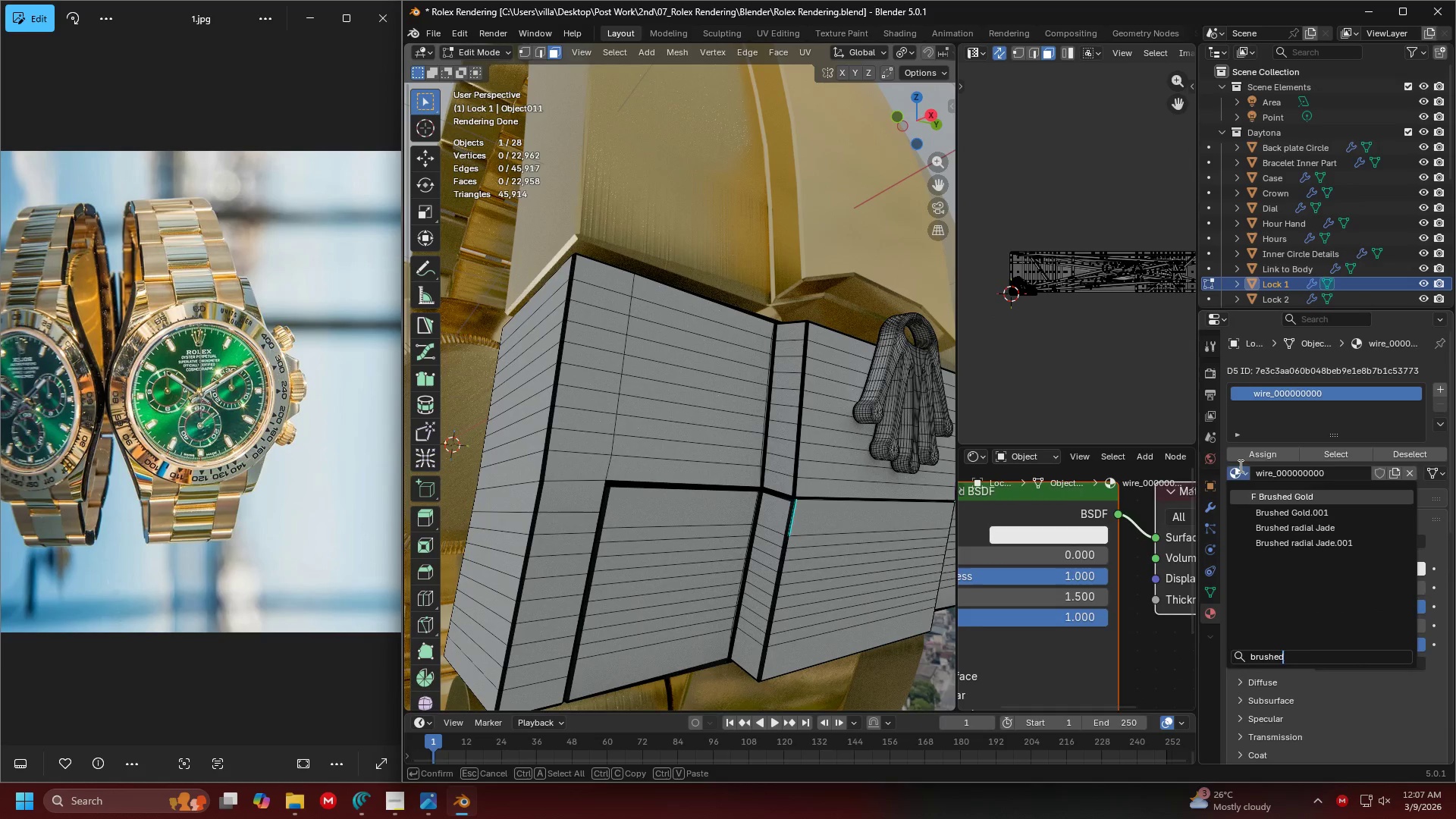 
key(Enter)
 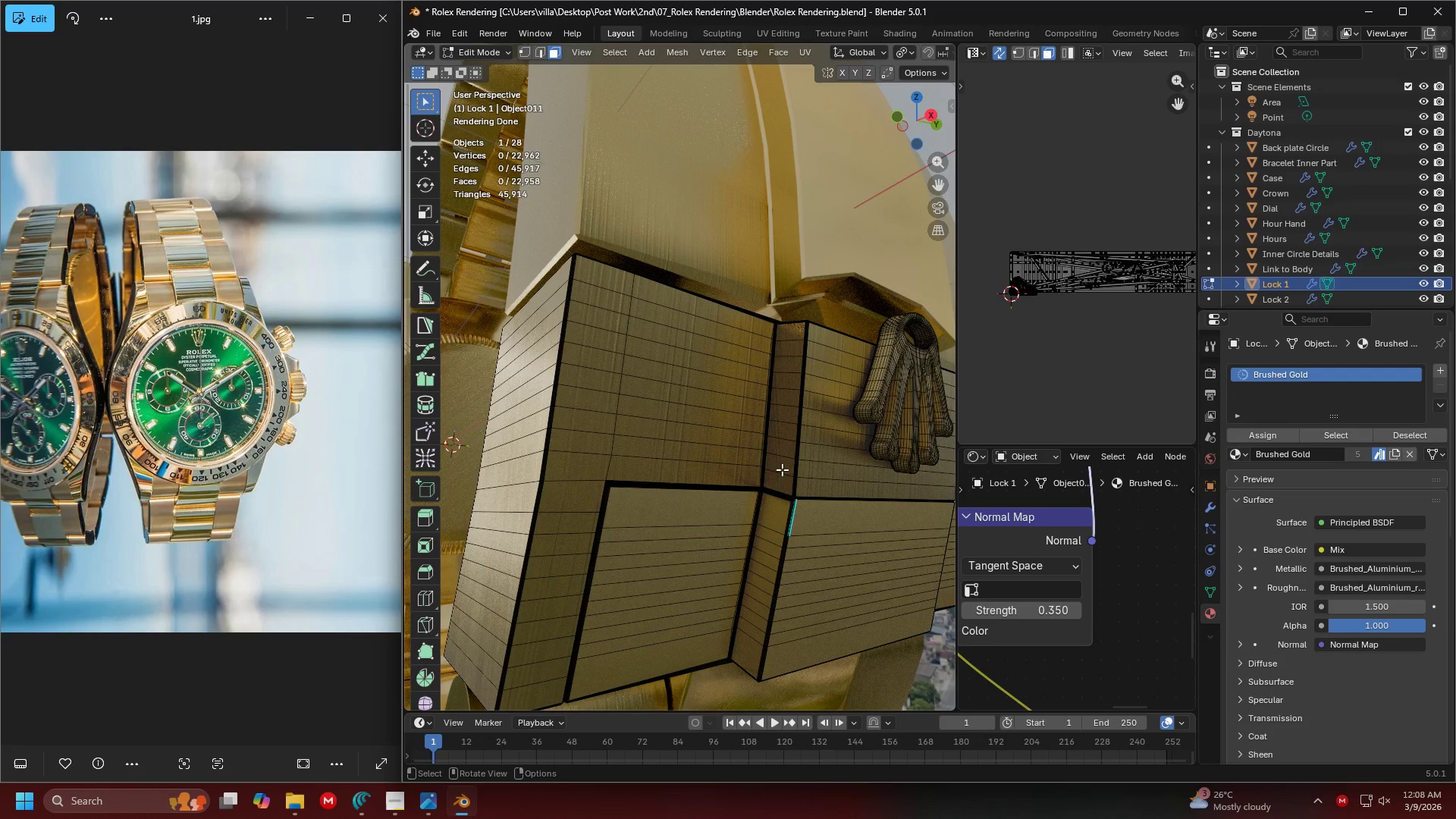 
scroll: coordinate [867, 497], scroll_direction: down, amount: 1.0
 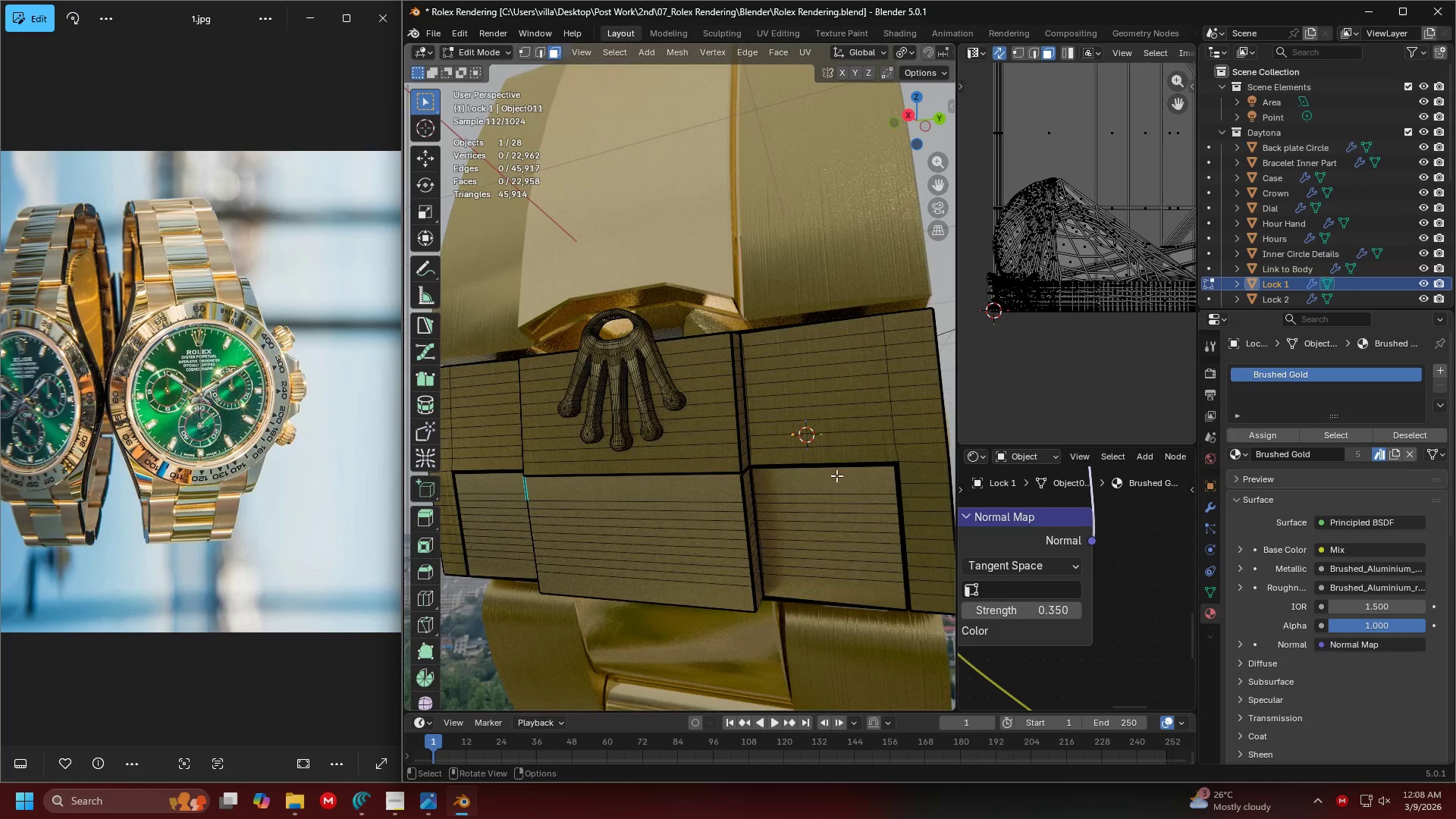 
left_click([1436, 375])
 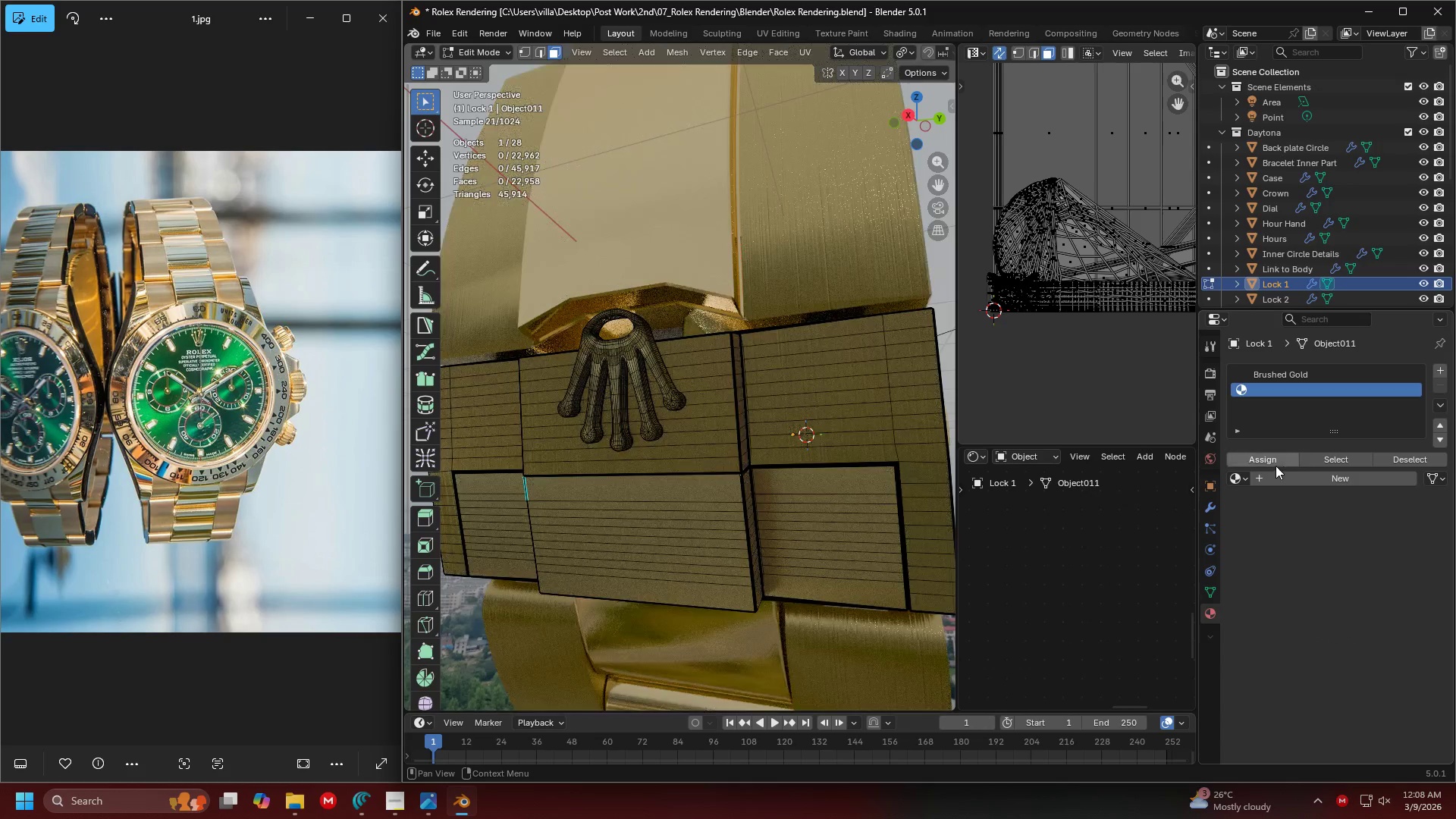 
left_click([1228, 475])
 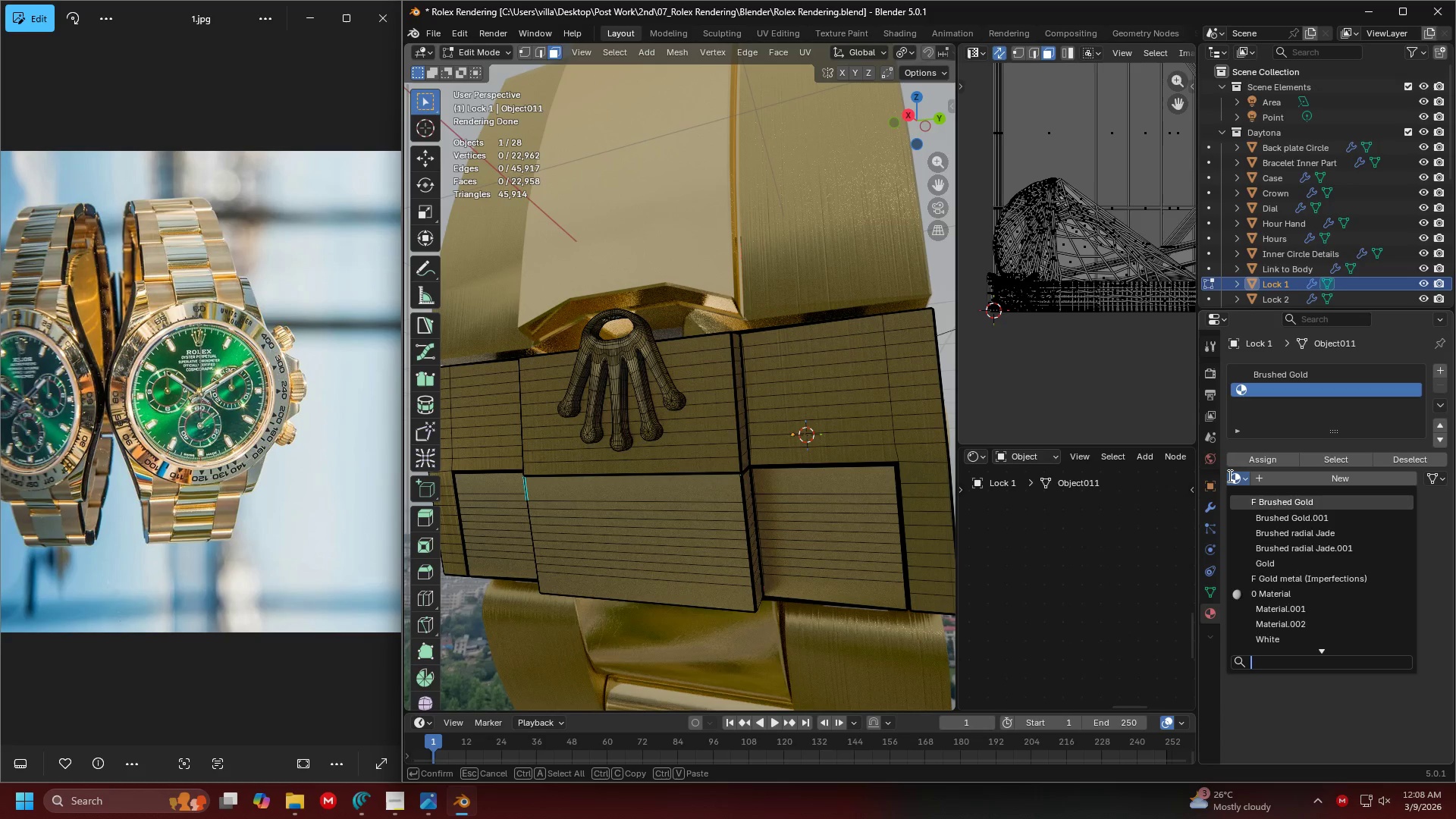 
type(gold)
 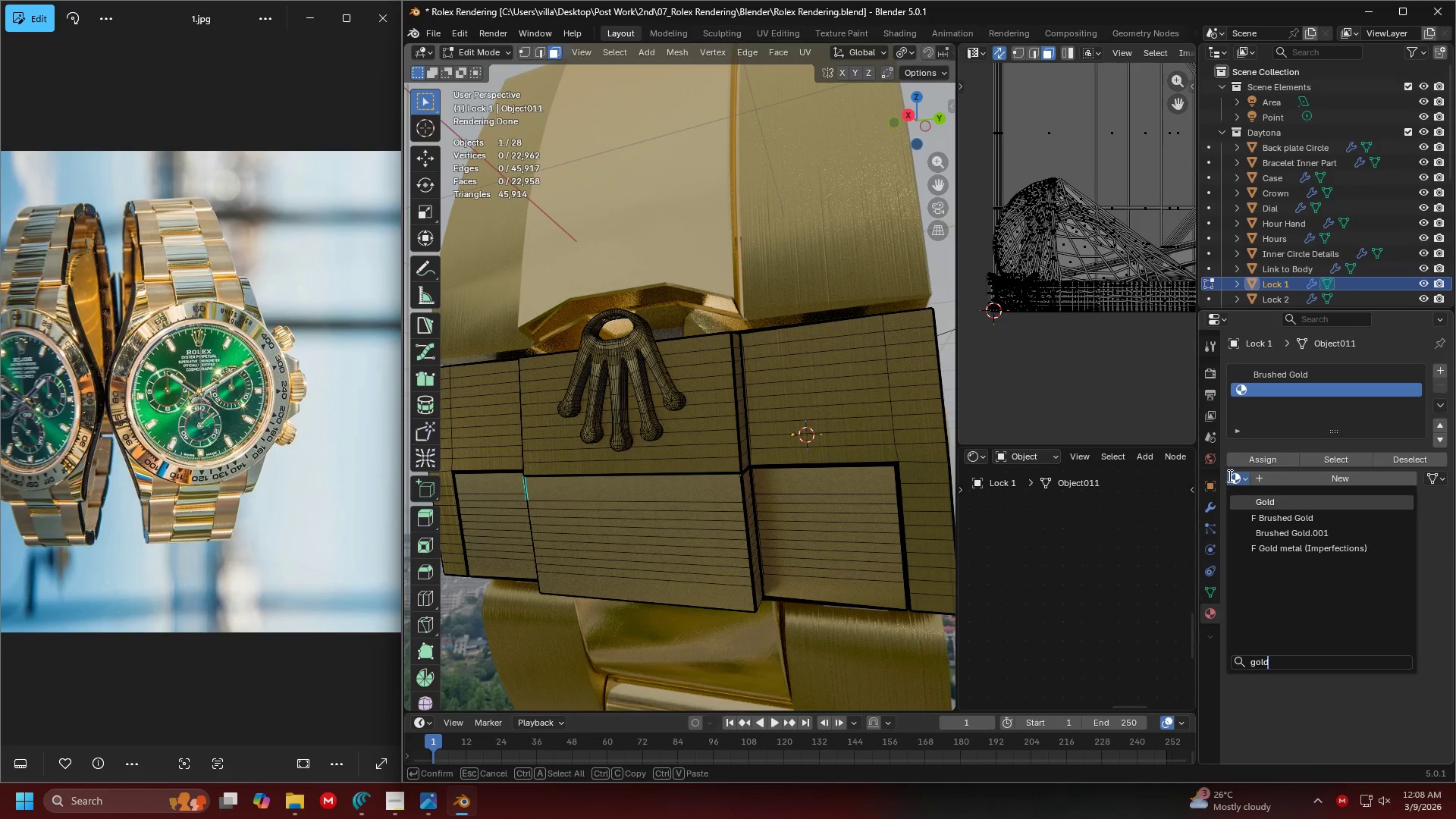 
key(Enter)
 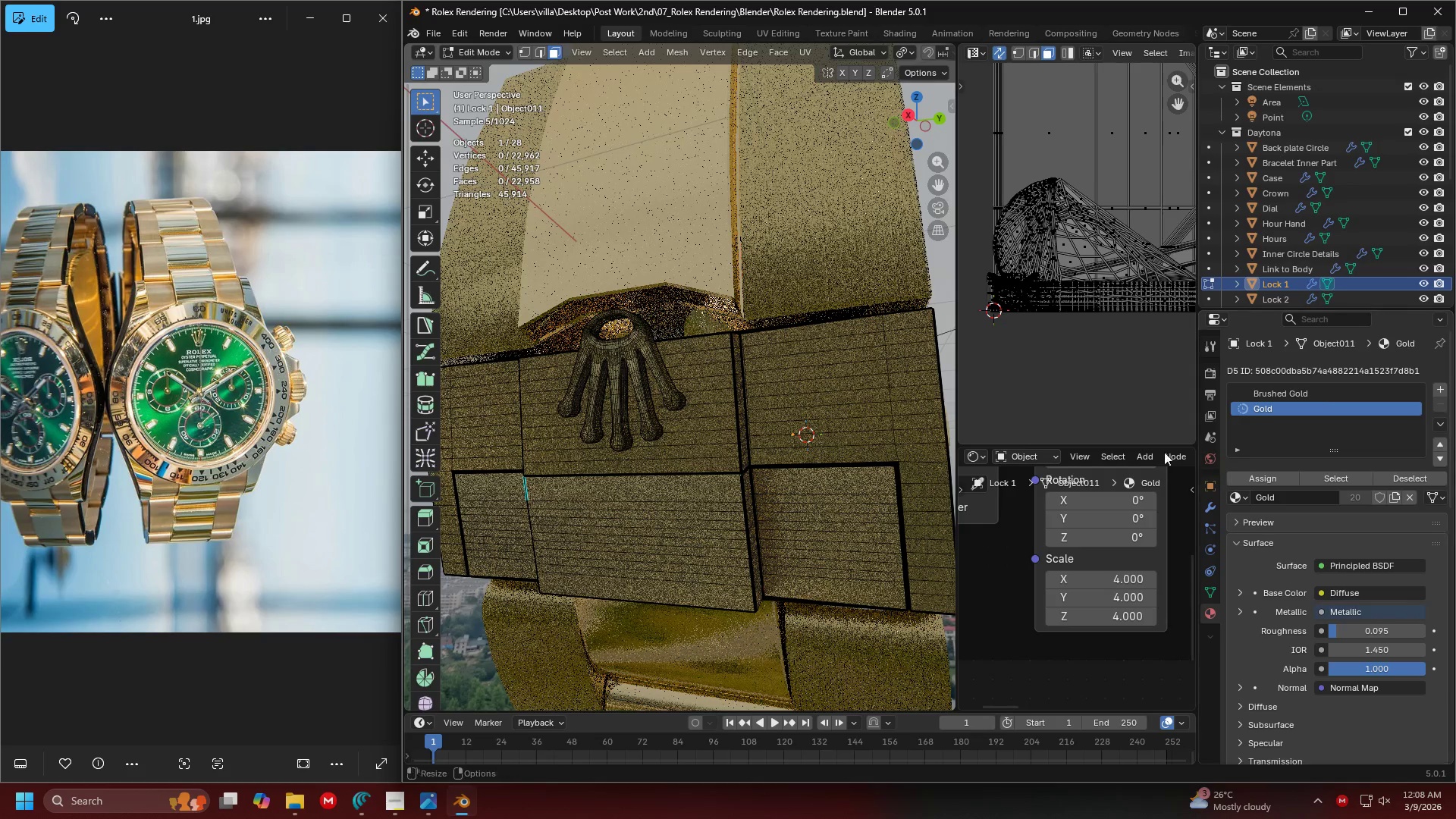 
key(Shift+ShiftLeft)
 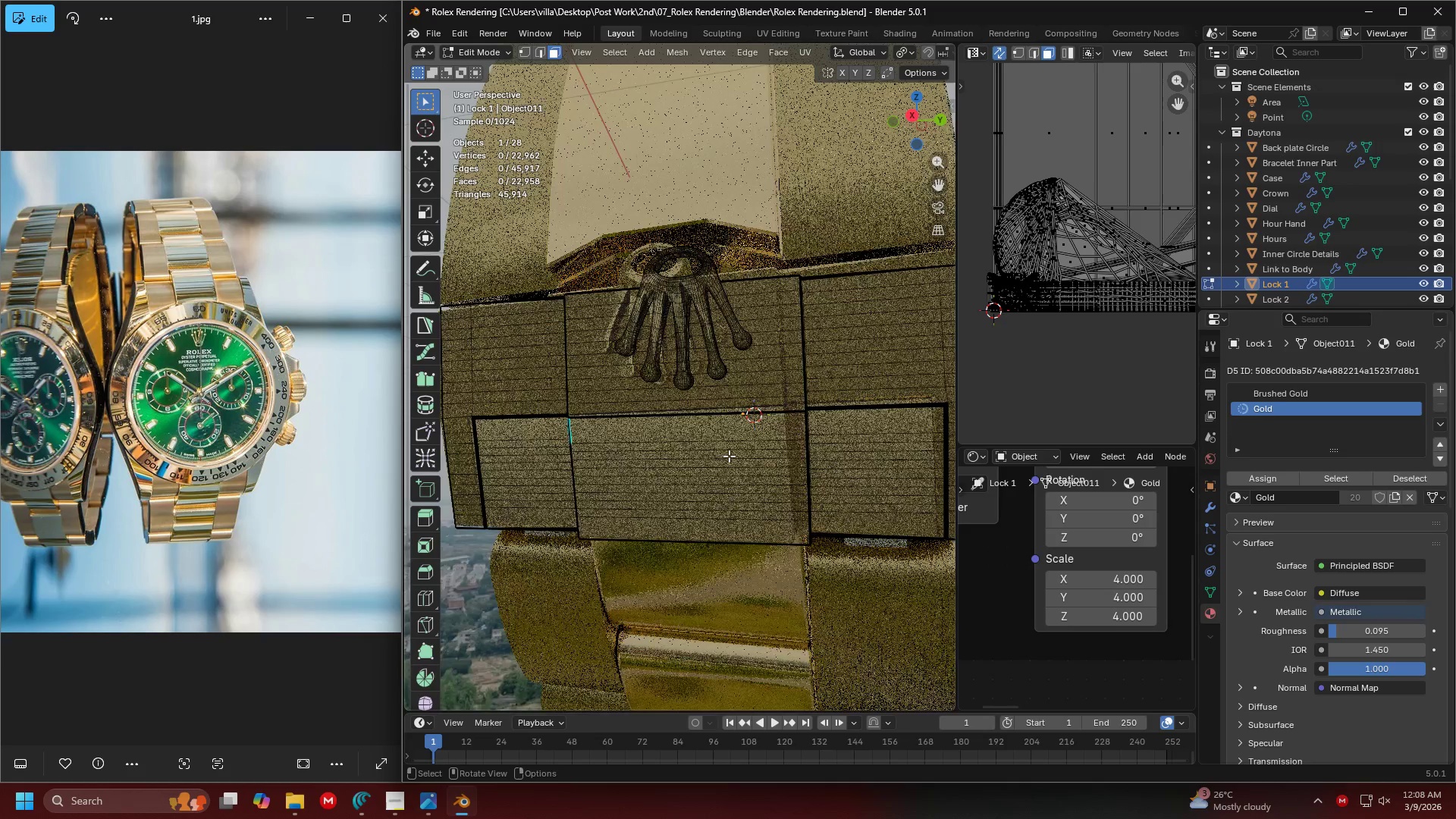 
key(Alt+Tab)
 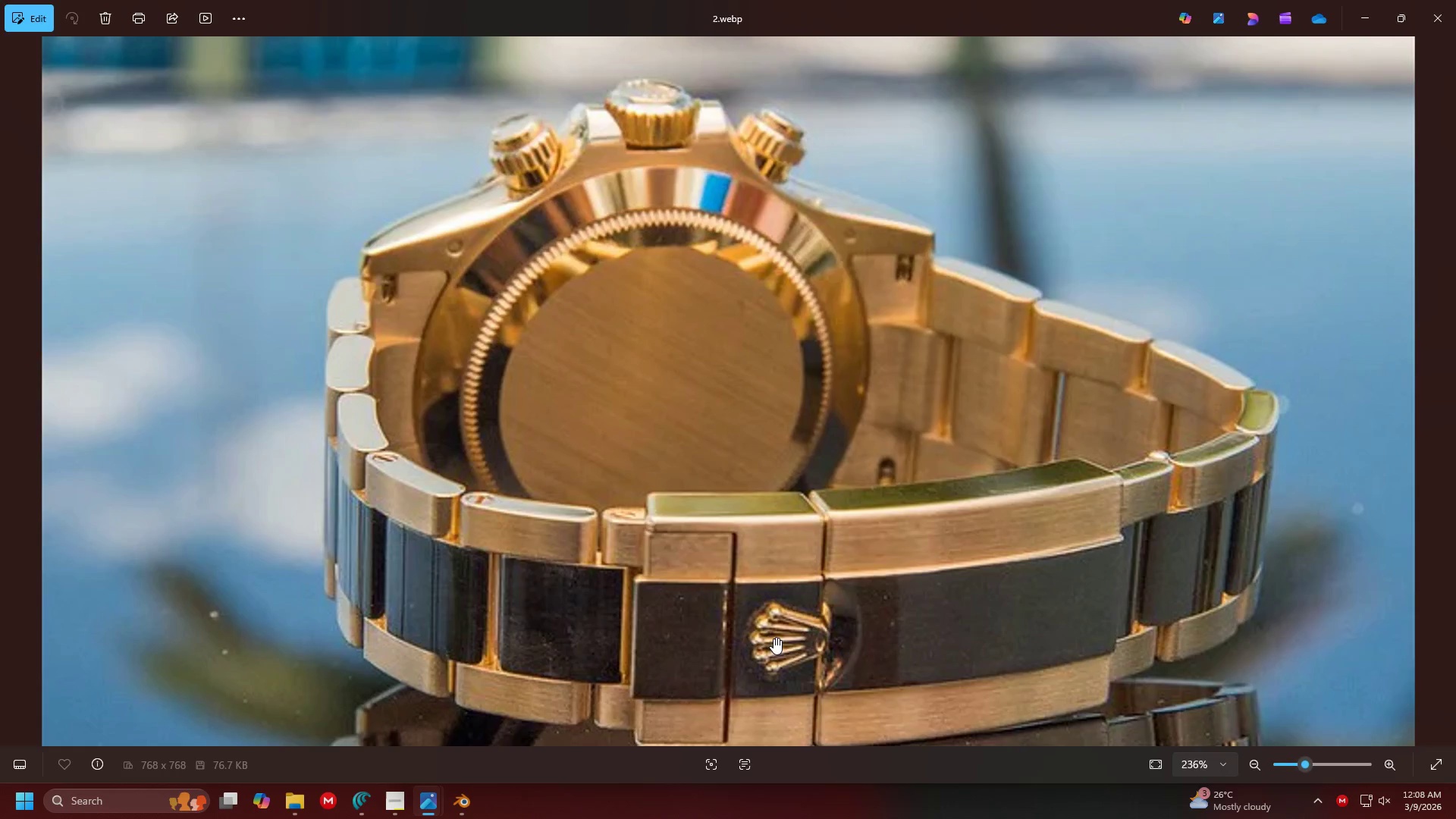 
key(Alt+AltLeft)
 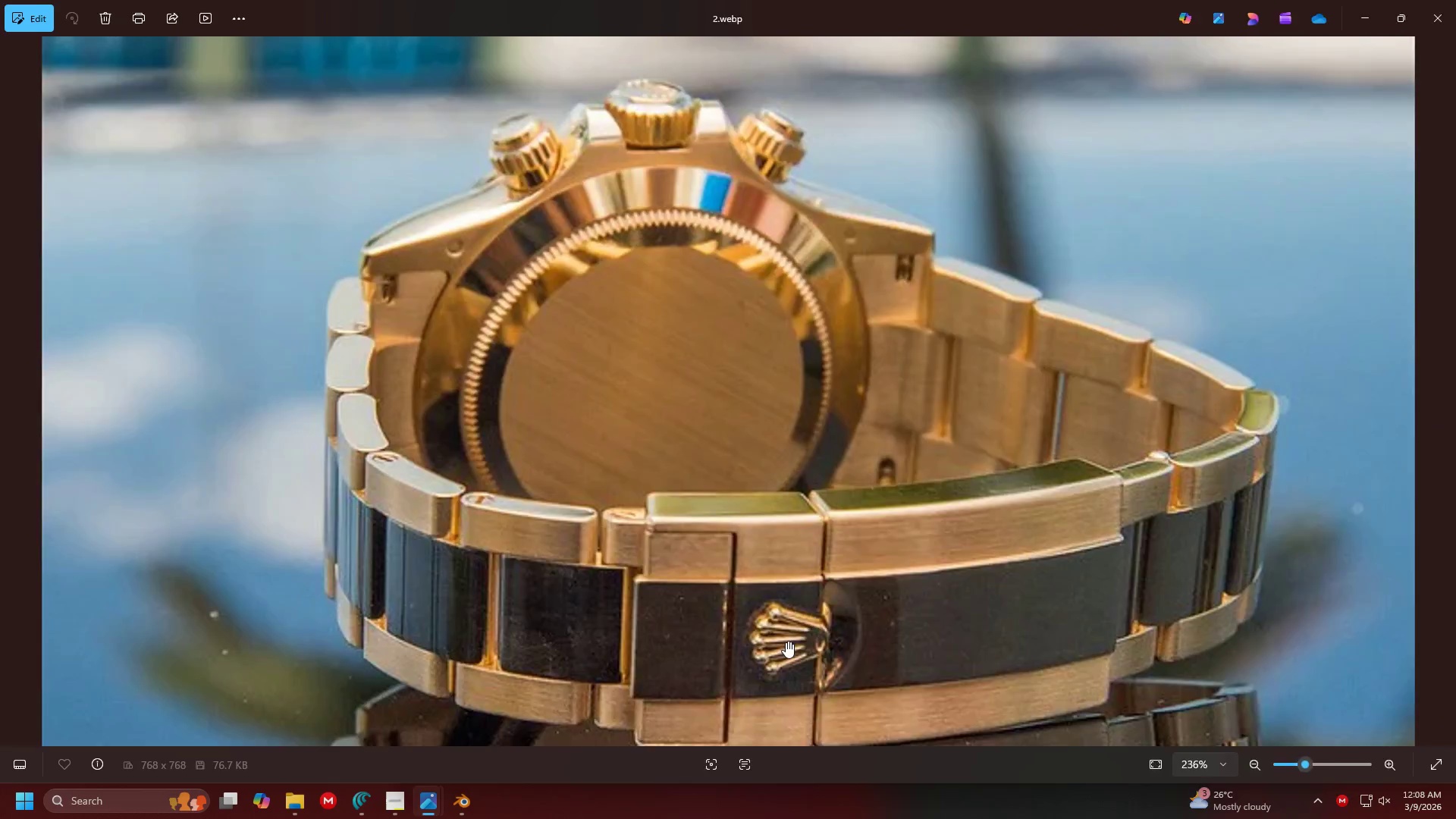 
key(Alt+Tab)
 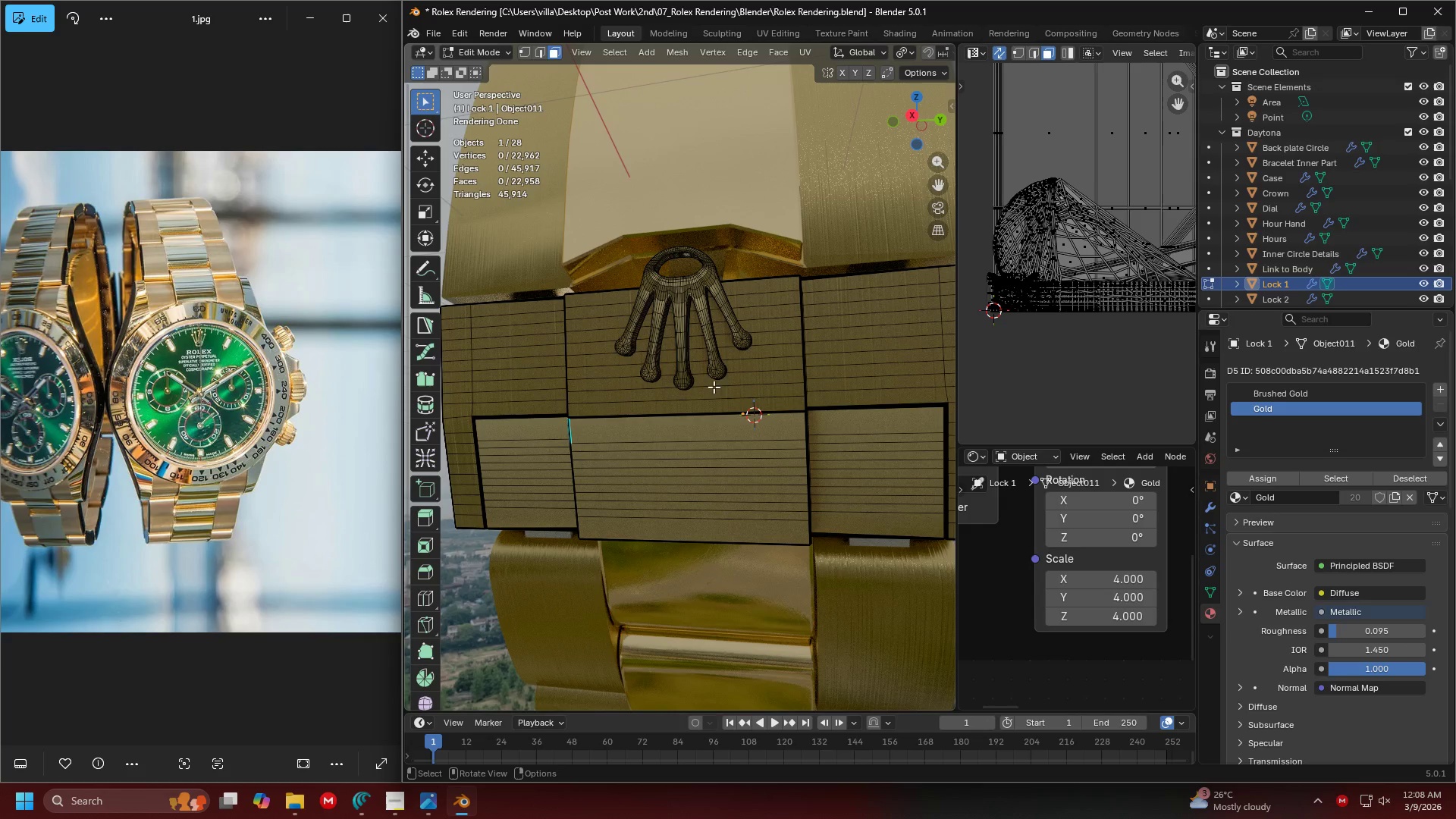 
left_click([719, 375])
 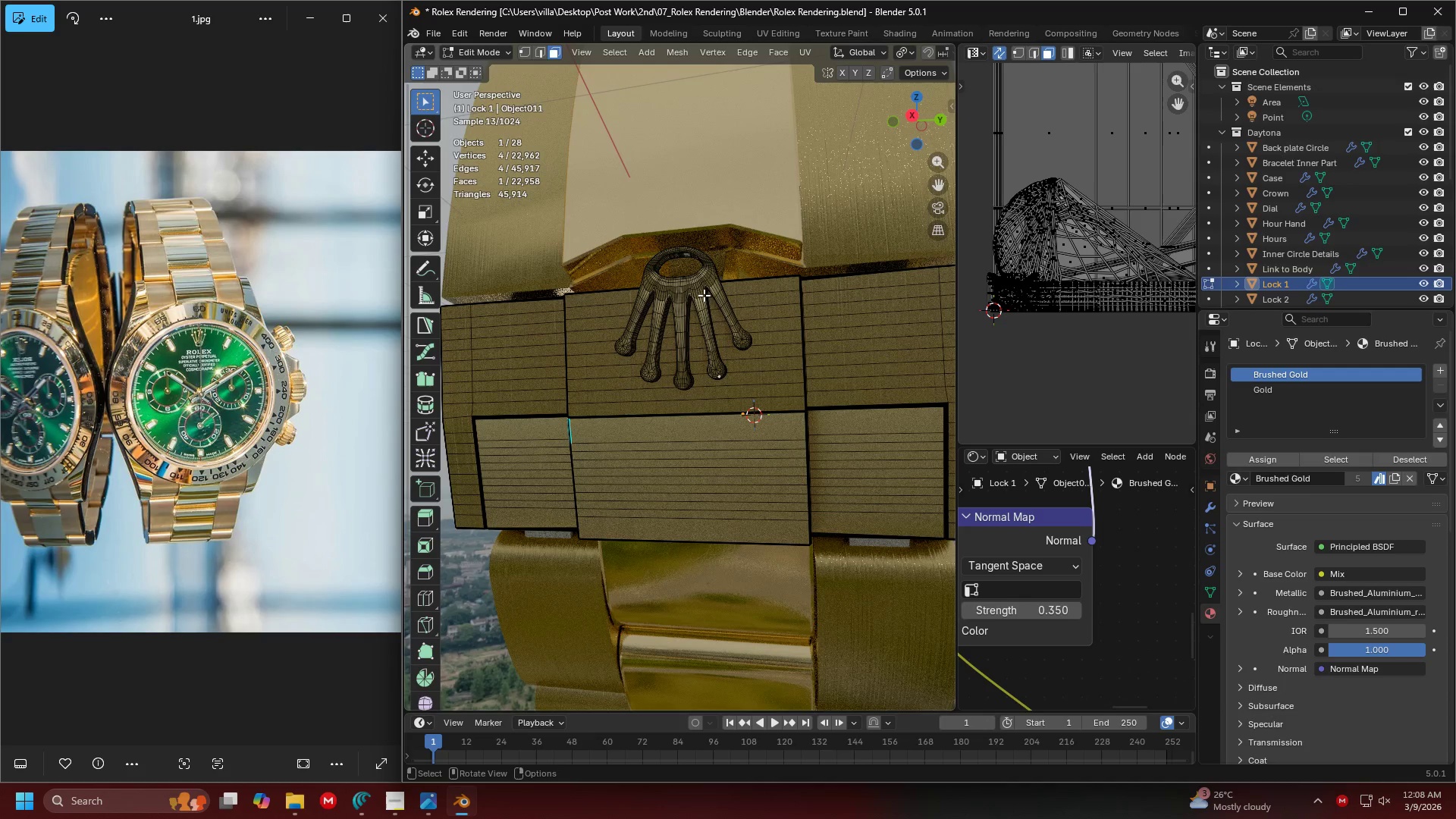 
left_click([701, 287])
 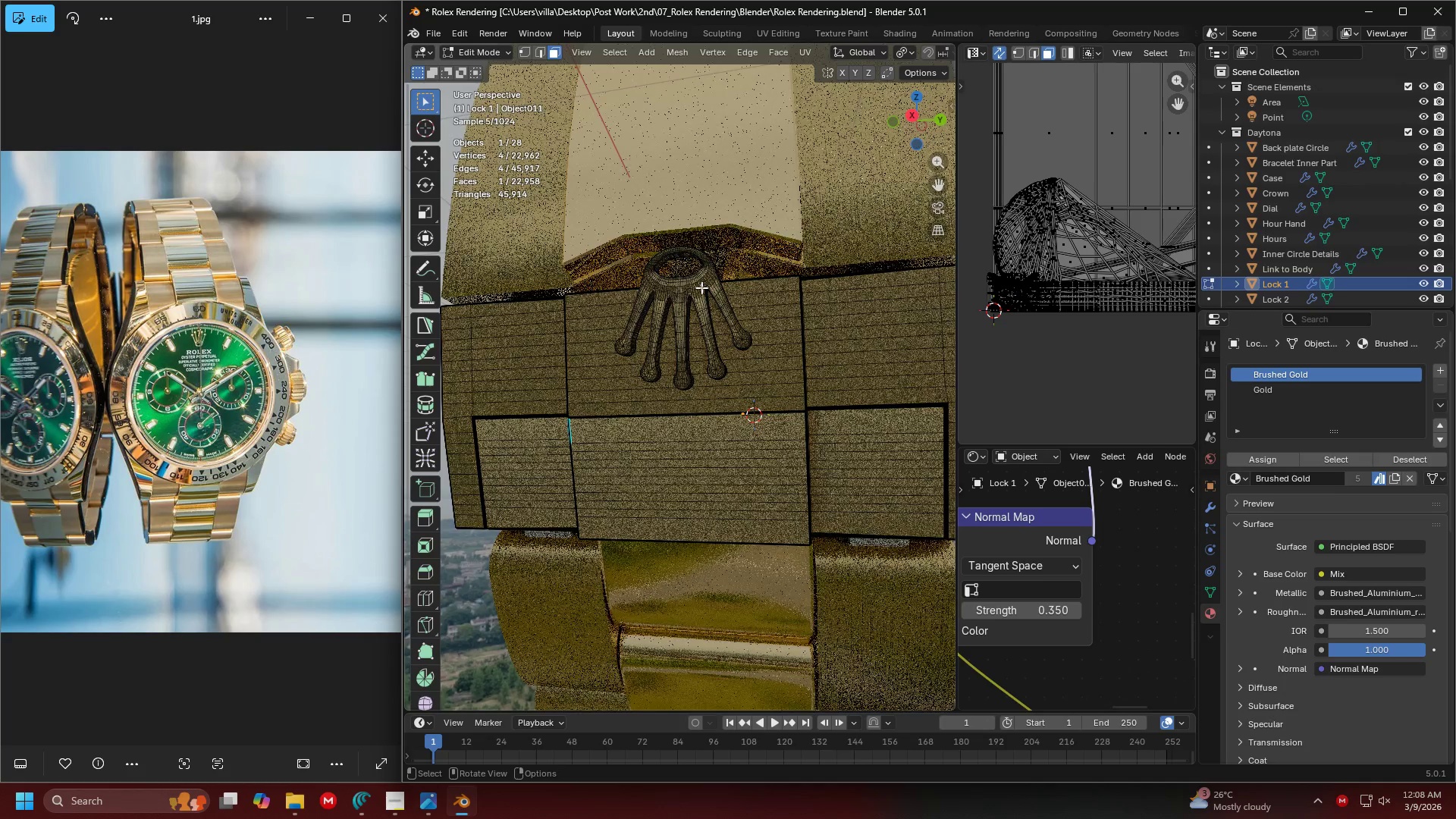 
key(L)
 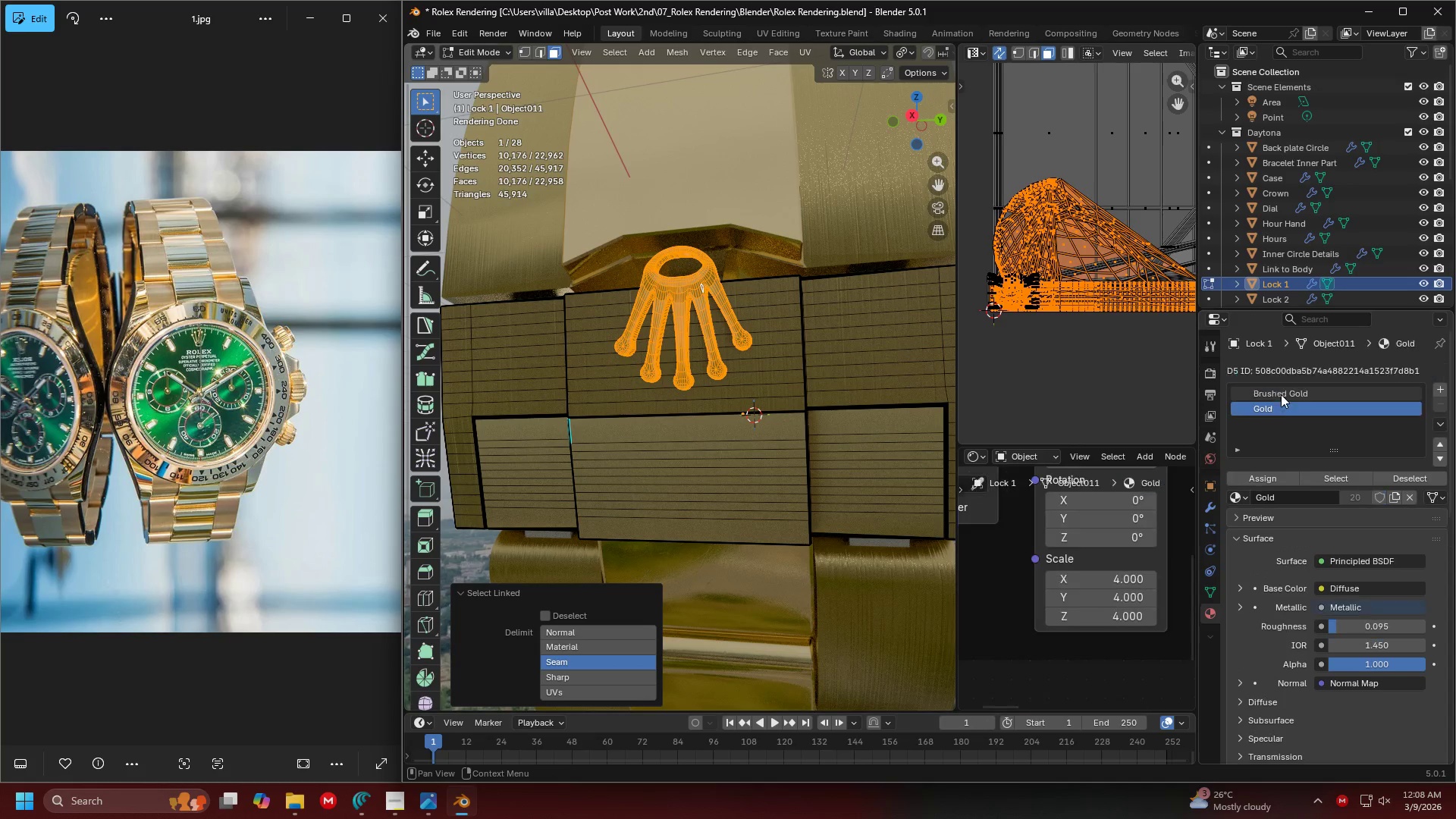 
double_click([1260, 481])
 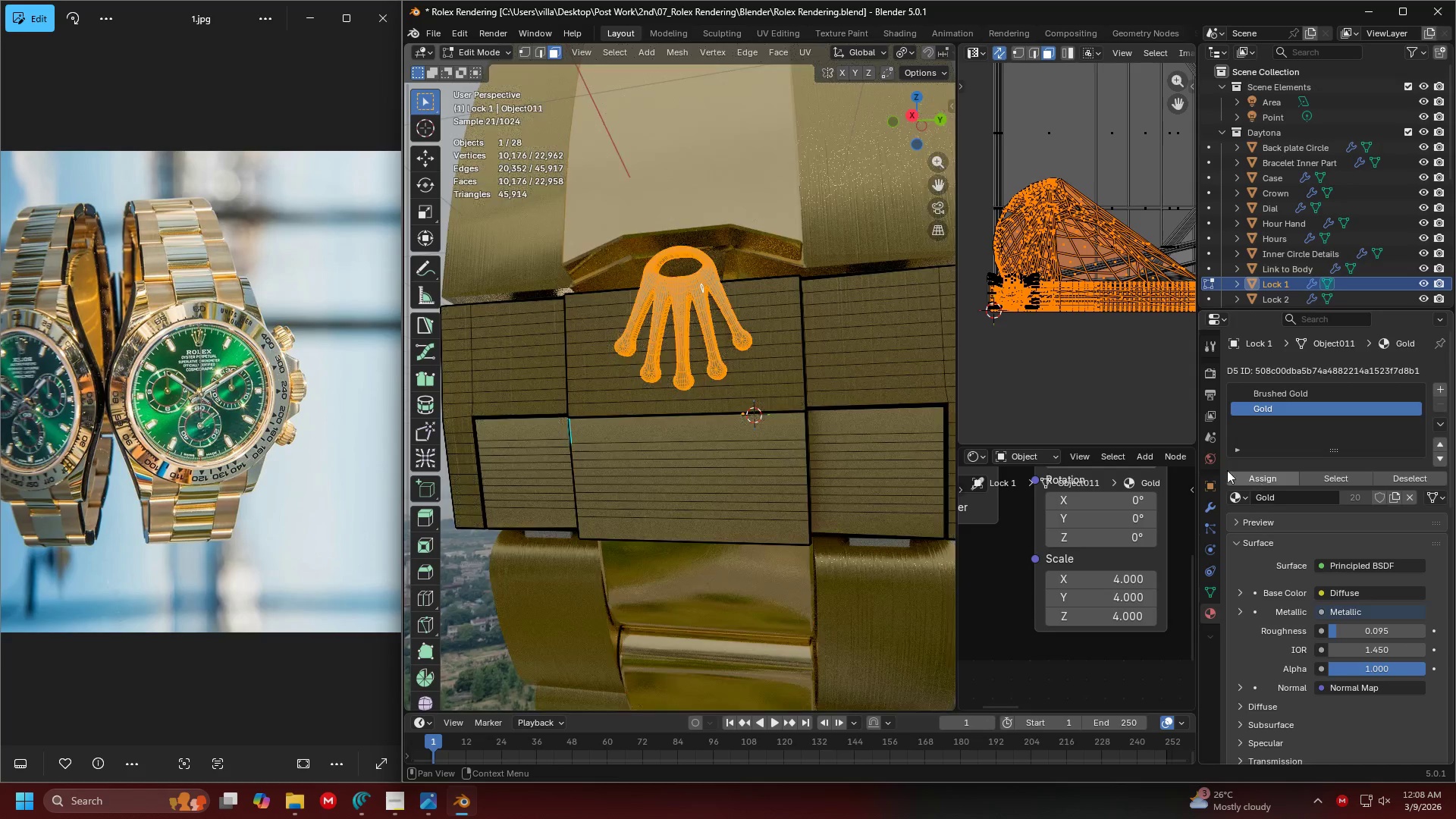 
key(Tab)
 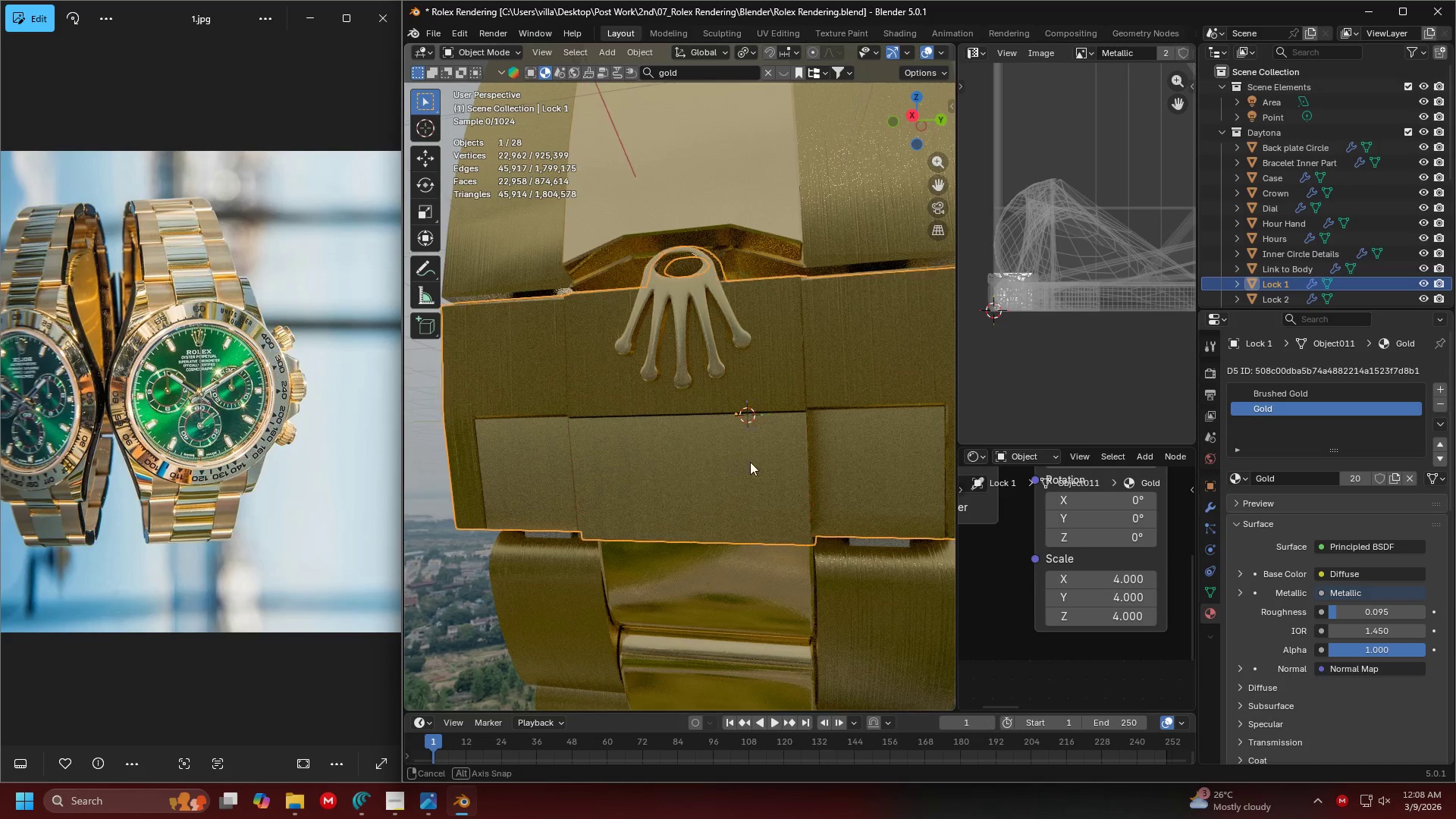 
key(Tab)
 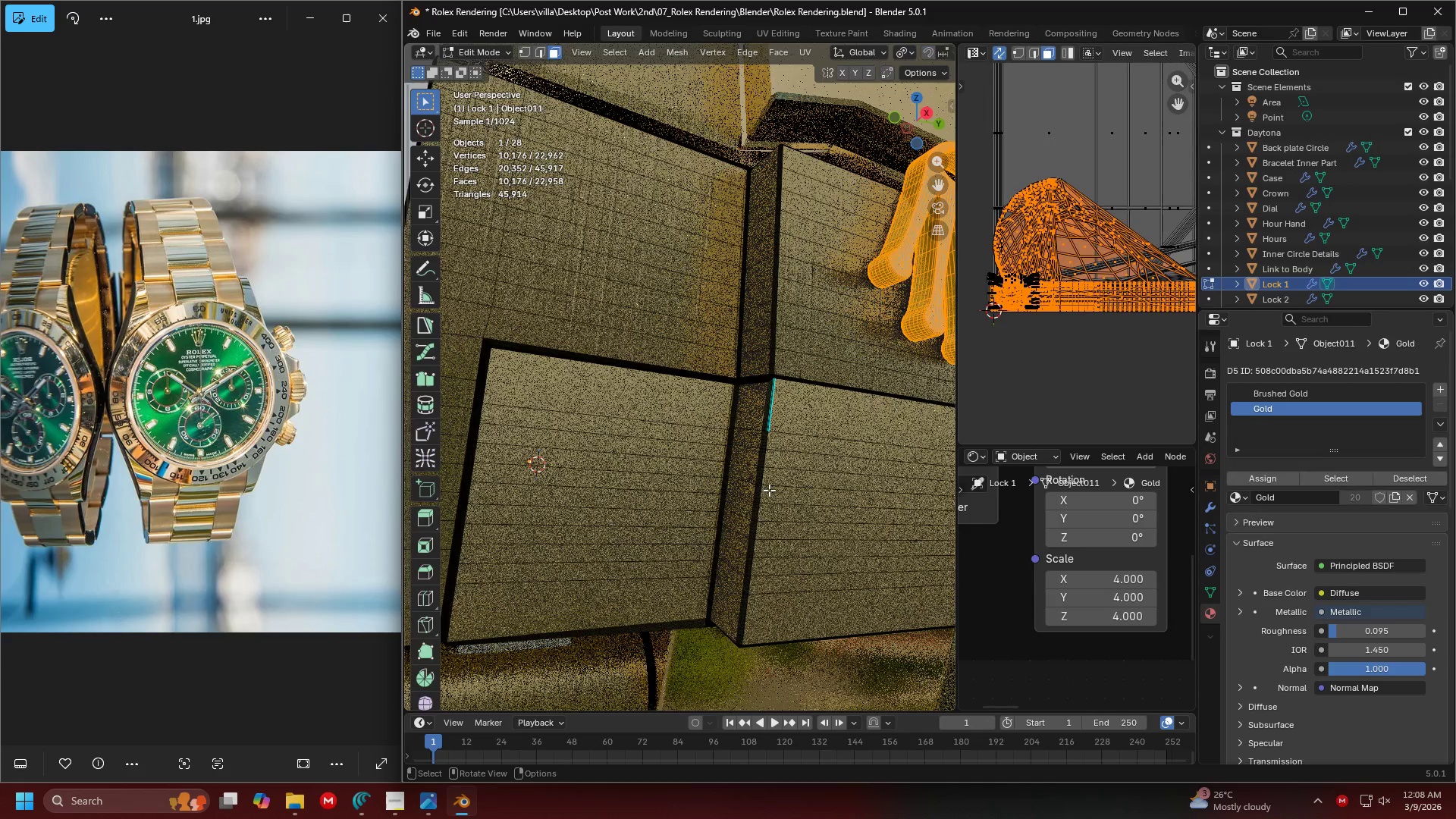 
scroll: coordinate [814, 448], scroll_direction: up, amount: 2.0
 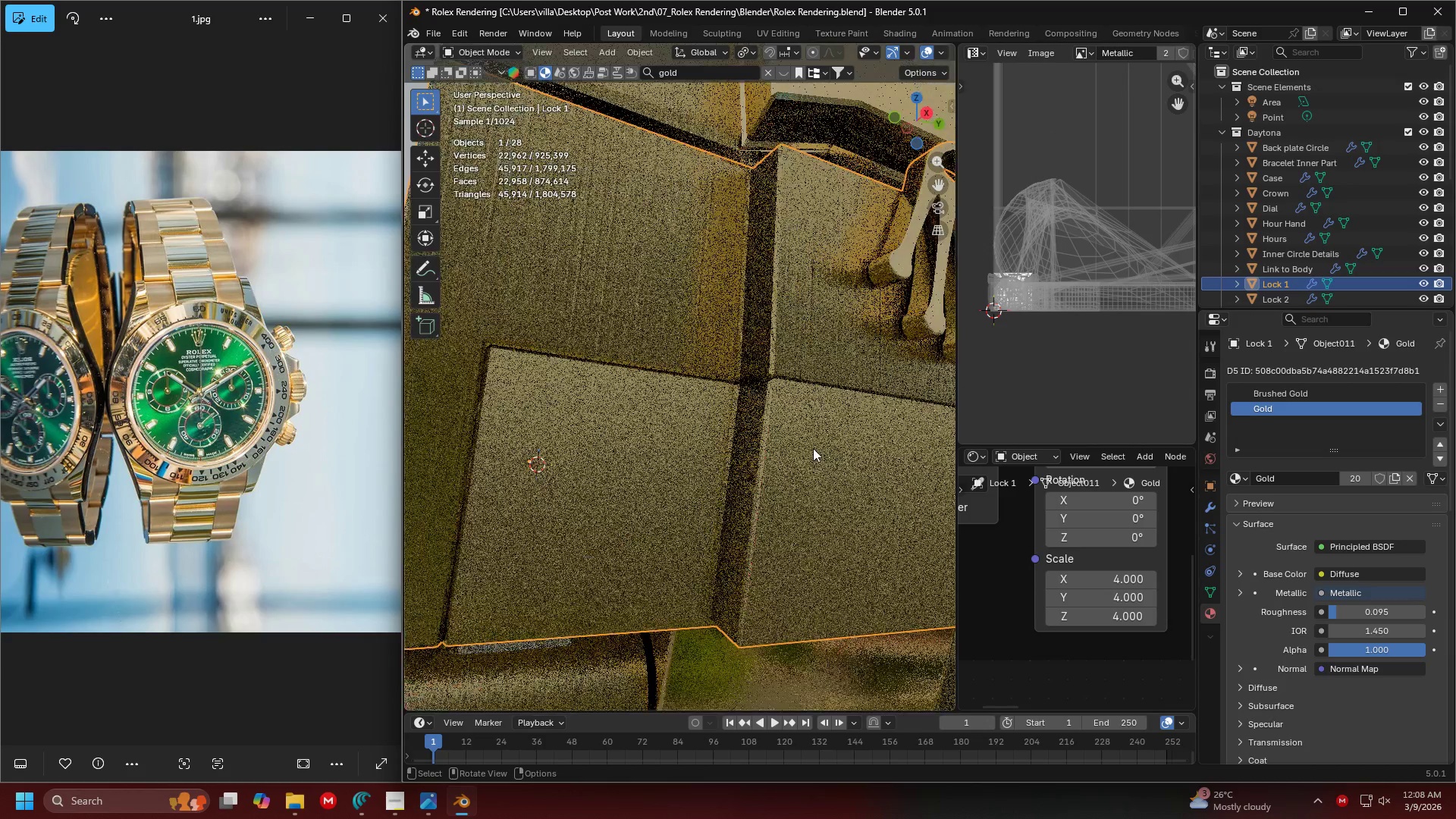 
key(Shift+ShiftLeft)
 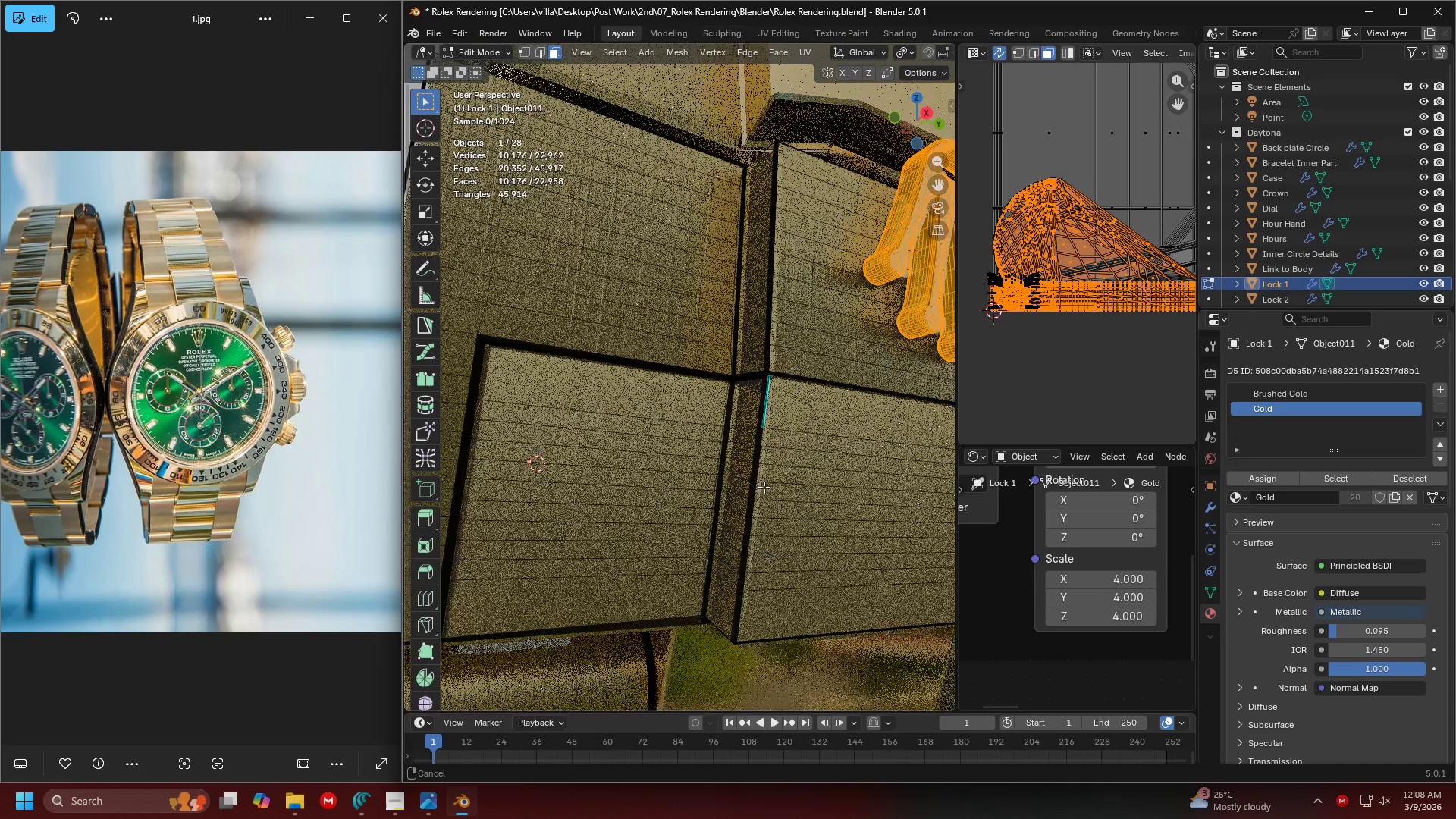 
scroll: coordinate [761, 454], scroll_direction: up, amount: 1.0
 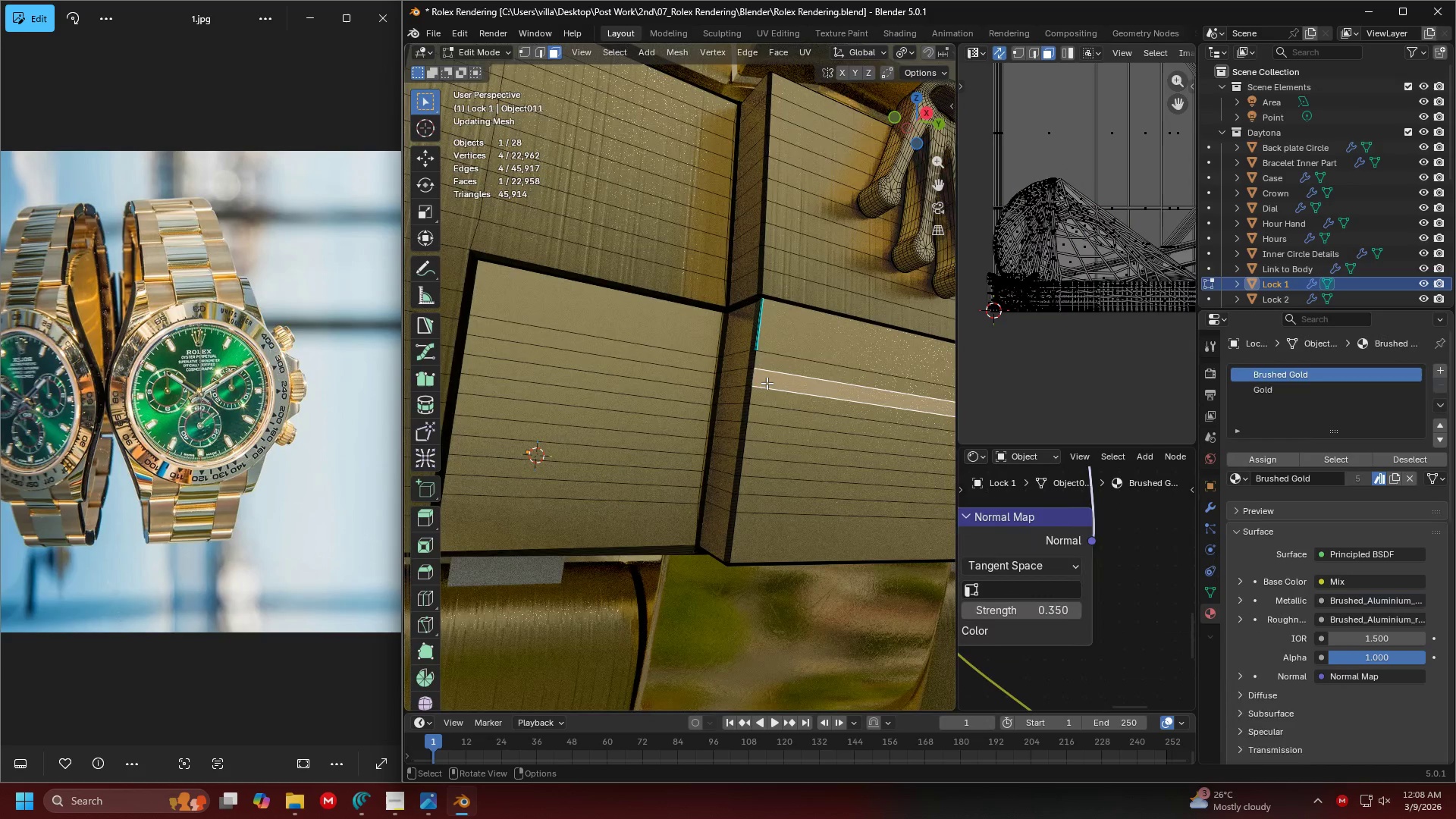 
key(Shift+ShiftLeft)
 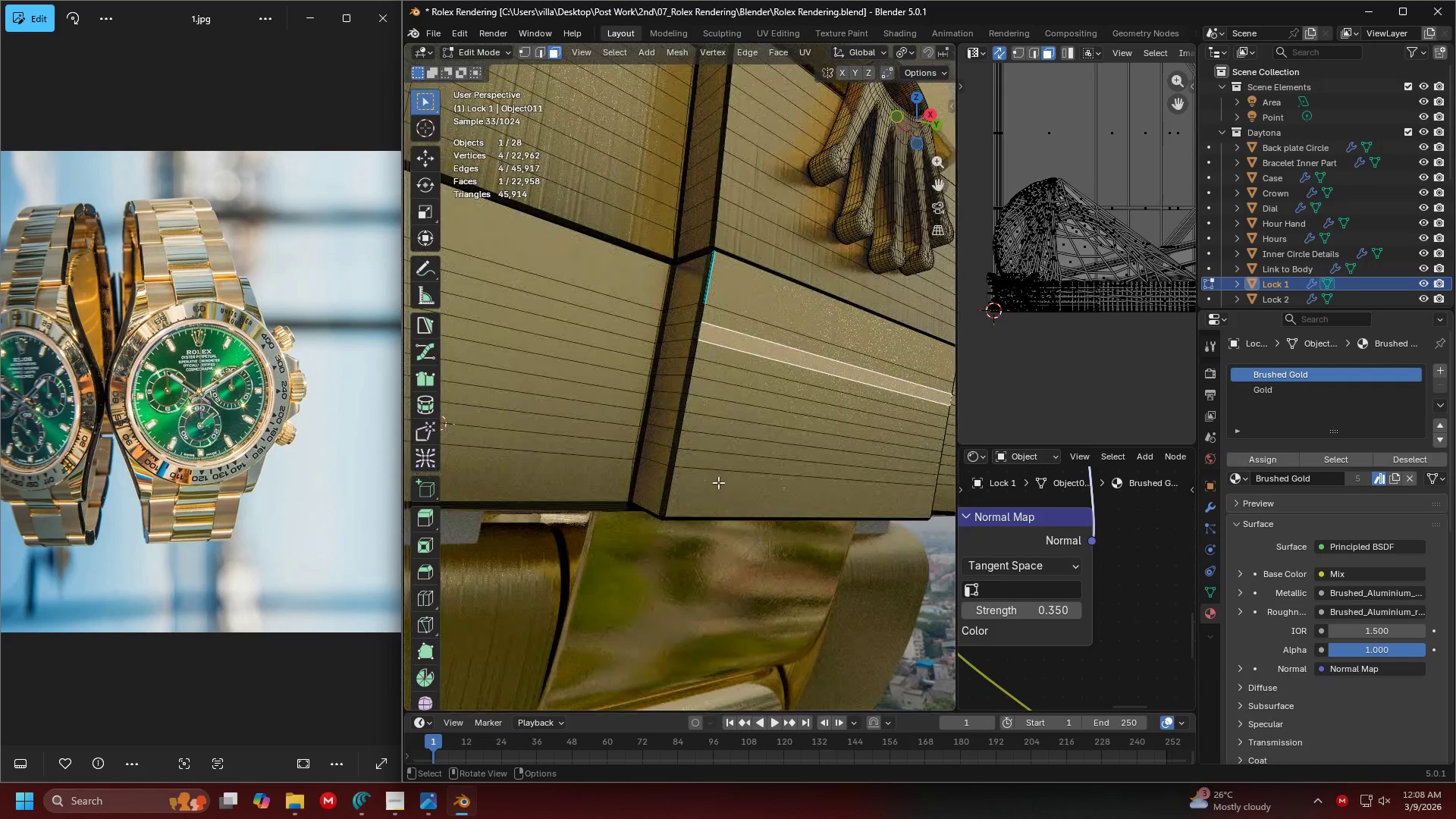 
scroll: coordinate [718, 482], scroll_direction: down, amount: 2.0
 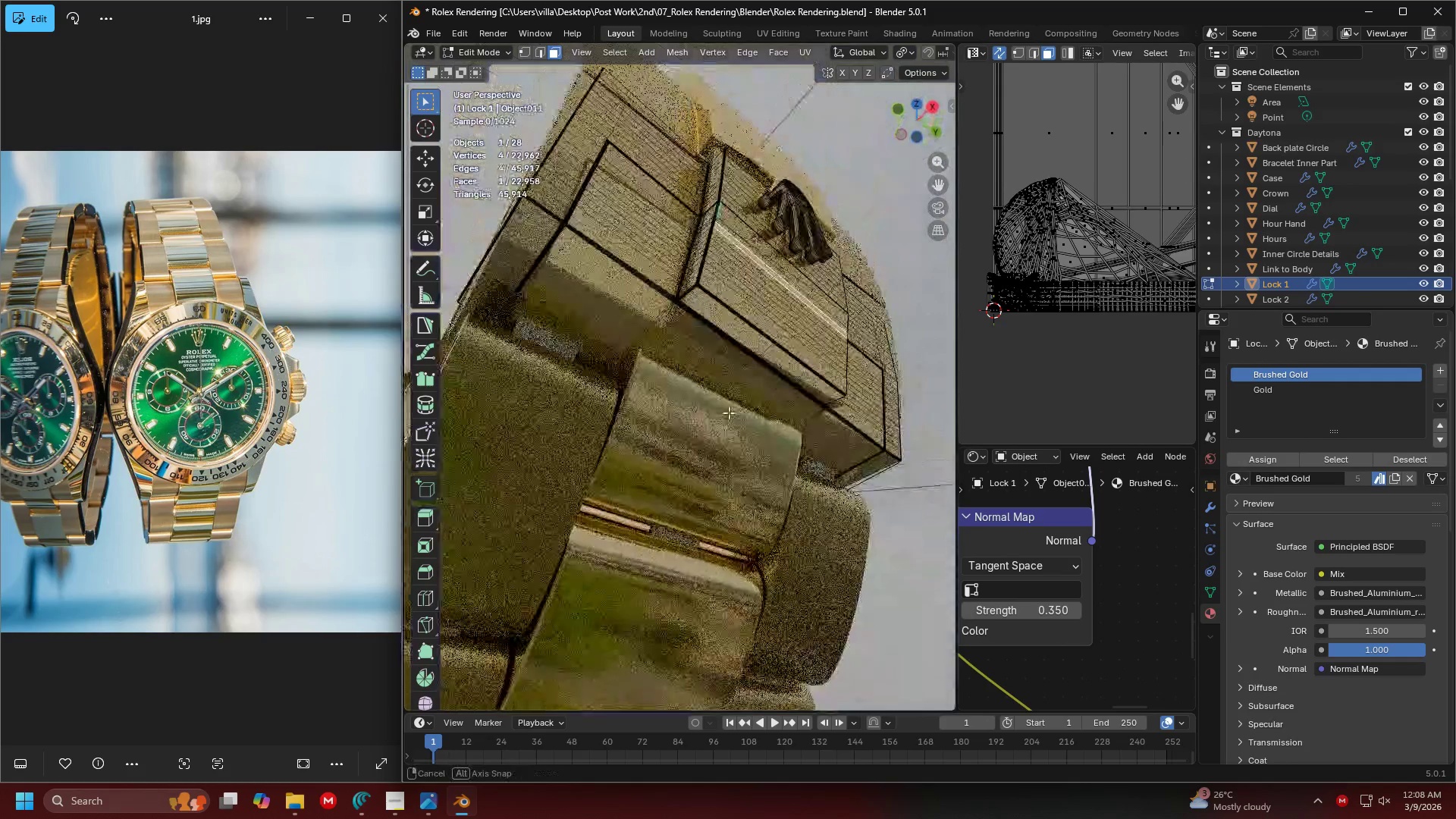 
key(Shift+ShiftLeft)
 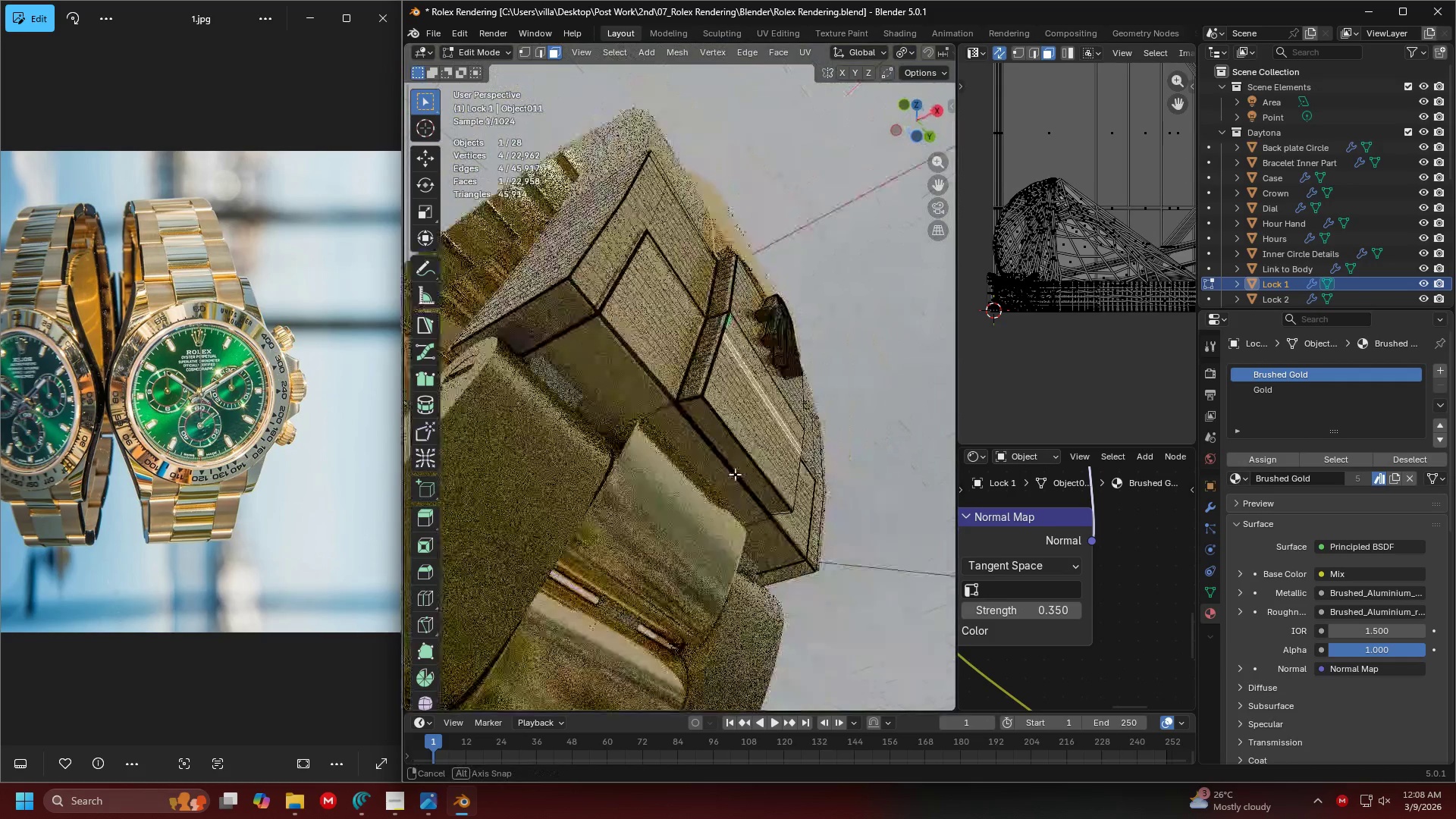 
scroll: coordinate [735, 474], scroll_direction: up, amount: 1.0
 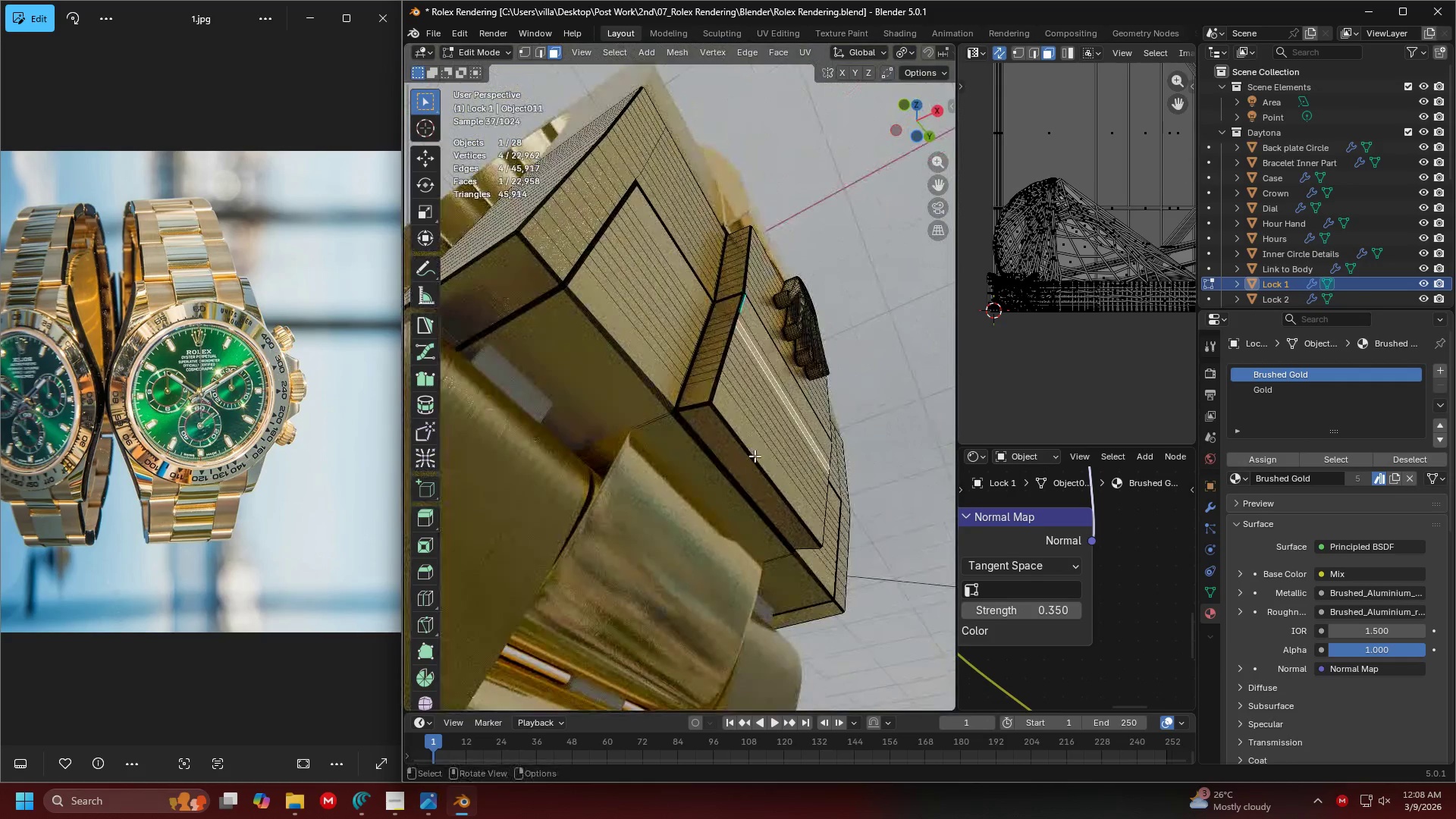 
left_click_drag(start_coordinate=[756, 442], to_coordinate=[658, 175])
 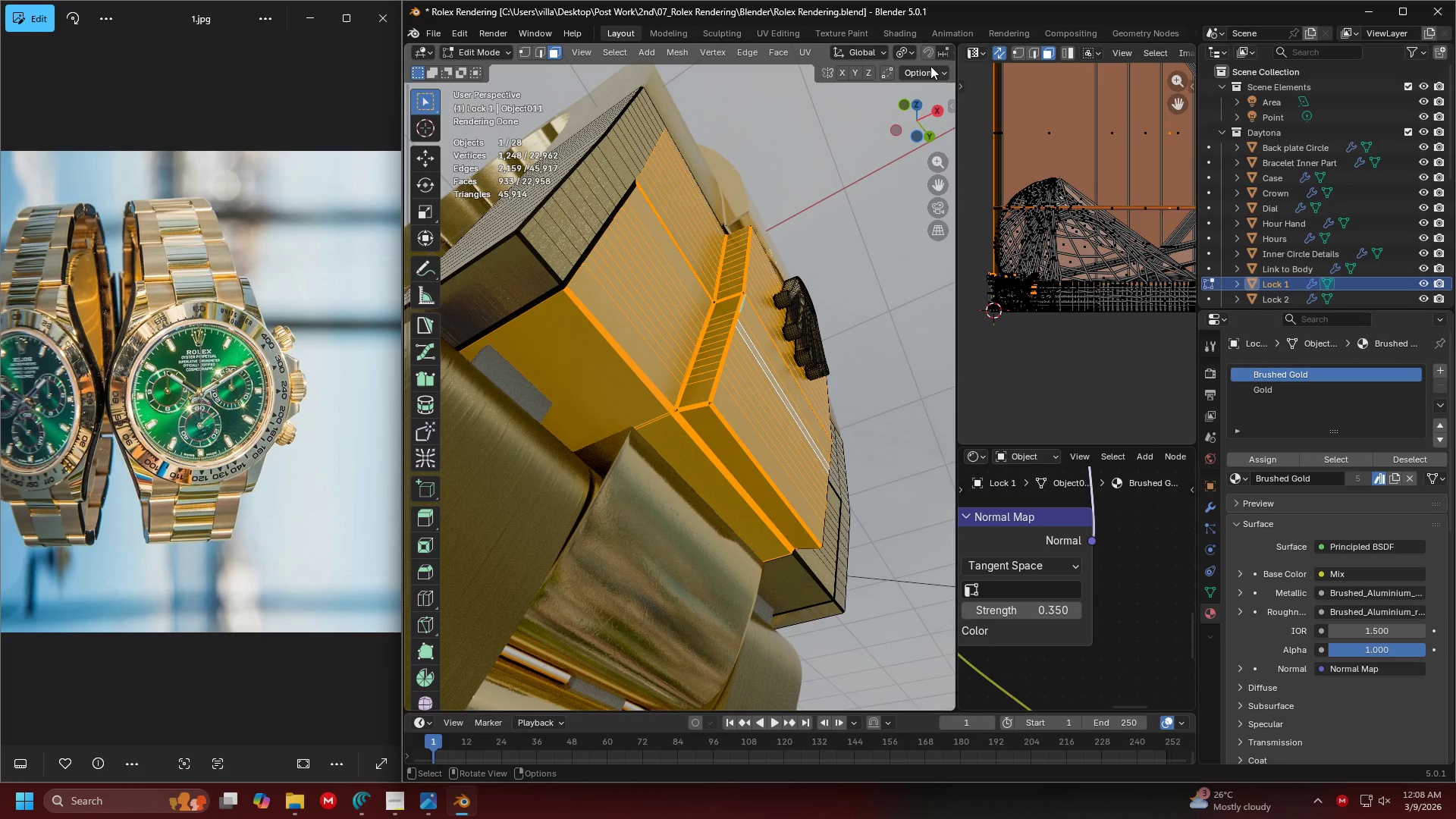 
left_click_drag(start_coordinate=[955, 68], to_coordinate=[971, 150])
 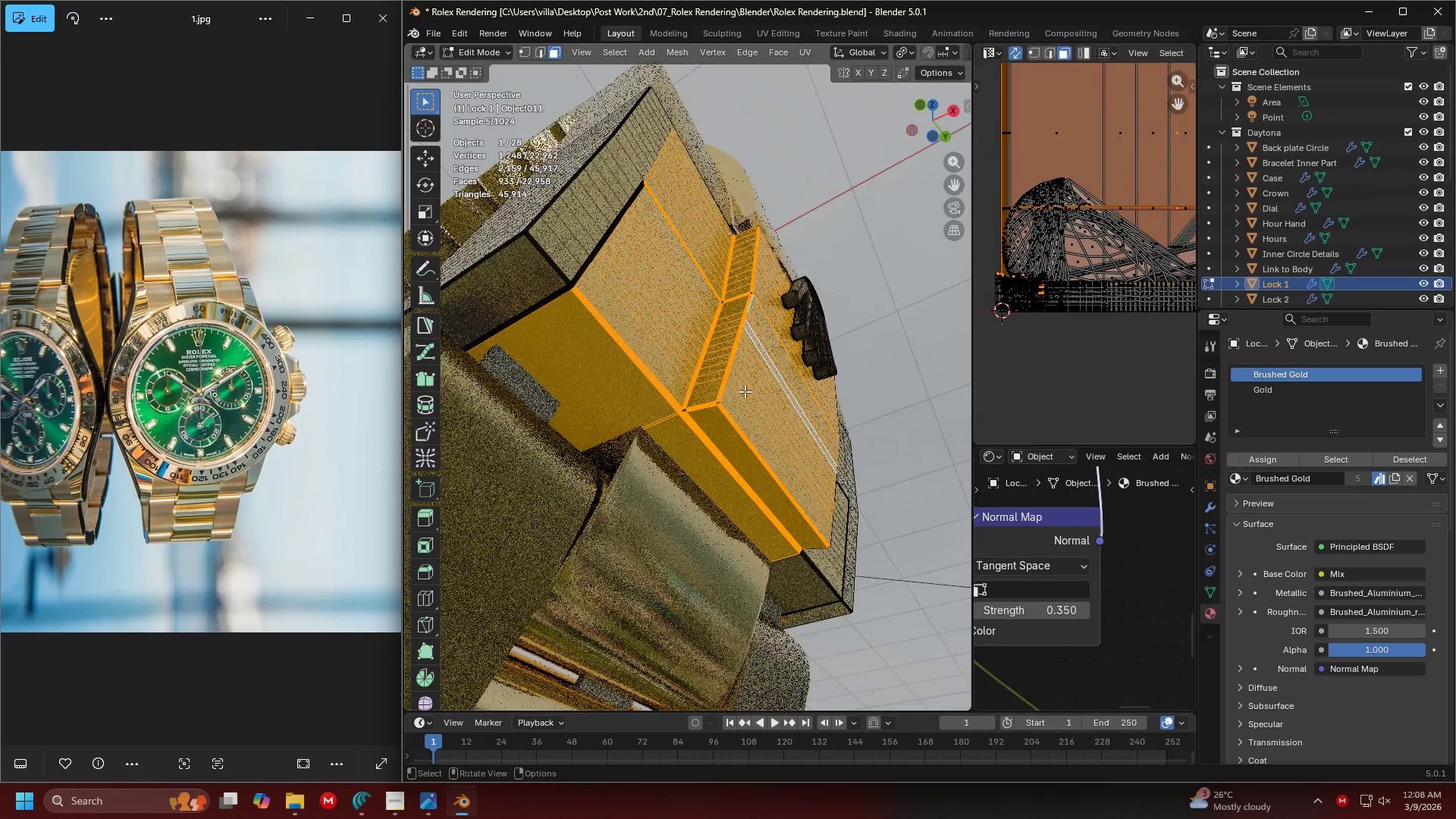 
key(Alt+AltLeft)
 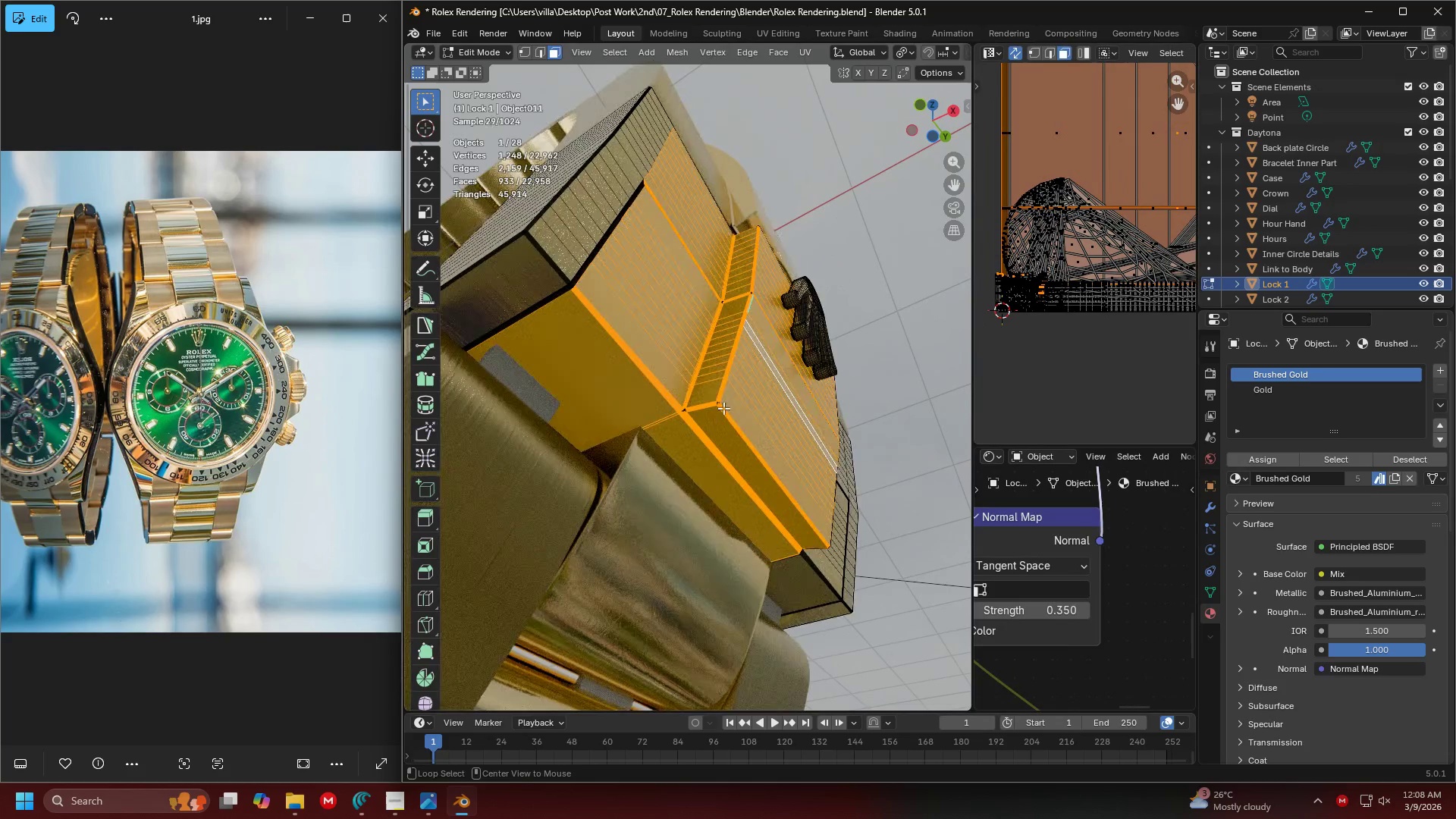 
key(Alt+Z)
 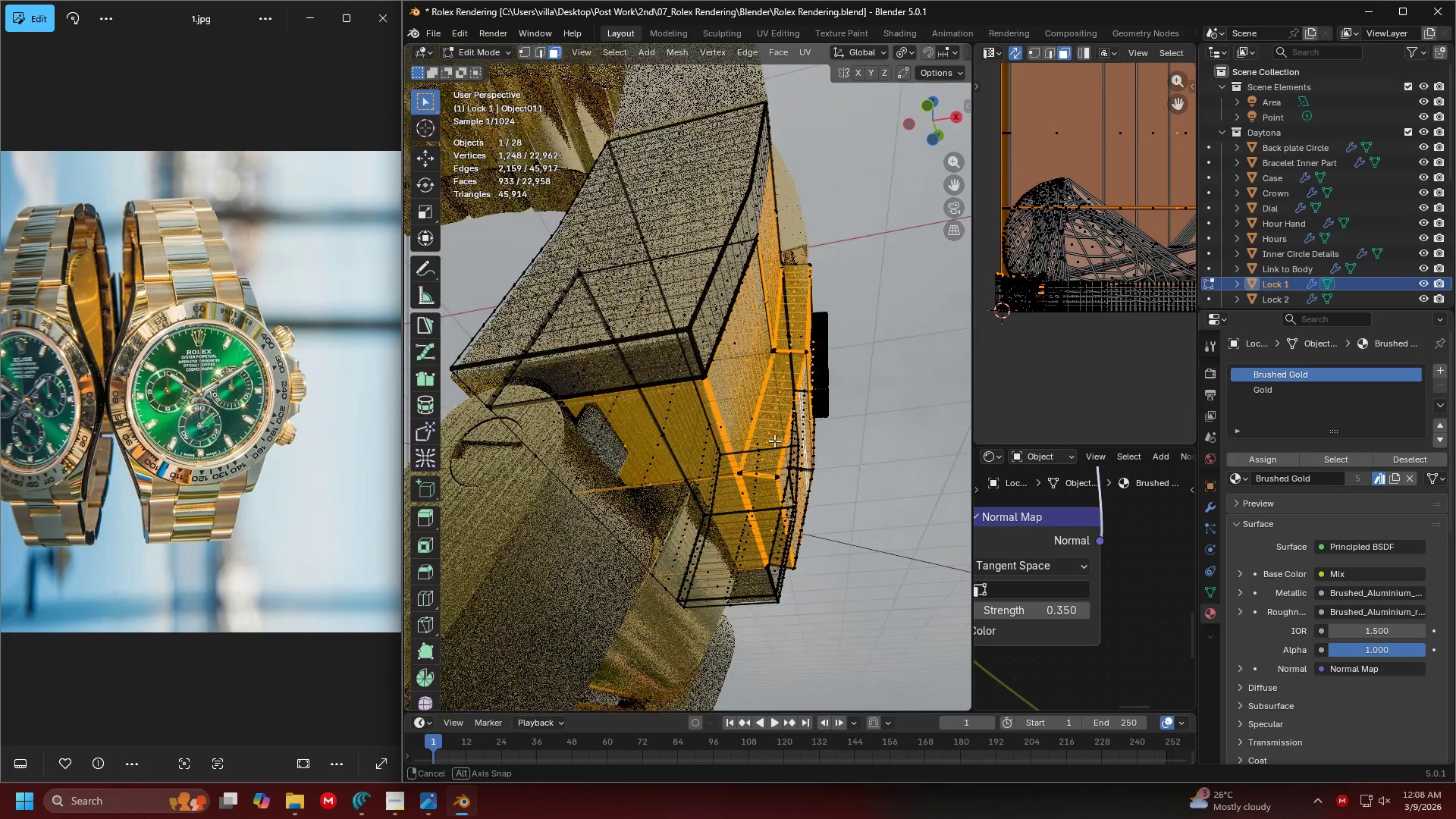 
key(Shift+ShiftLeft)
 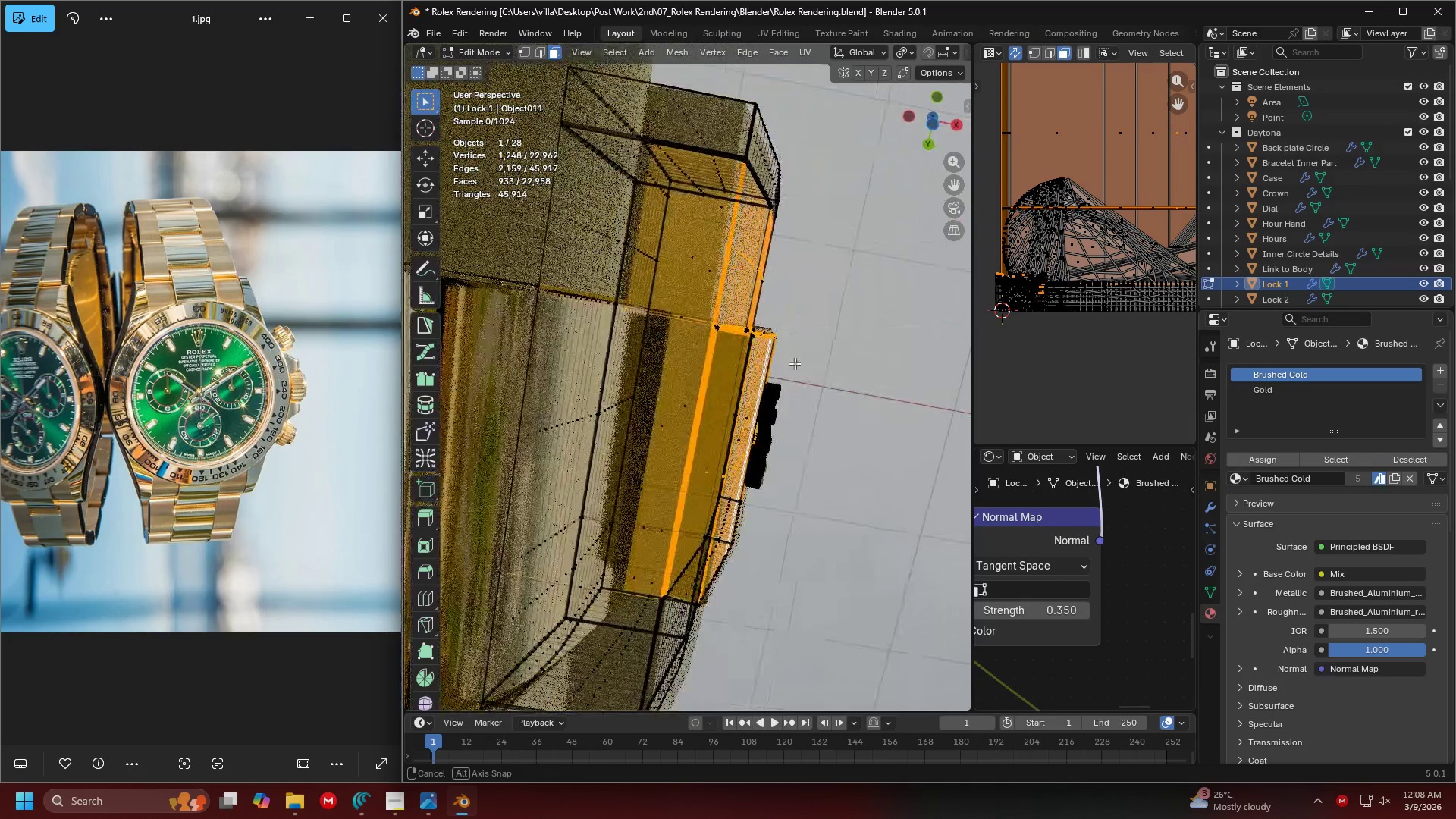 
left_click_drag(start_coordinate=[832, 392], to_coordinate=[697, 301])
 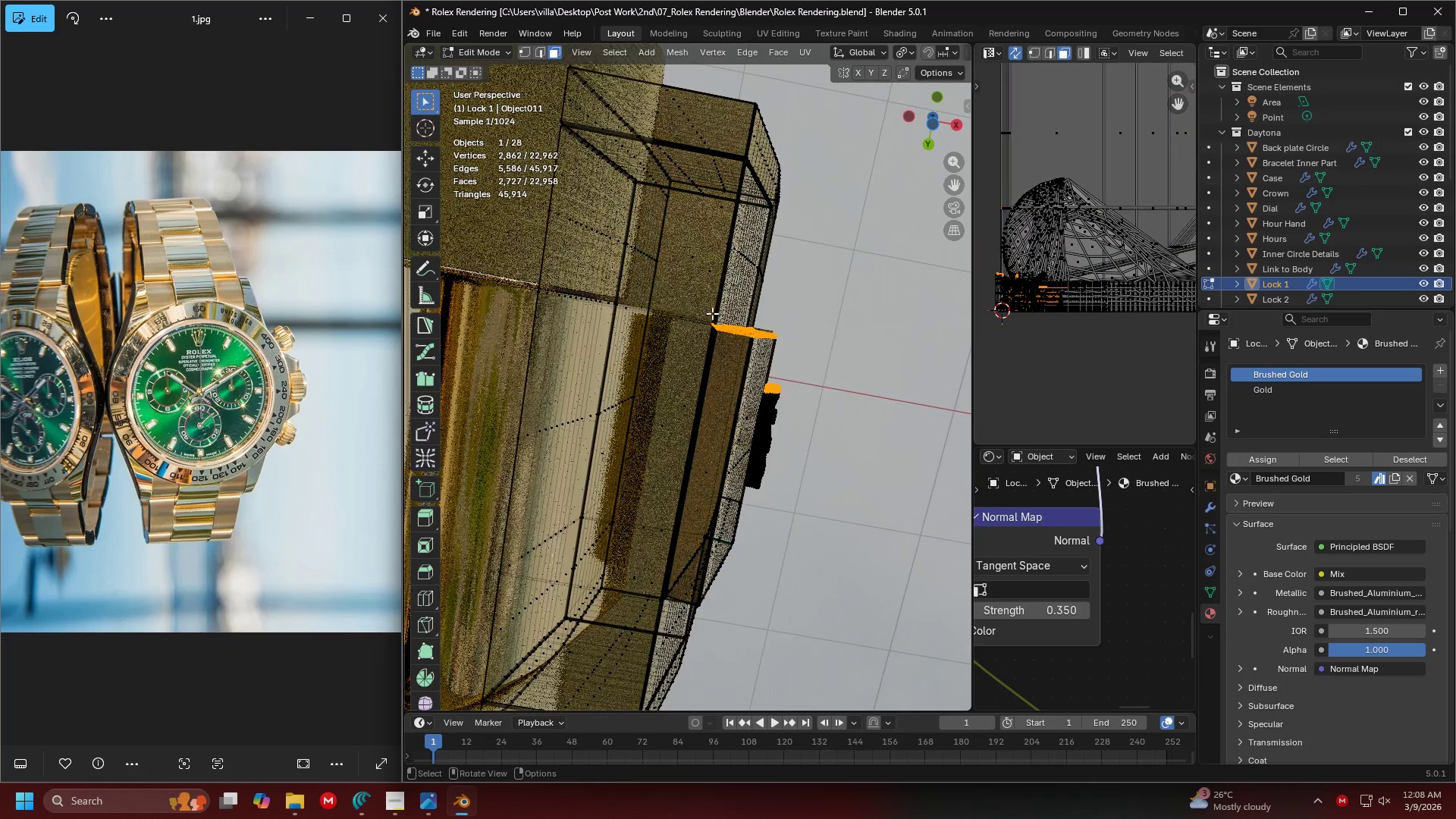 
hold_key(key=ShiftLeft, duration=0.41)
 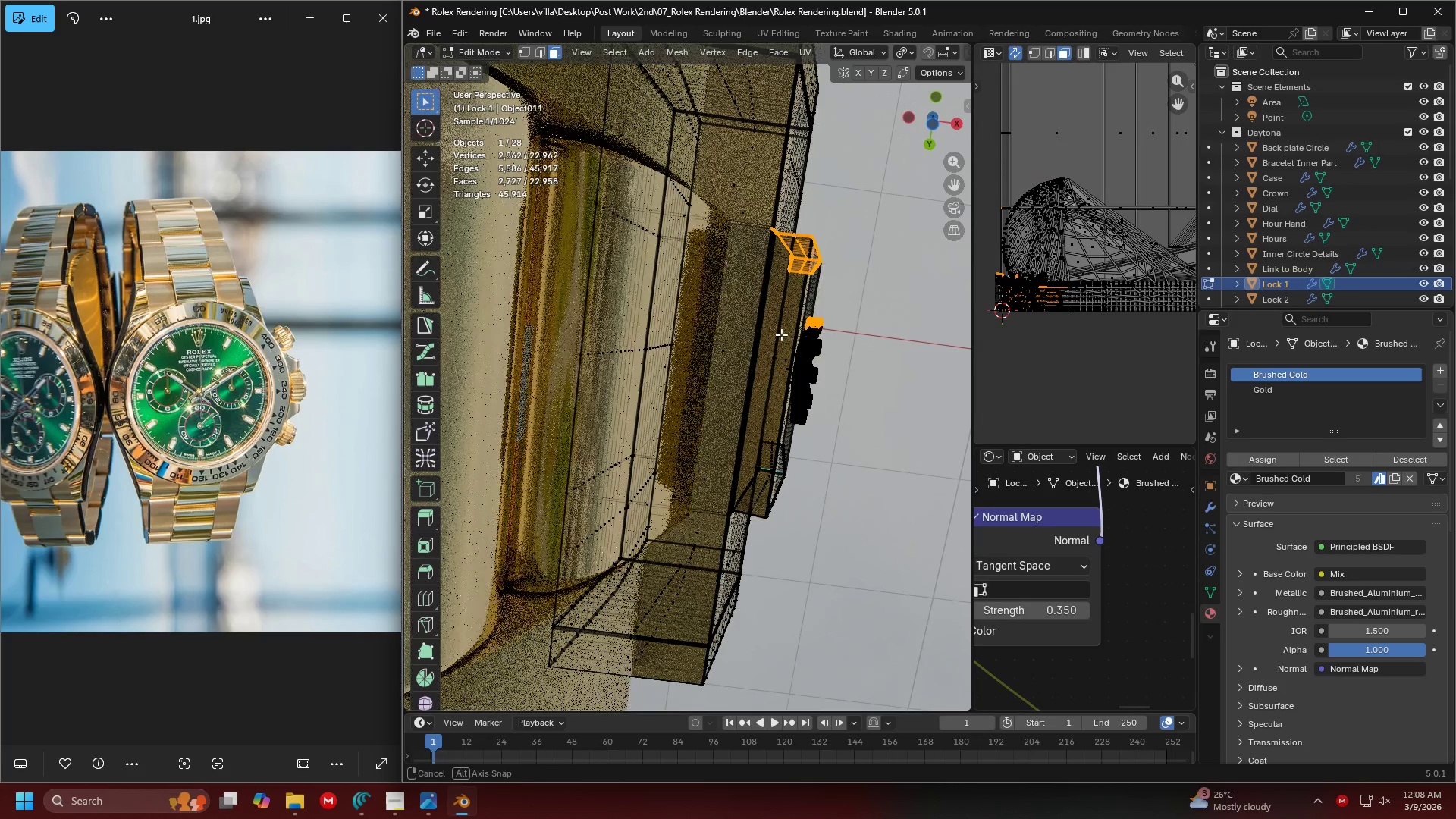 
hold_key(key=ShiftLeft, duration=0.52)
 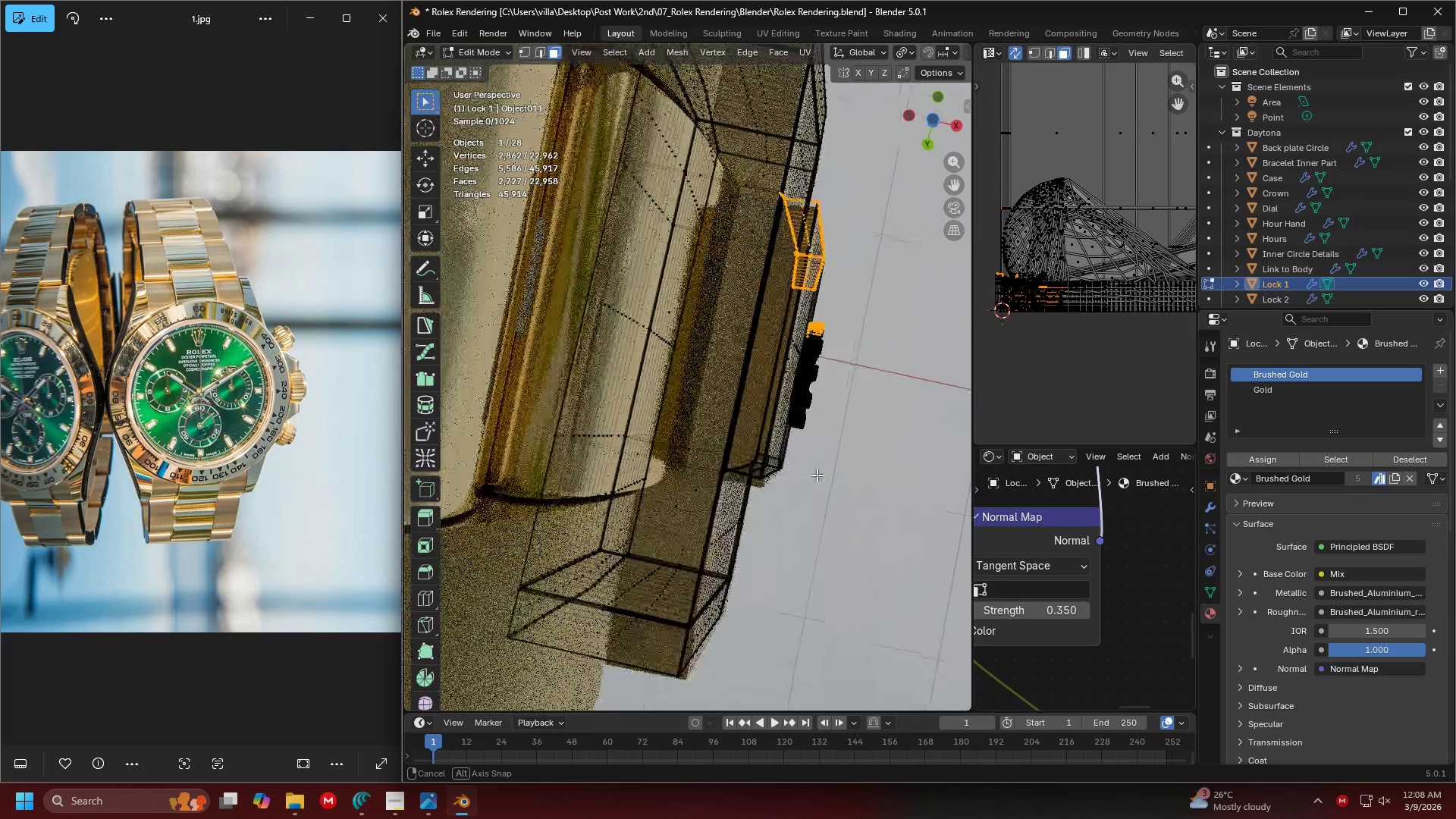 
hold_key(key=ShiftLeft, duration=1.5)
 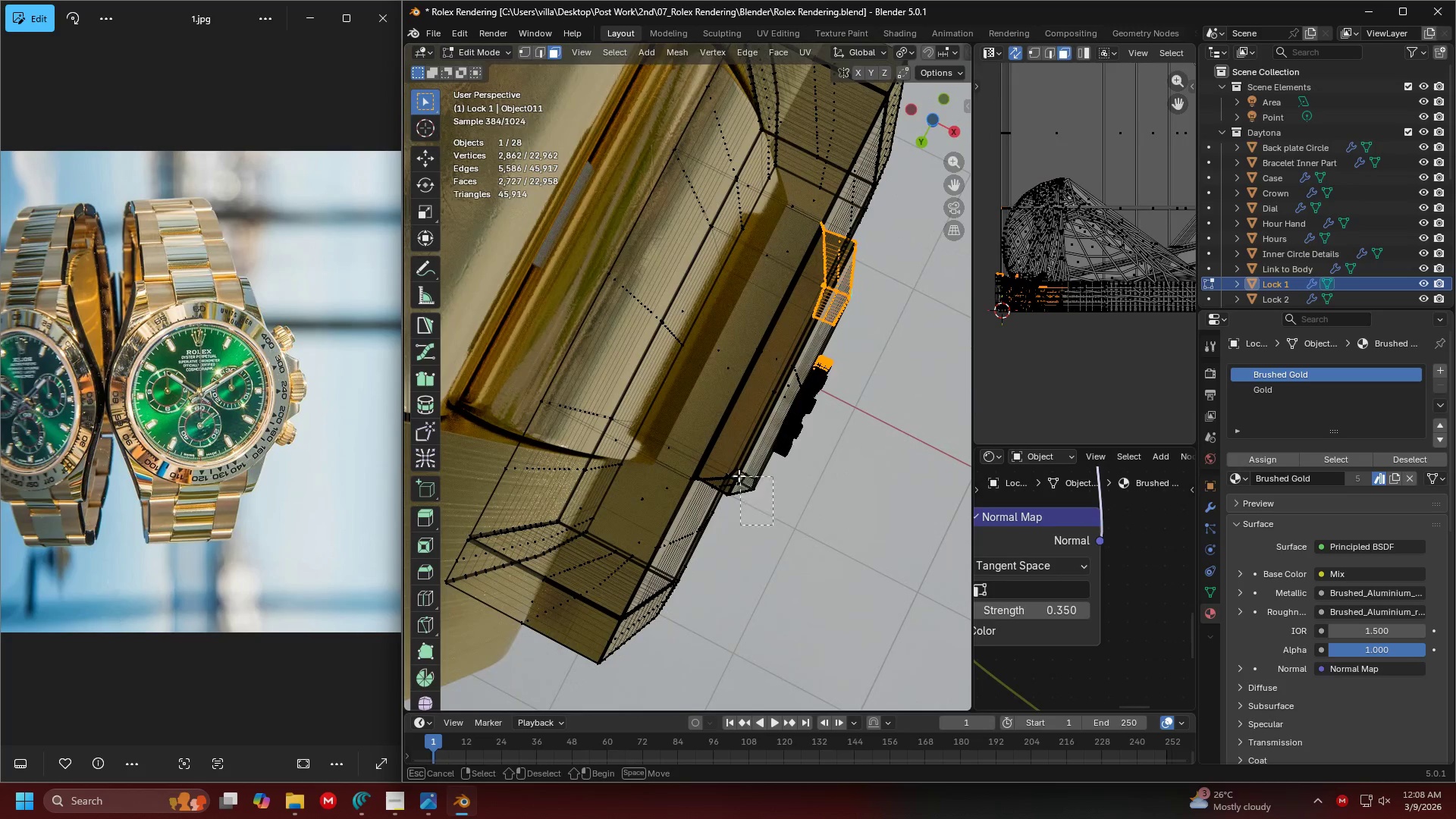 
hold_key(key=ShiftLeft, duration=1.5)
left_click_drag(start_coordinate=[773, 525], to_coordinate=[691, 454])
 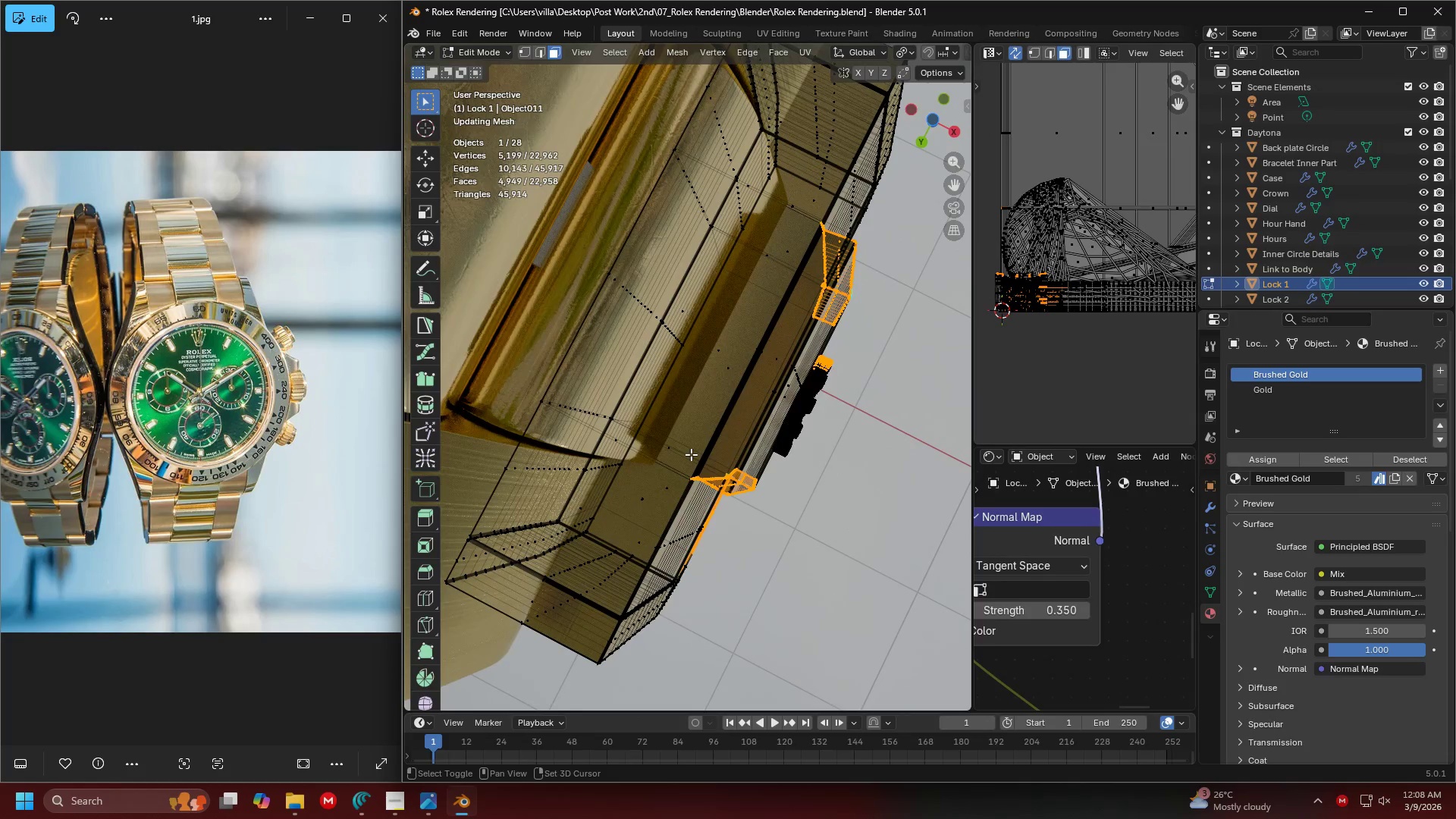 
hold_key(key=ShiftLeft, duration=0.95)
 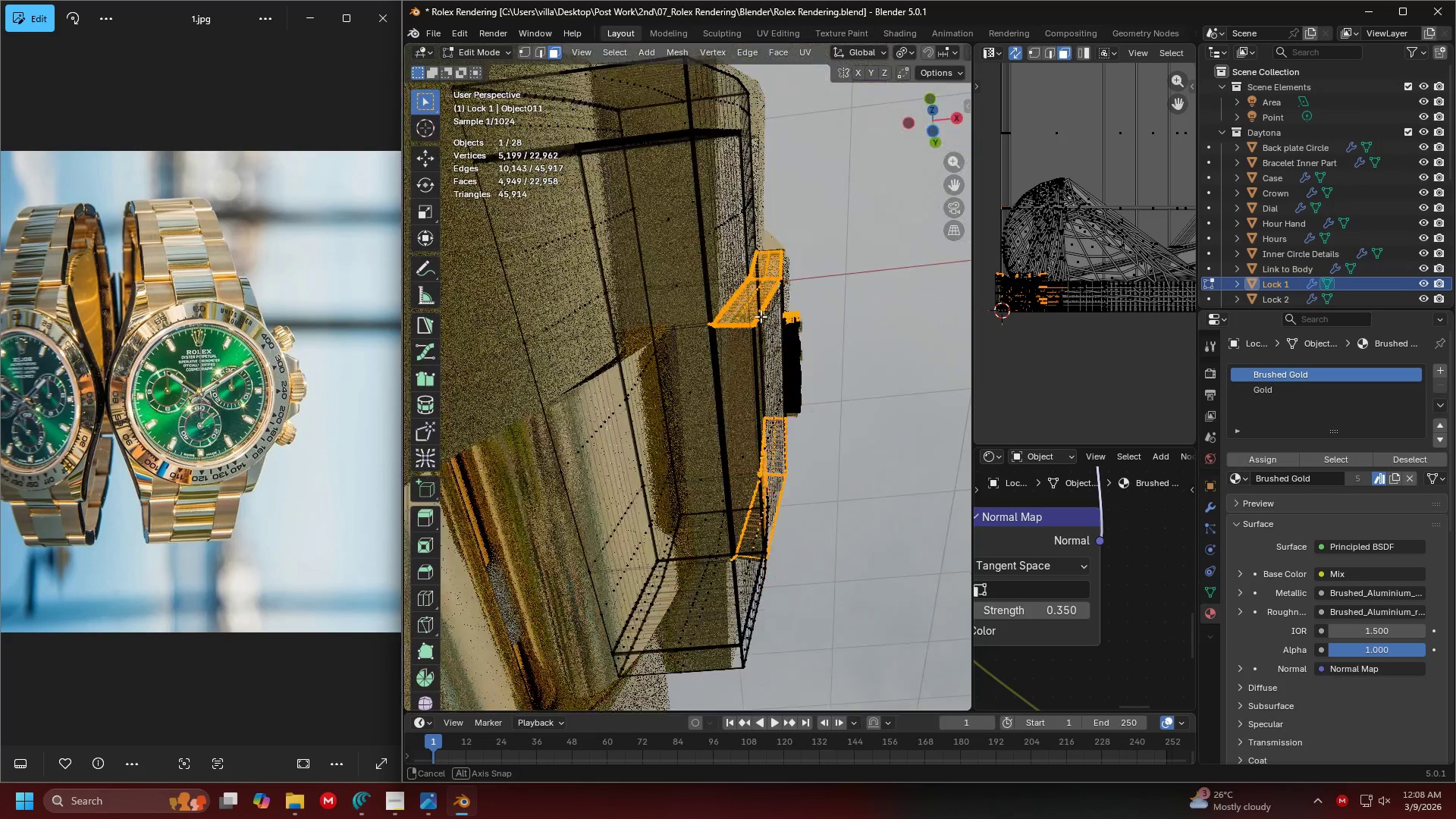 
key(Shift+ShiftLeft)
 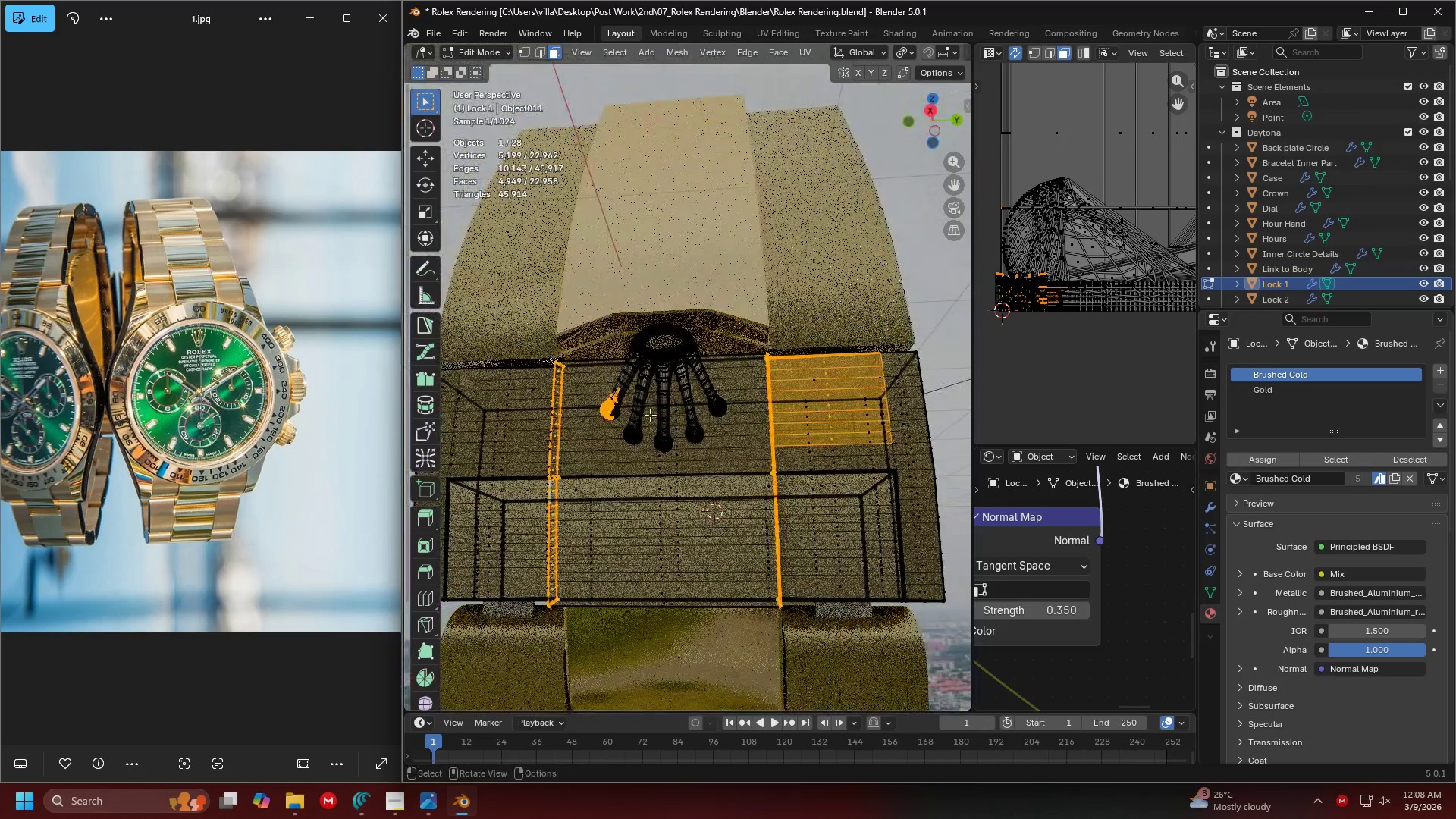 
hold_key(key=ControlLeft, duration=0.5)
left_click_drag(start_coordinate=[848, 481], to_coordinate=[809, 311])
 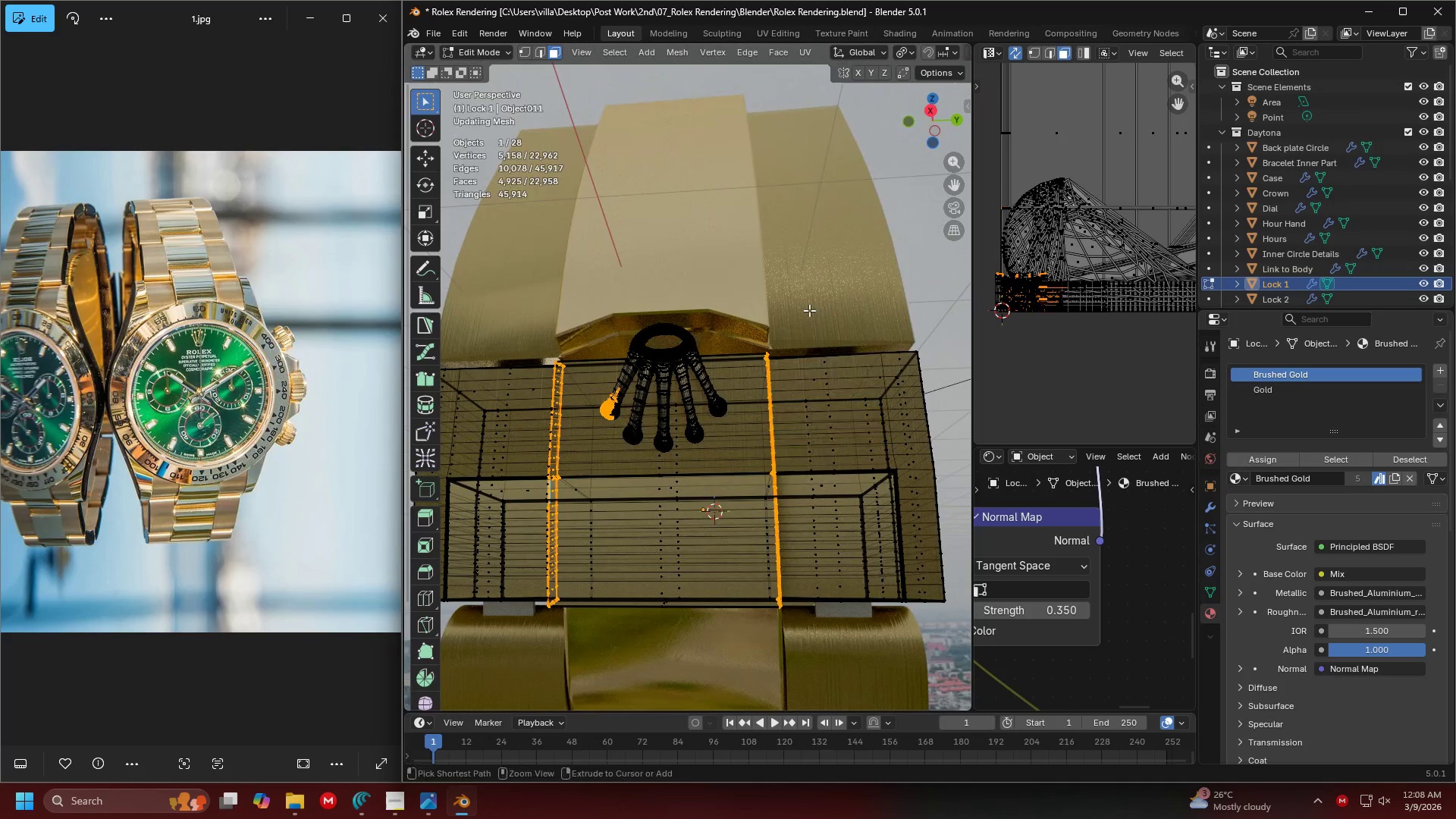 
hold_key(key=ControlLeft, duration=1.69)
 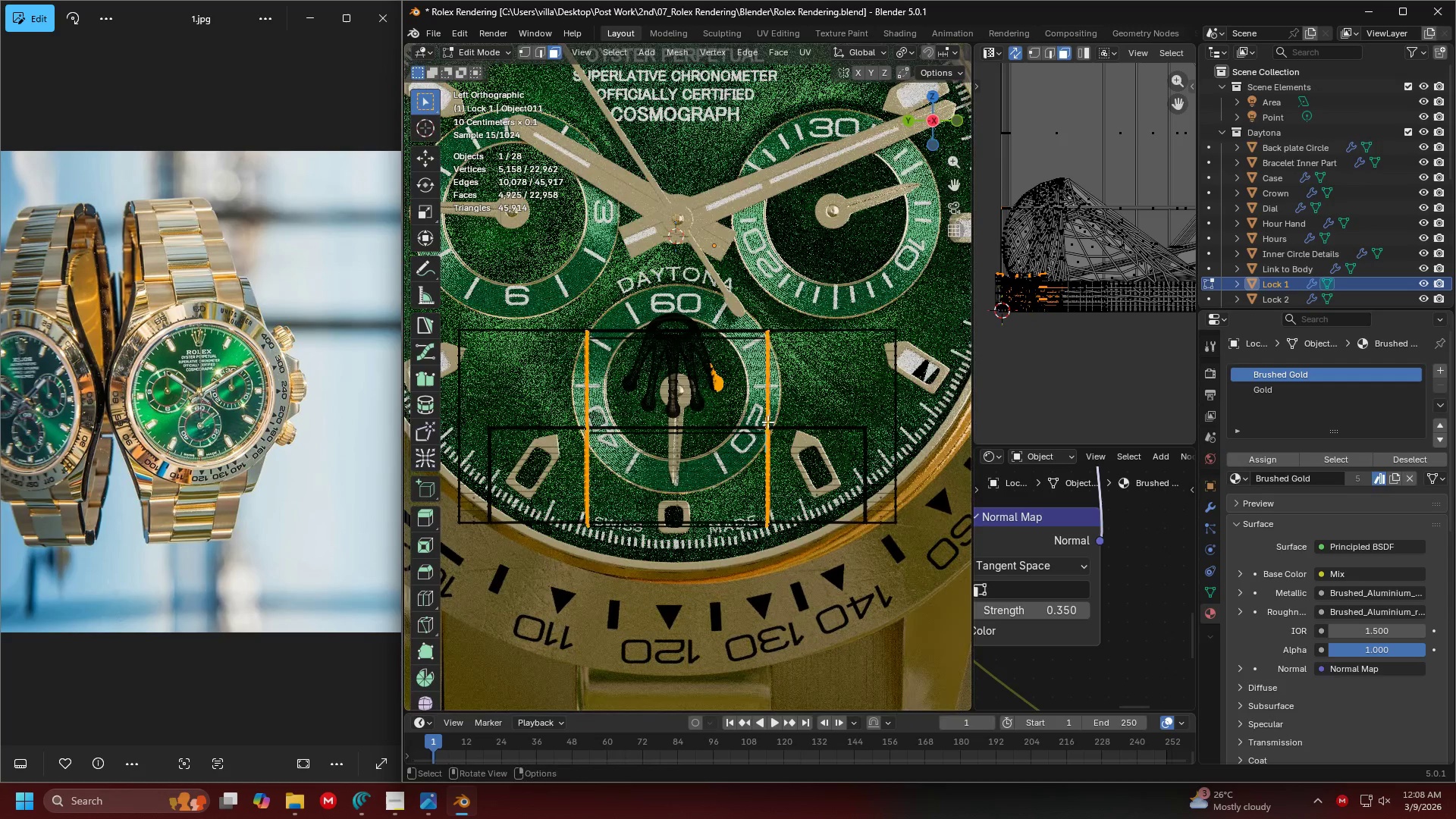 
key(Shift+ShiftLeft)
 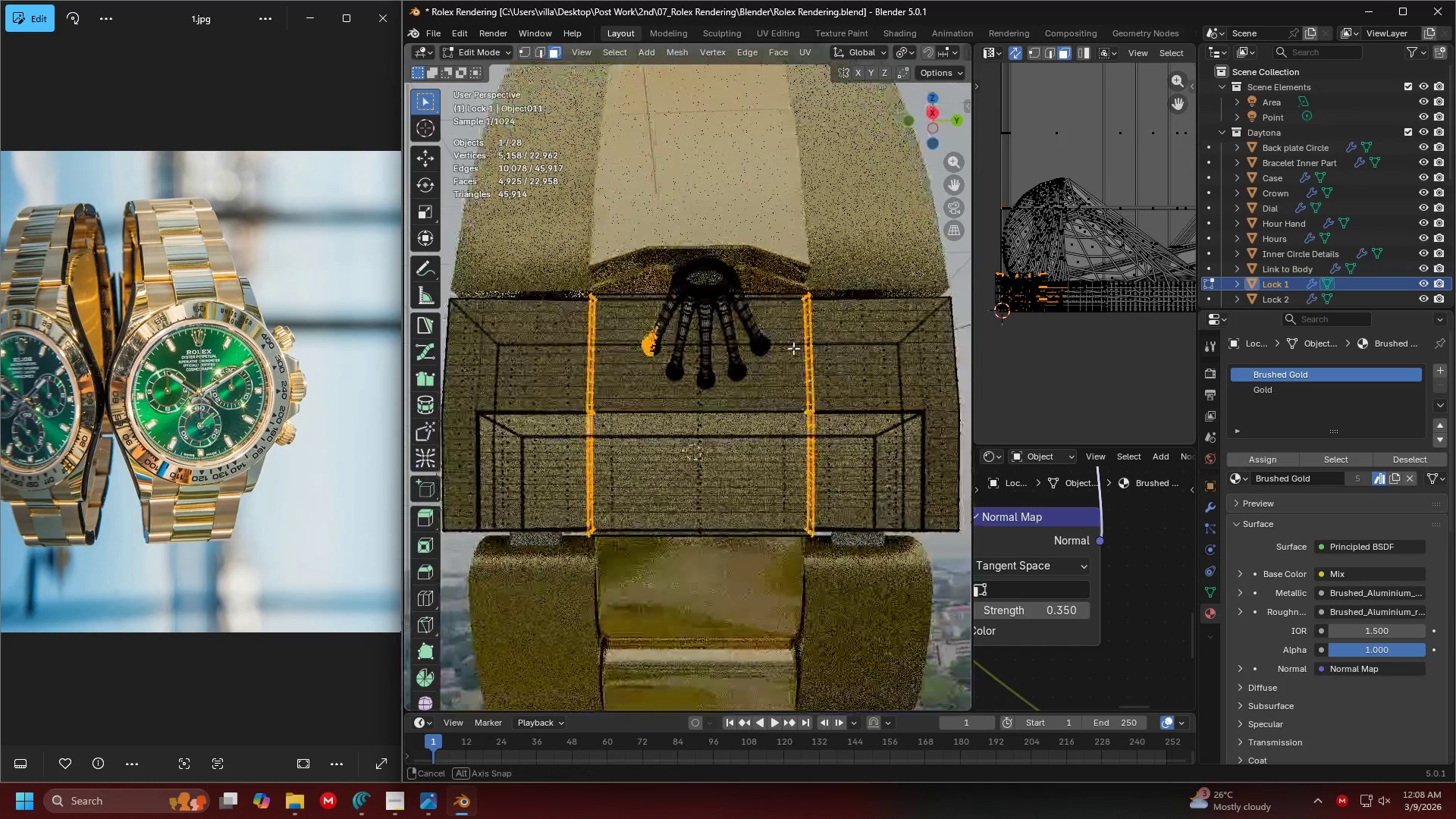 
key(1)
 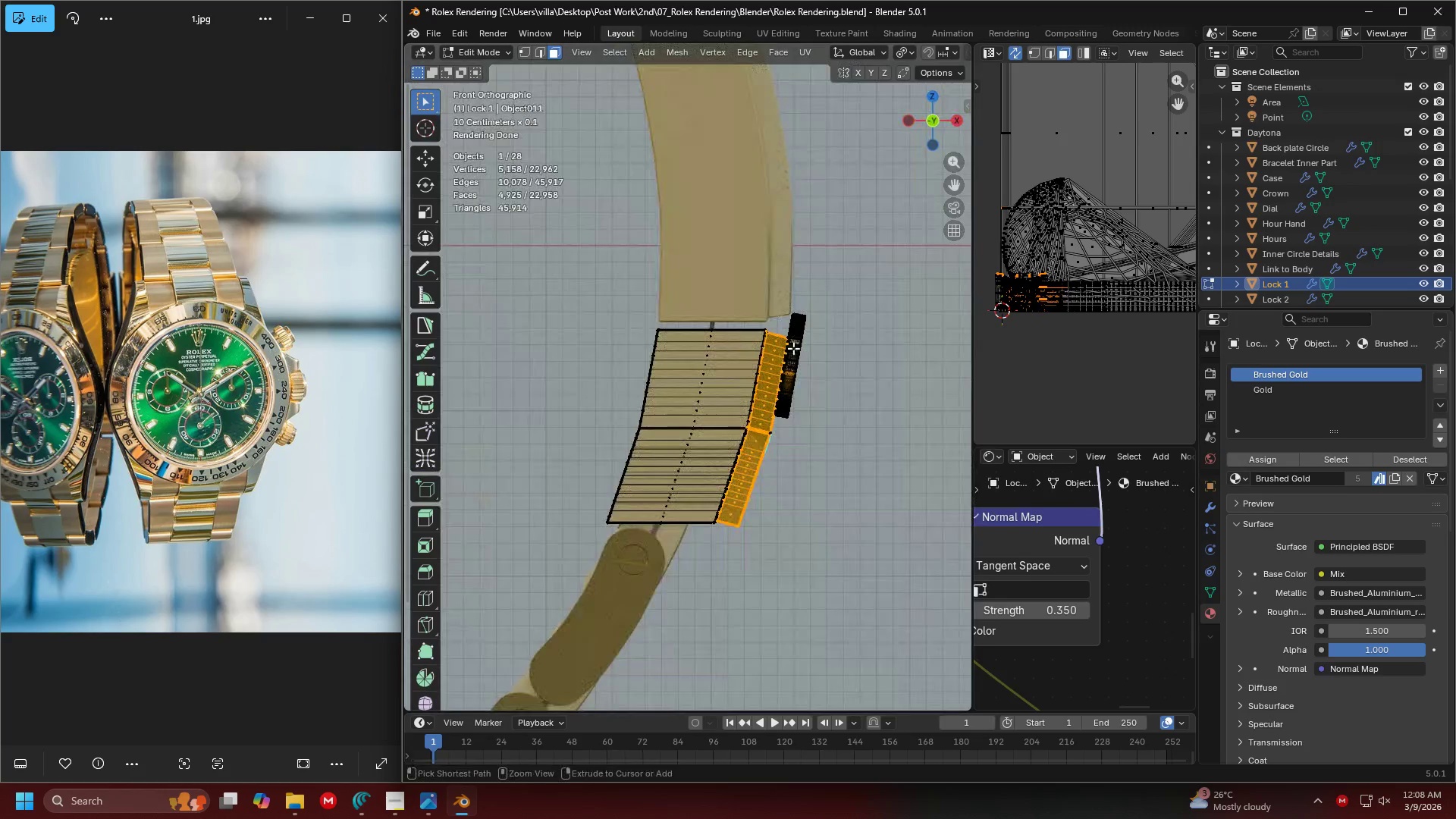 
key(Control+3)
 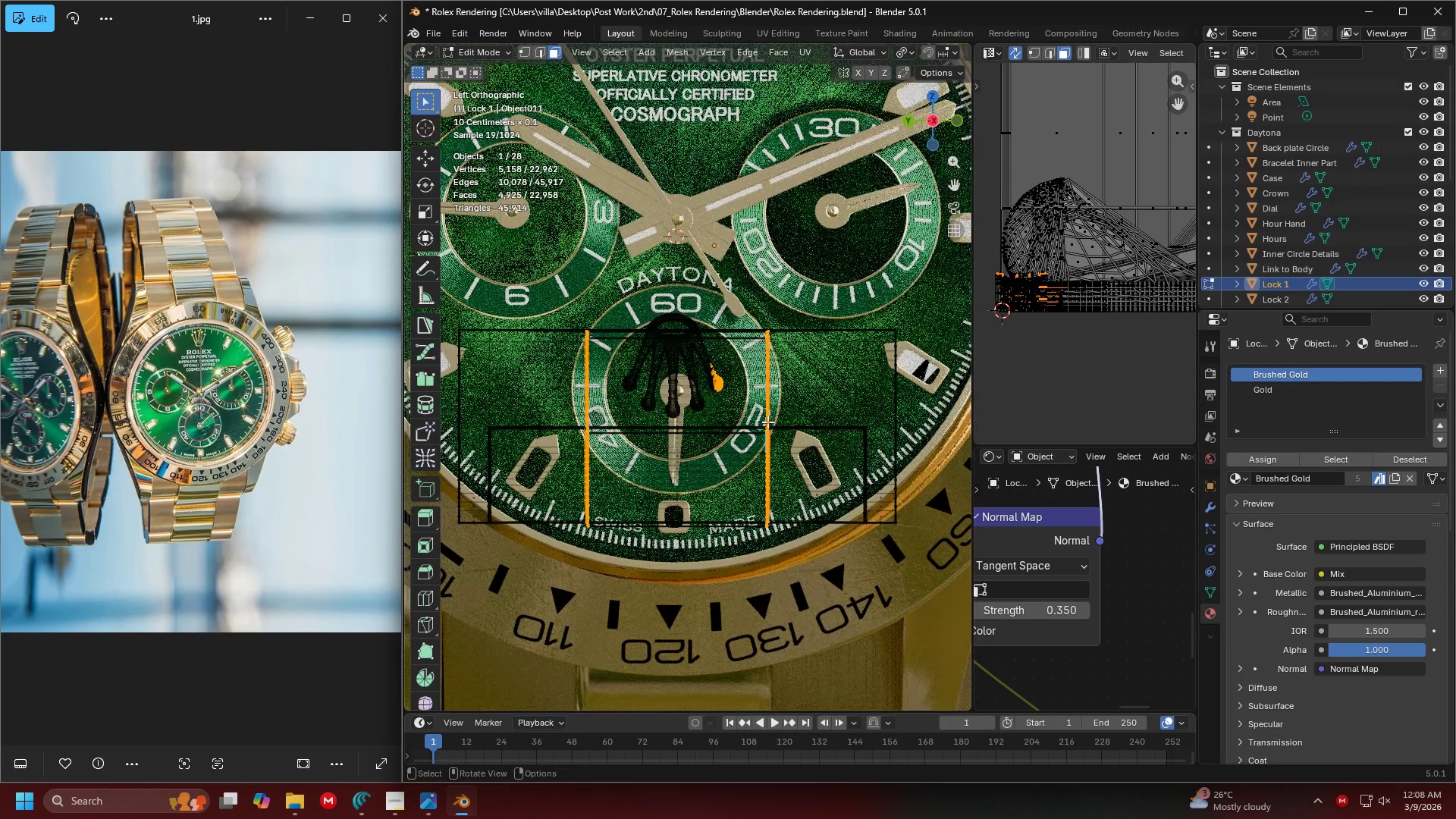 
key(3)
 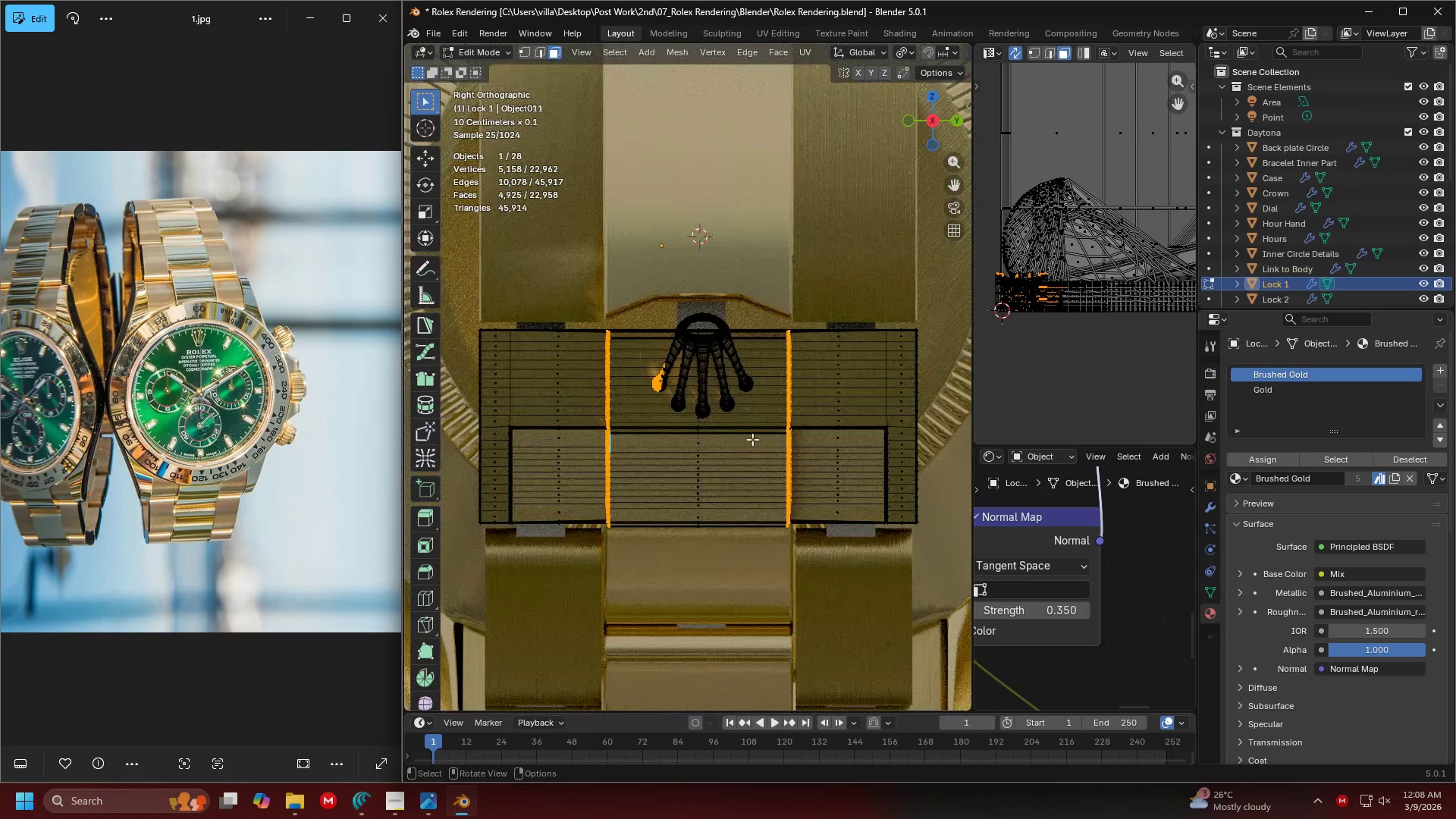 
hold_key(key=ShiftLeft, duration=0.66)
 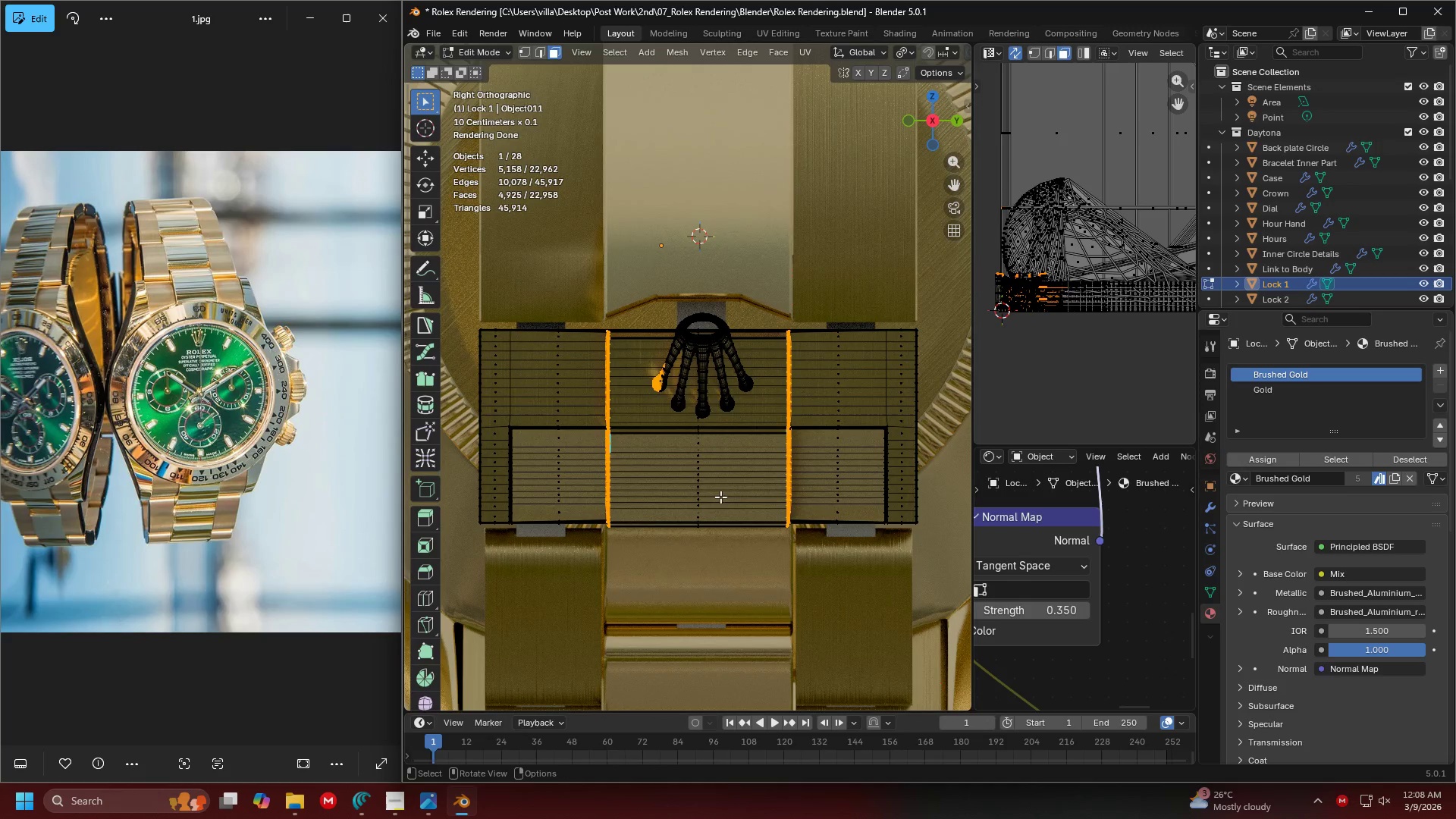 
hold_key(key=ShiftLeft, duration=1.5)
left_click_drag(start_coordinate=[731, 539], to_coordinate=[661, 251])
 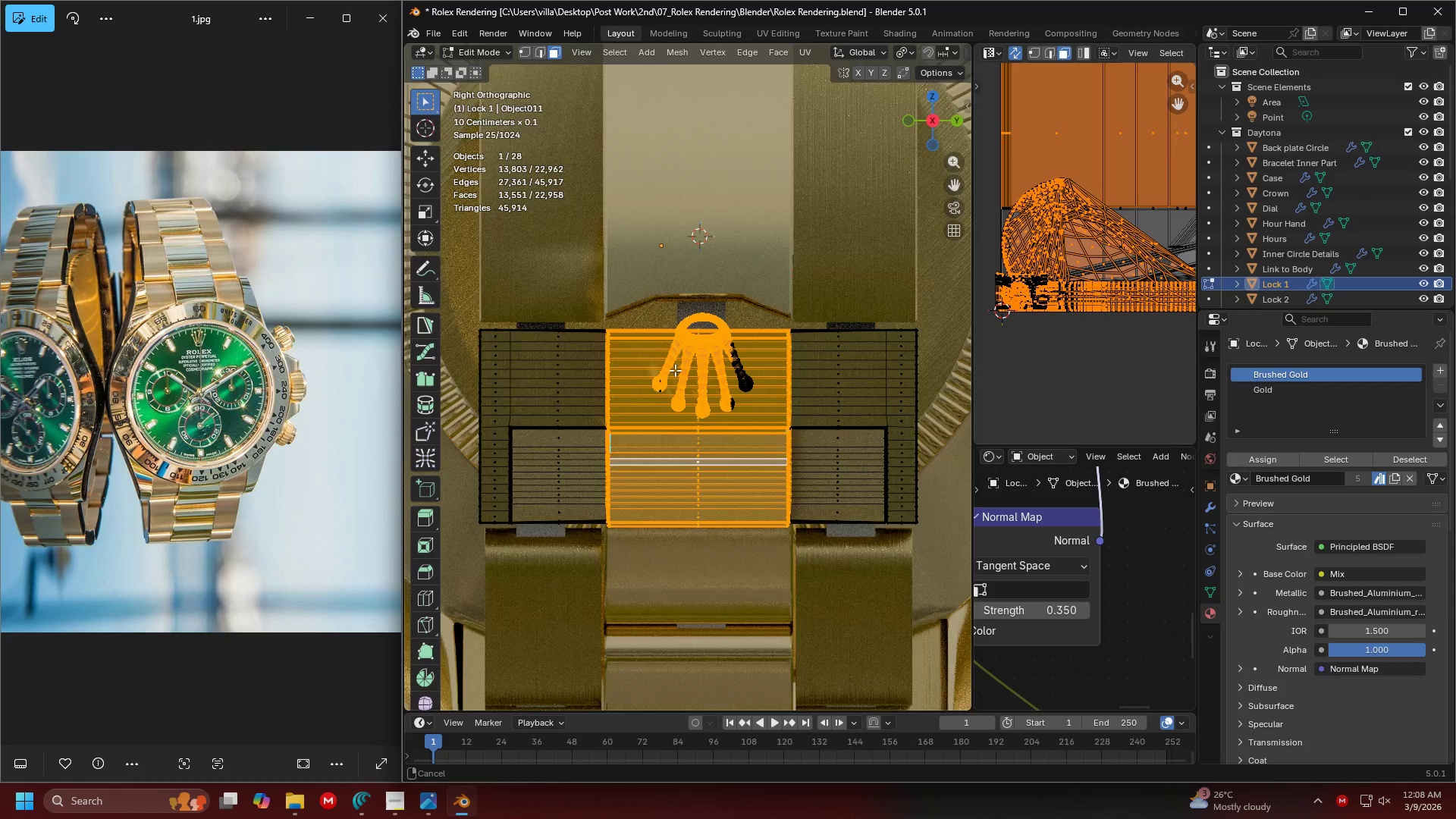 
scroll: coordinate [657, 365], scroll_direction: up, amount: 2.0
 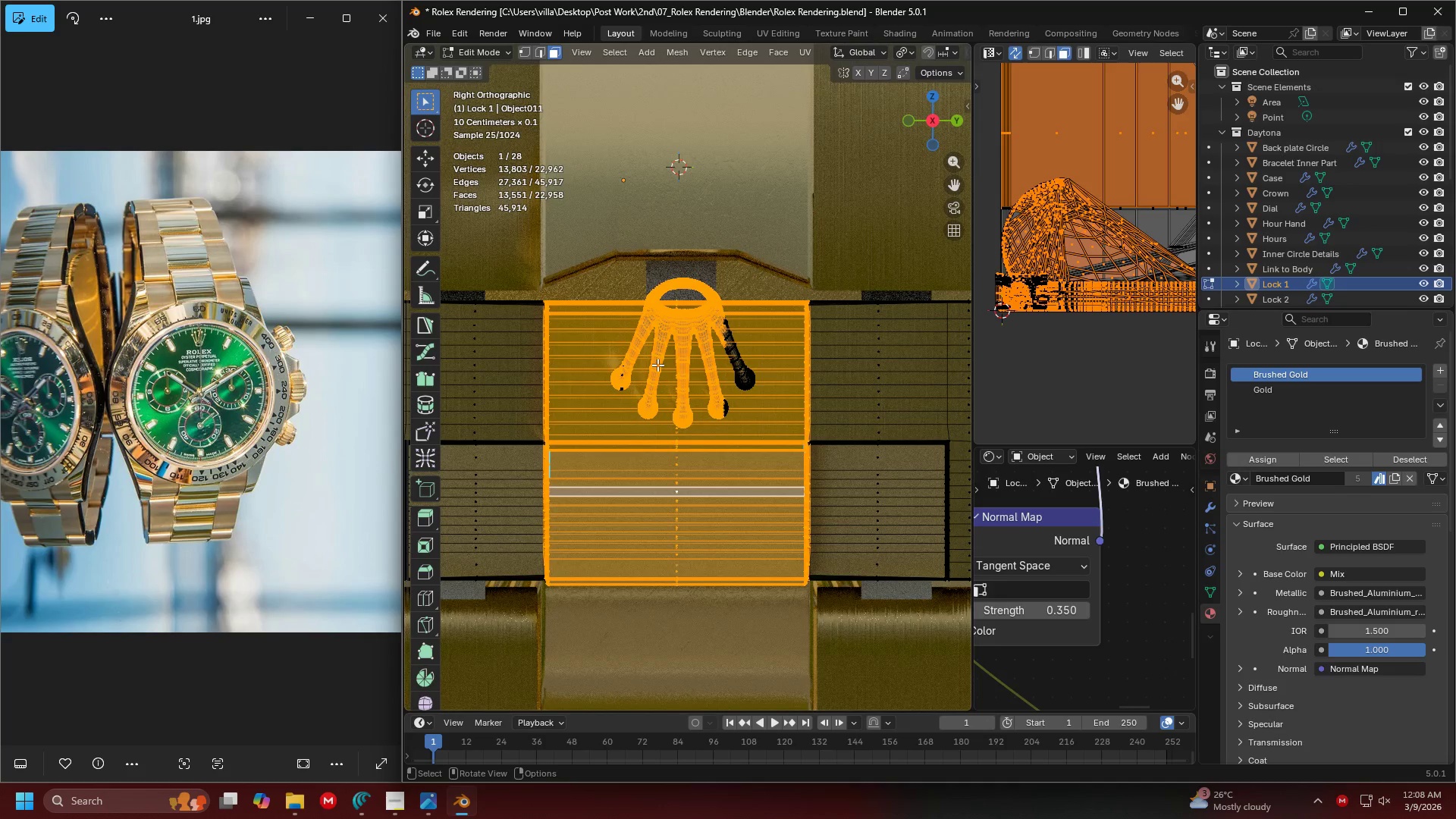 
hold_key(key=ShiftLeft, duration=0.38)
 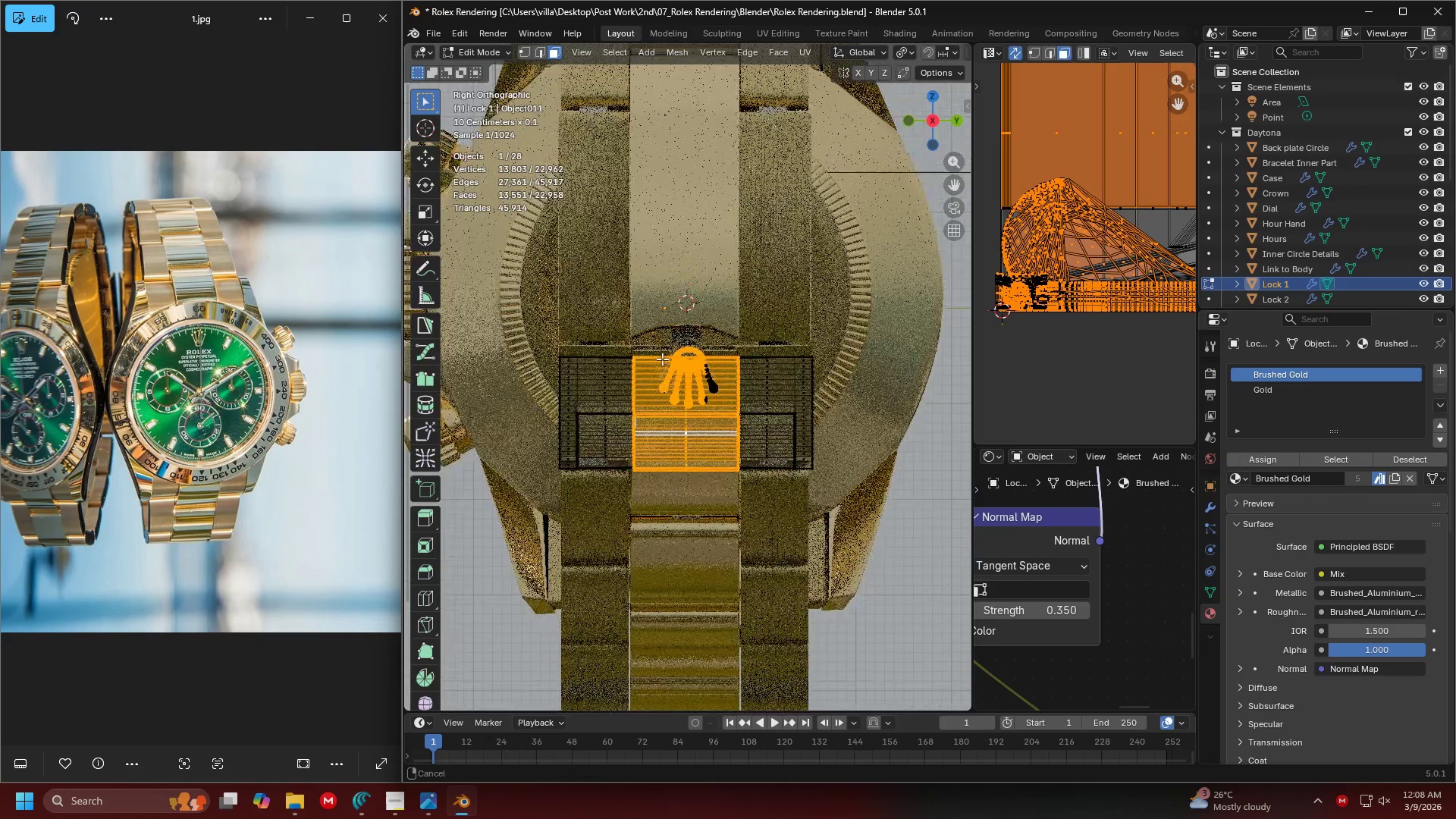 
key(Shift+ShiftLeft)
 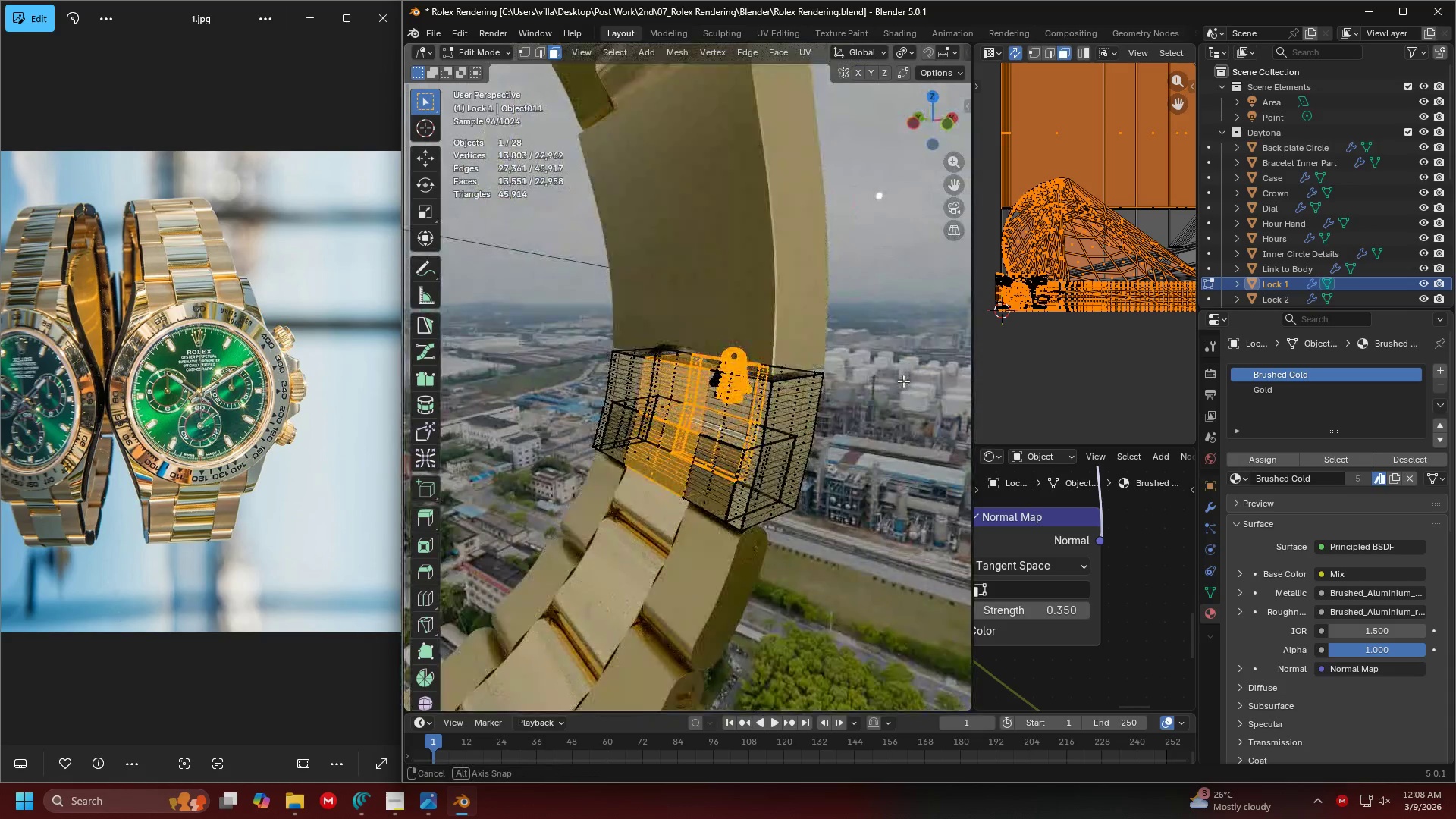 
scroll: coordinate [655, 339], scroll_direction: down, amount: 4.0
 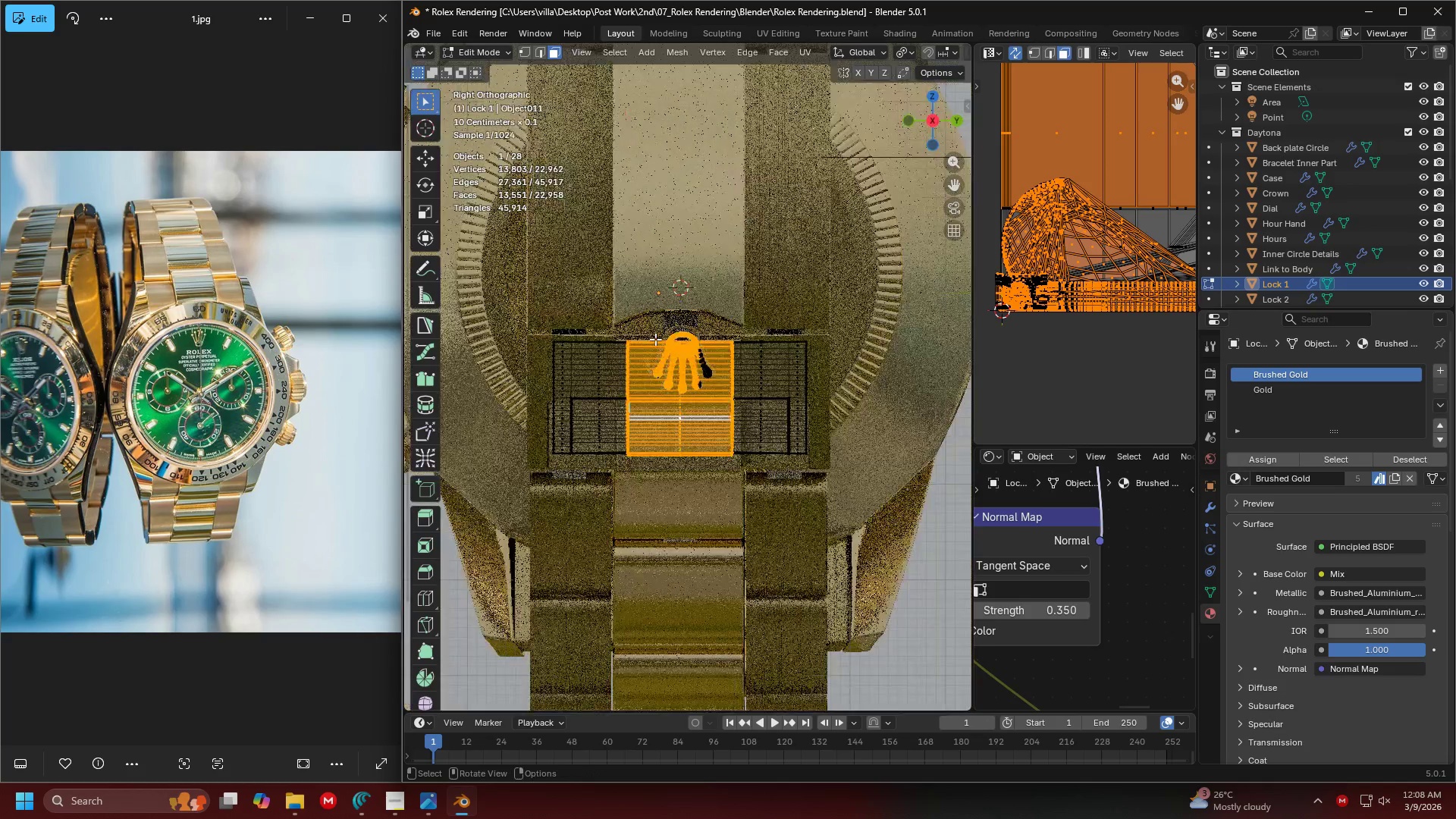 
scroll: coordinate [767, 410], scroll_direction: up, amount: 5.0
 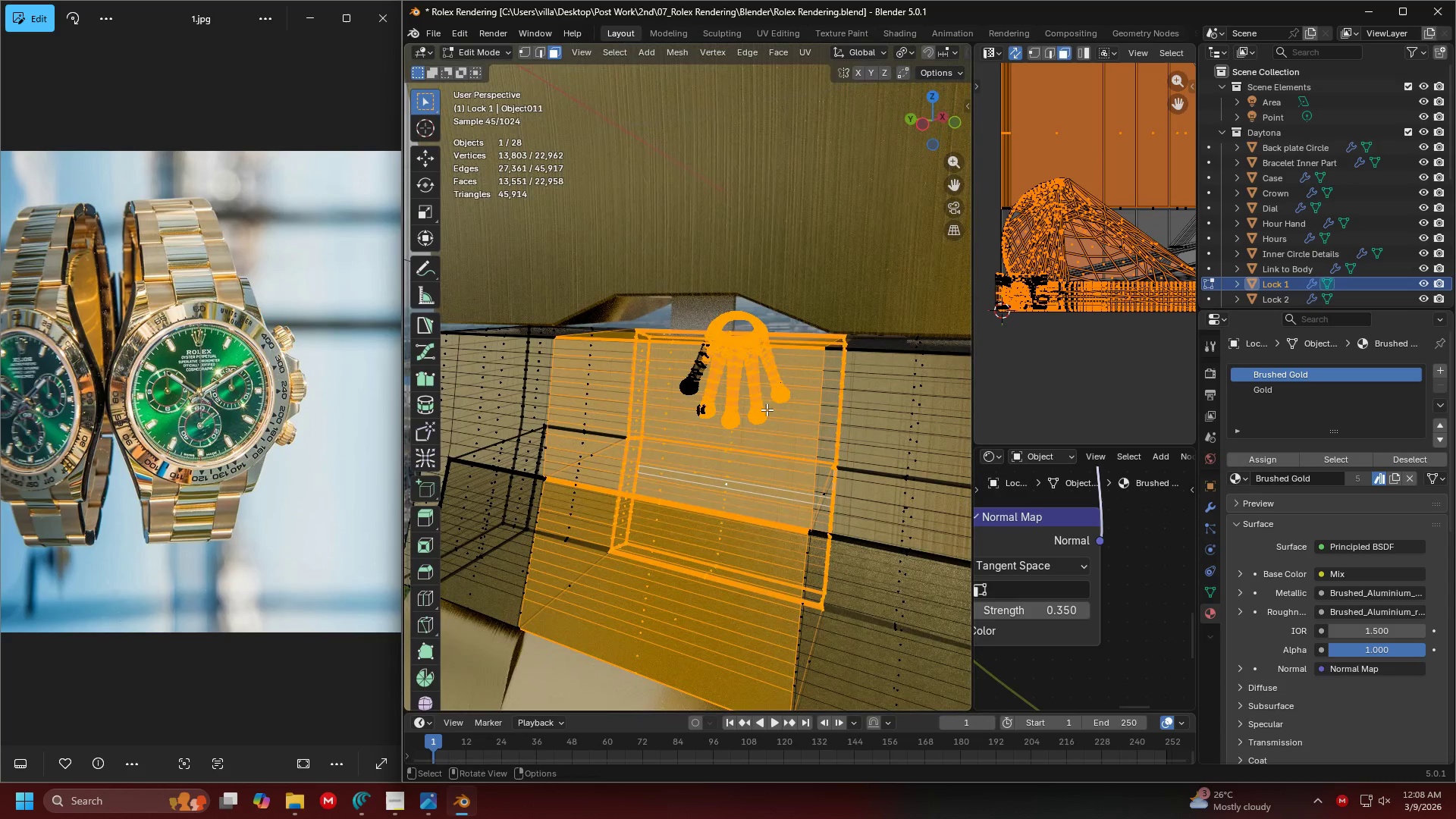 
key(Shift+ShiftLeft)
 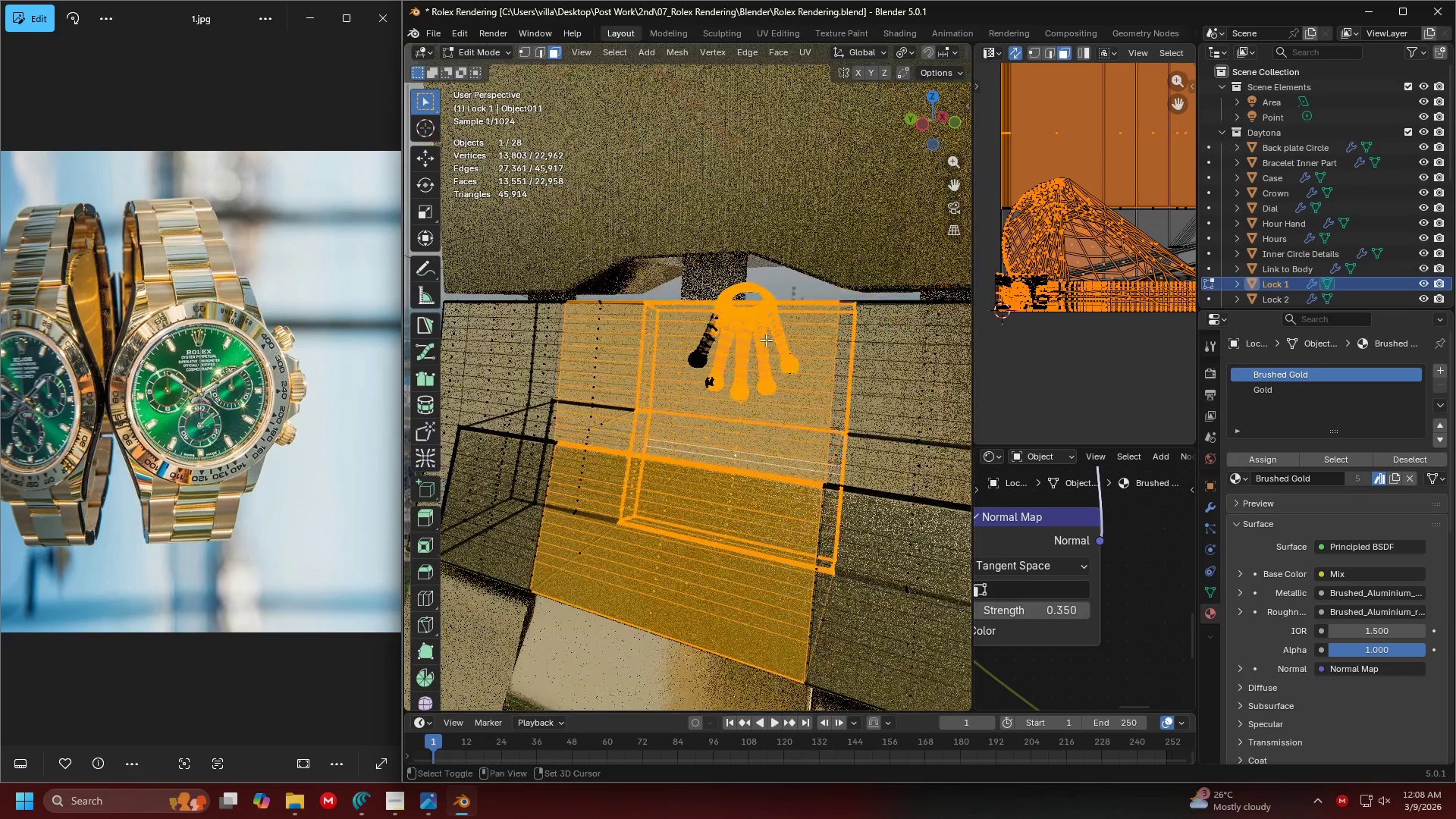 
scroll: coordinate [770, 340], scroll_direction: down, amount: 2.0
 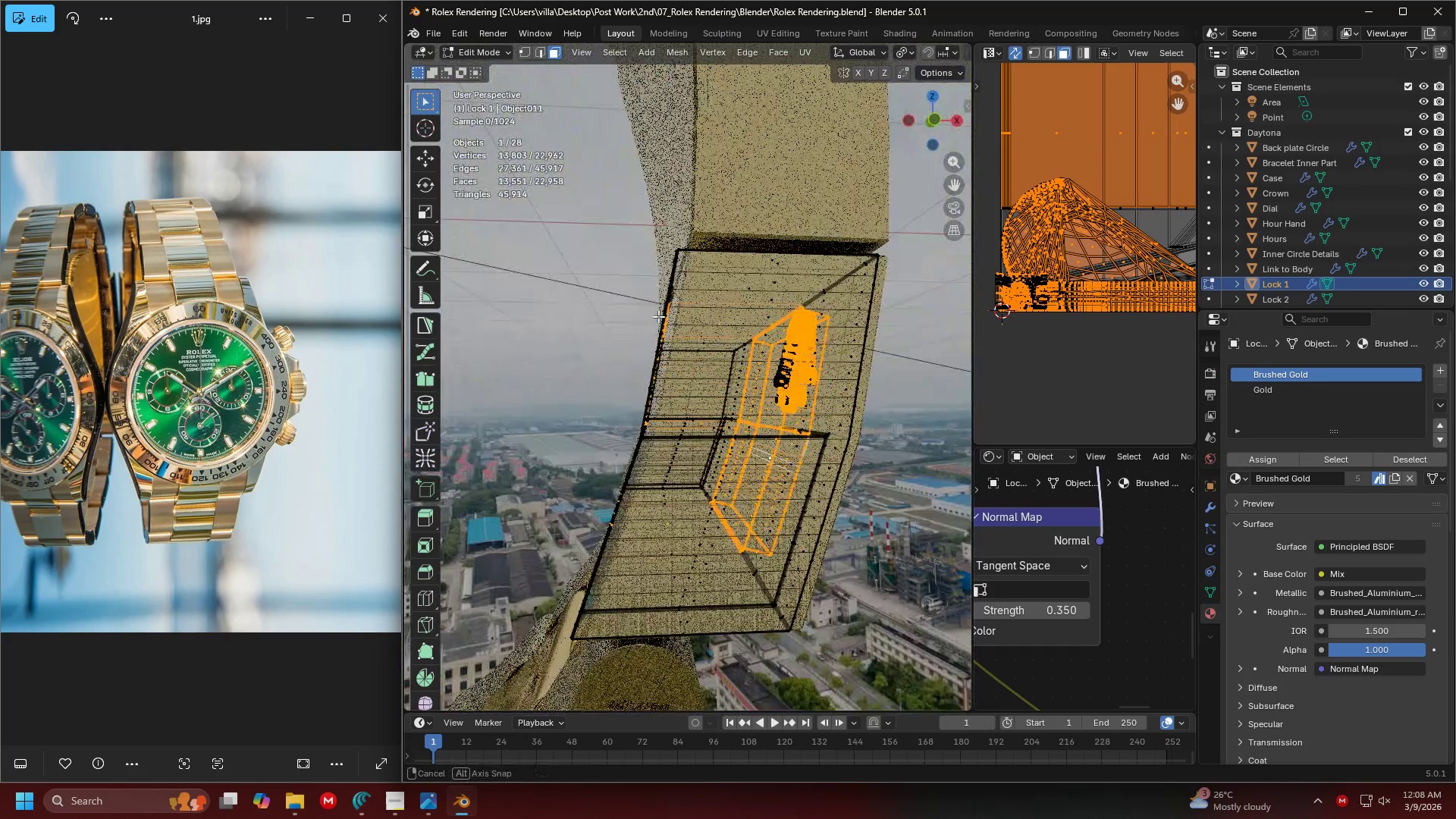 
key(Shift+ShiftLeft)
 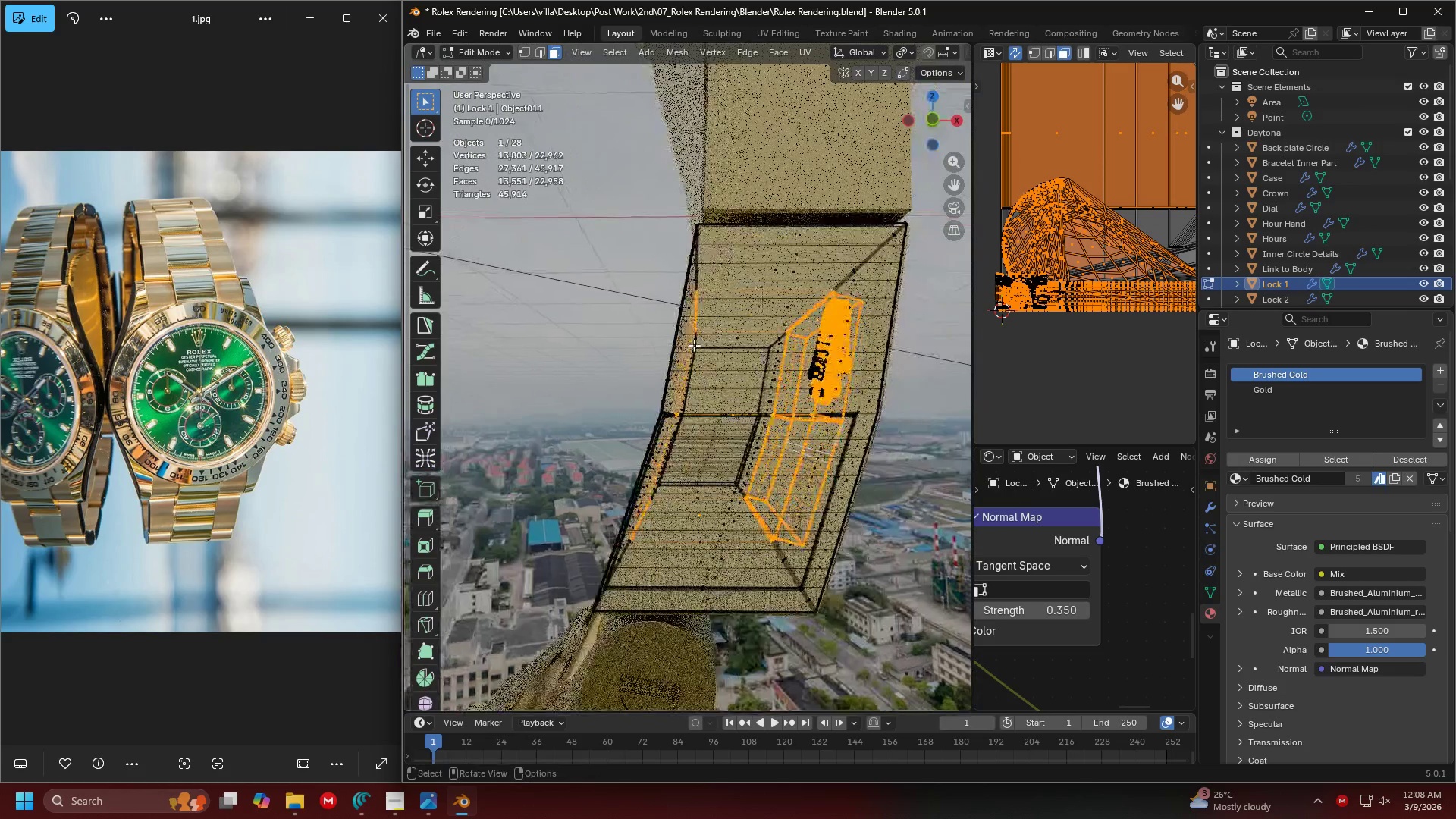 
hold_key(key=ControlLeft, duration=1.5)
left_click_drag(start_coordinate=[742, 434], to_coordinate=[707, 246])
 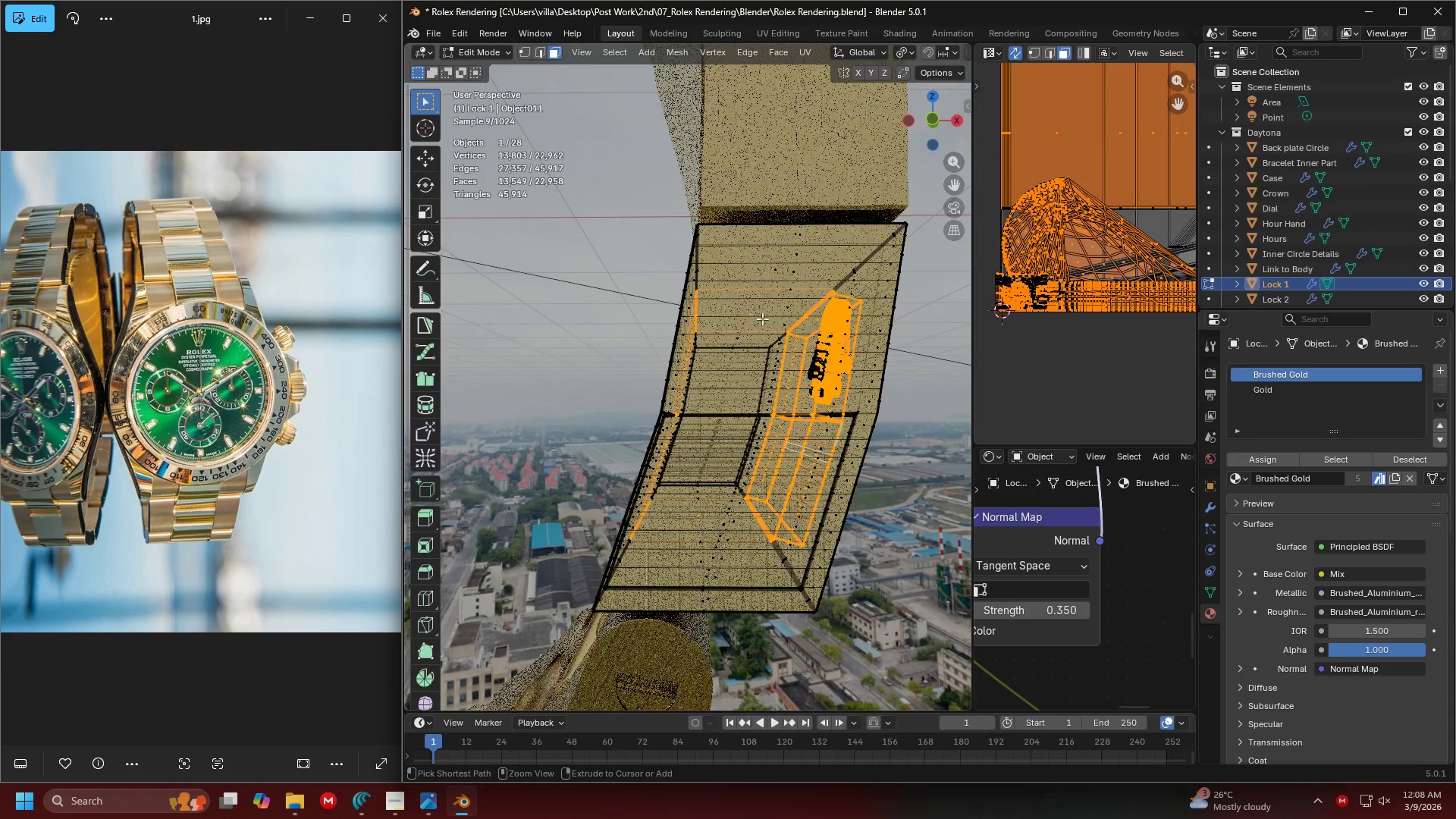 
left_click_drag(start_coordinate=[763, 318], to_coordinate=[709, 260])
 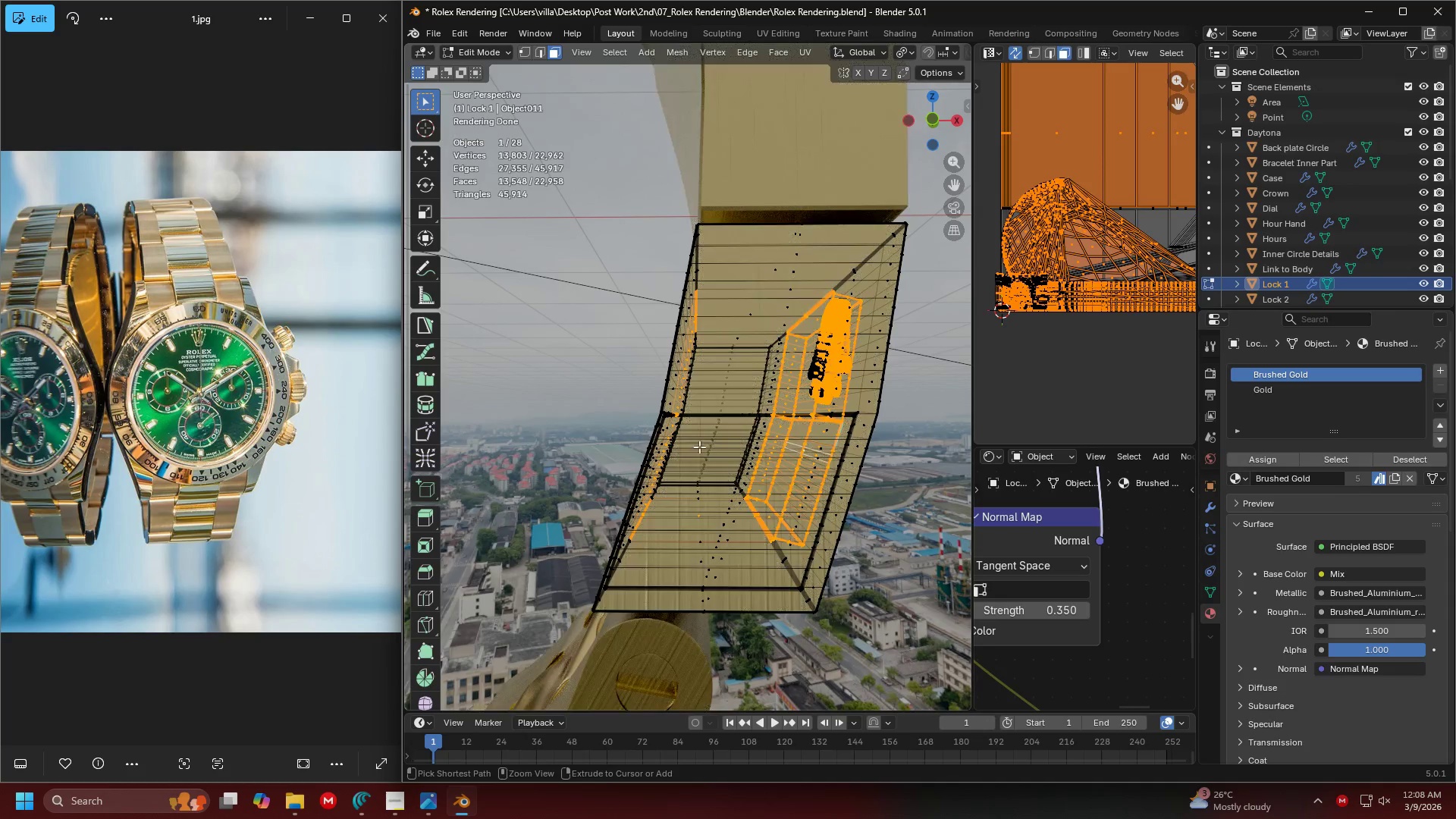 
hold_key(key=ControlLeft, duration=1.5)
left_click_drag(start_coordinate=[700, 446], to_coordinate=[582, 198])
 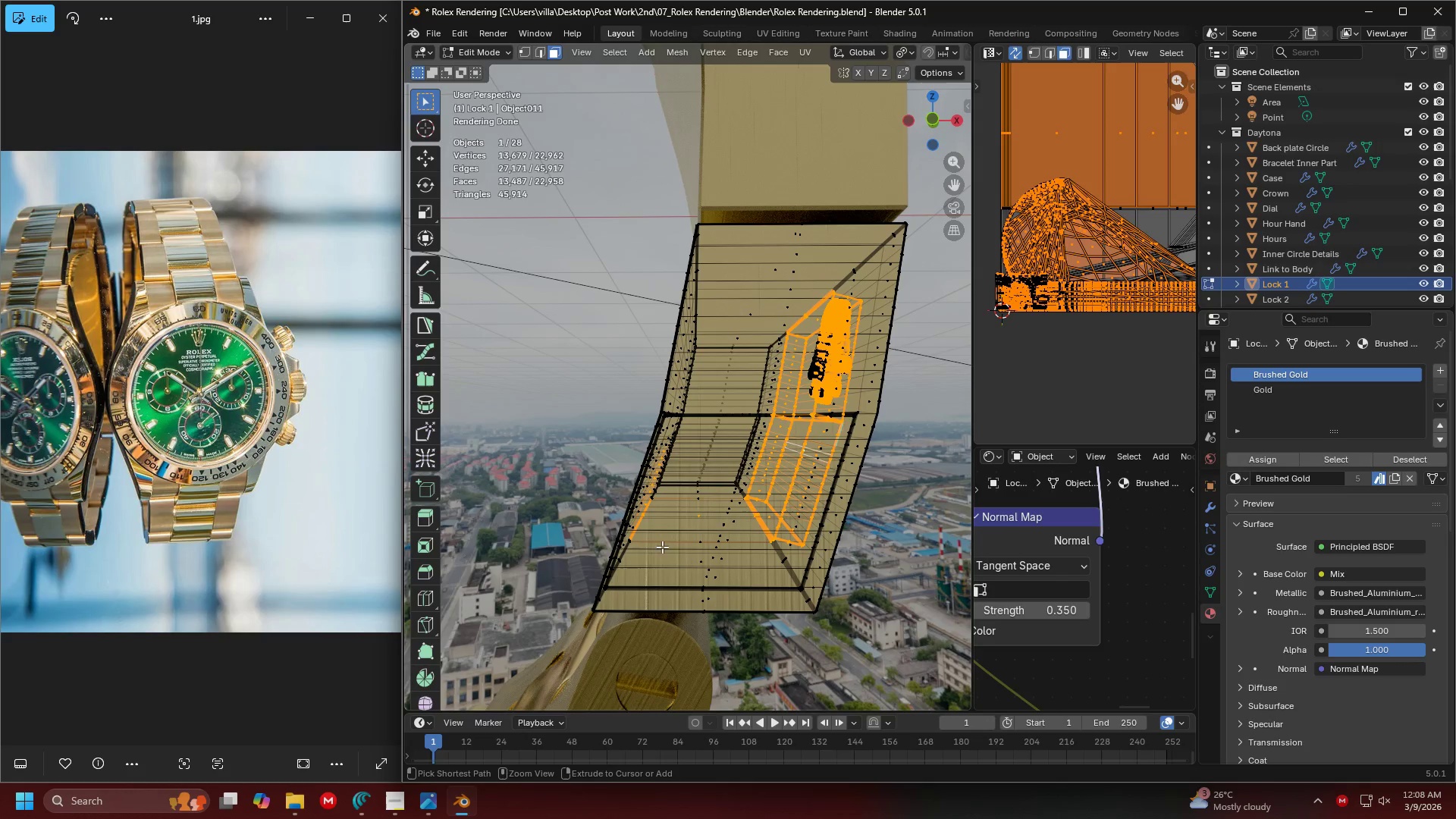 
left_click_drag(start_coordinate=[670, 576], to_coordinate=[582, 338])
 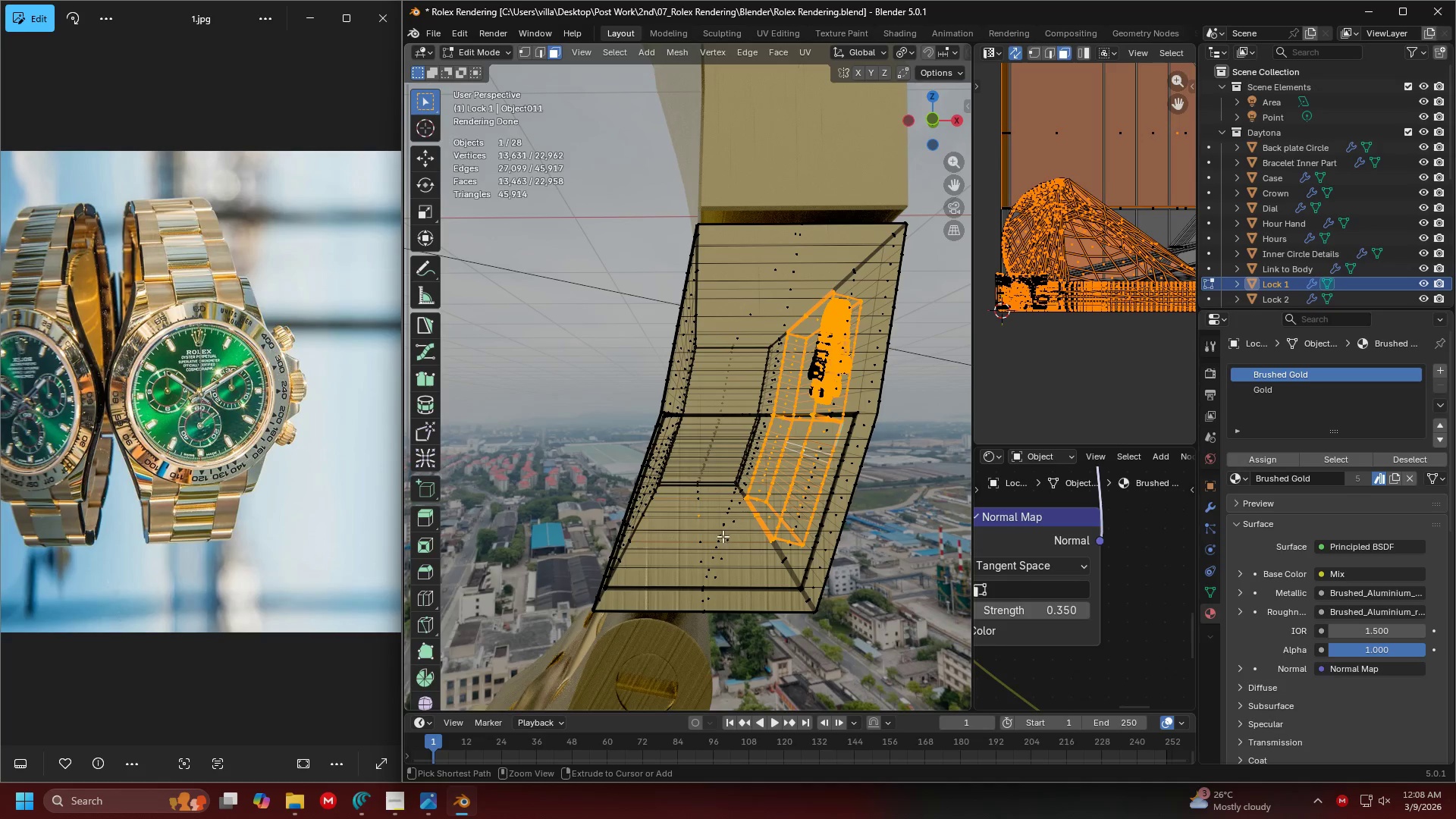 
hold_key(key=ControlLeft, duration=1.06)
left_click_drag(start_coordinate=[710, 529], to_coordinate=[678, 436])
 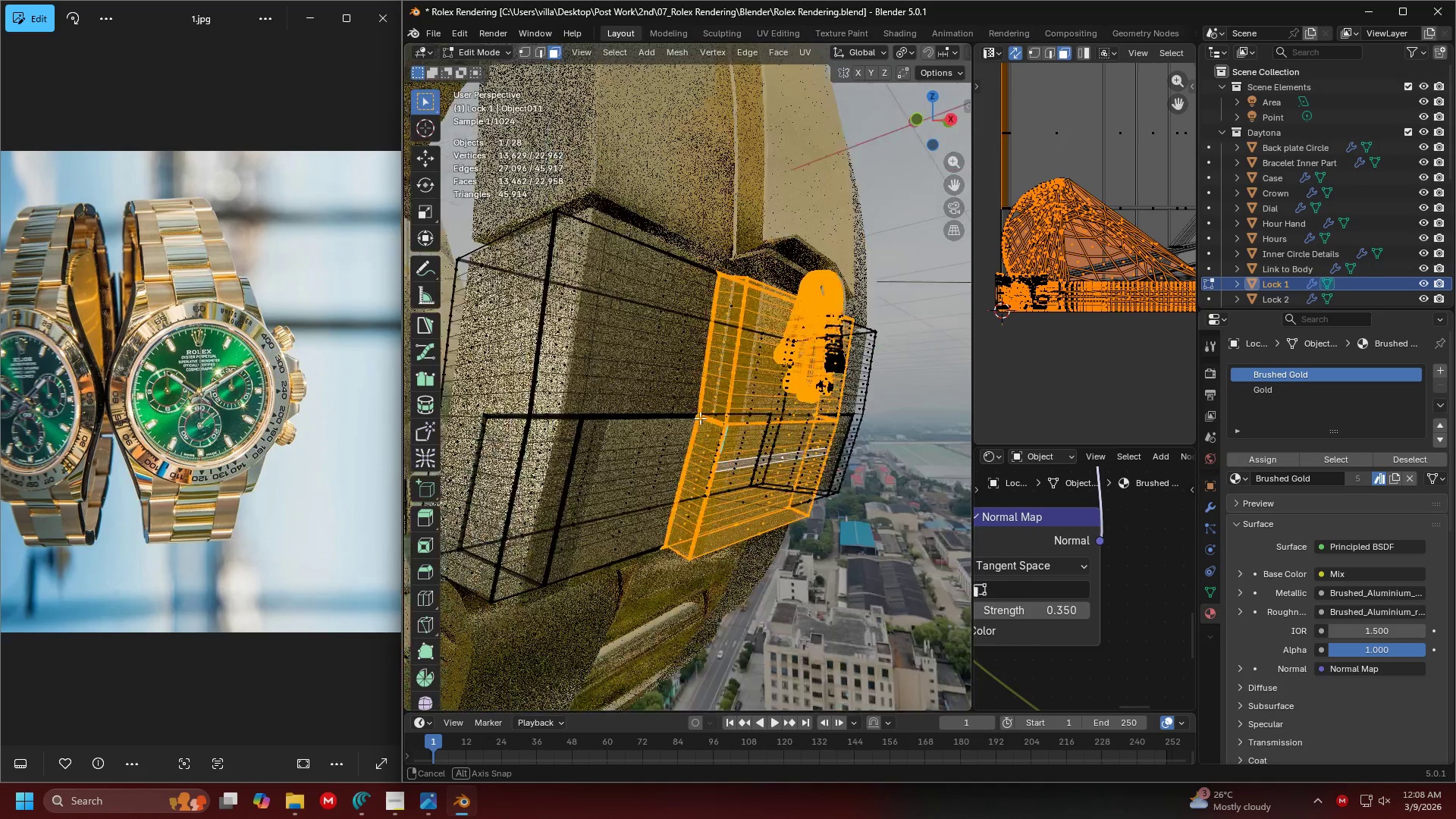 
key(Shift+ShiftLeft)
 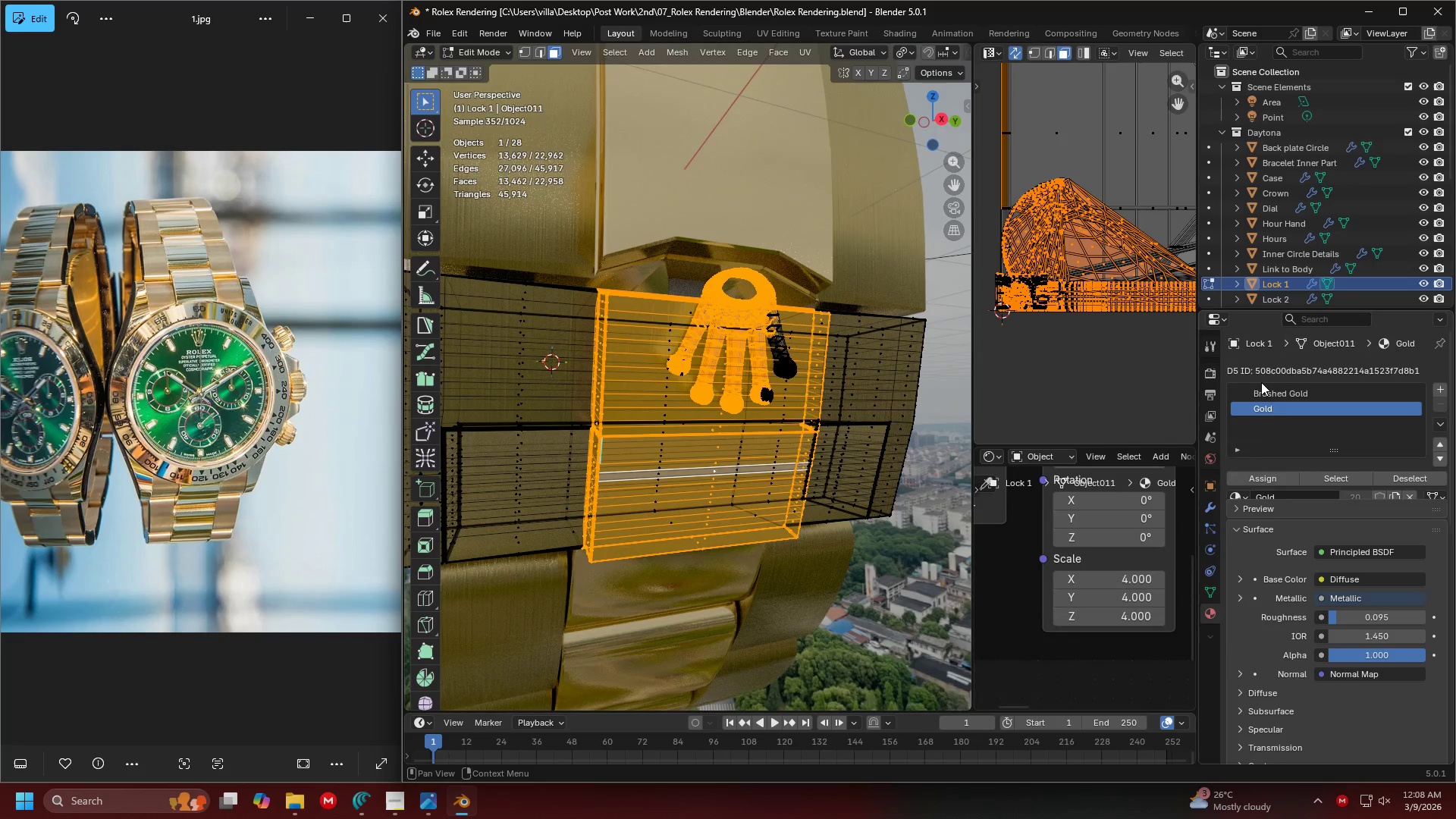 
double_click([1269, 469])
 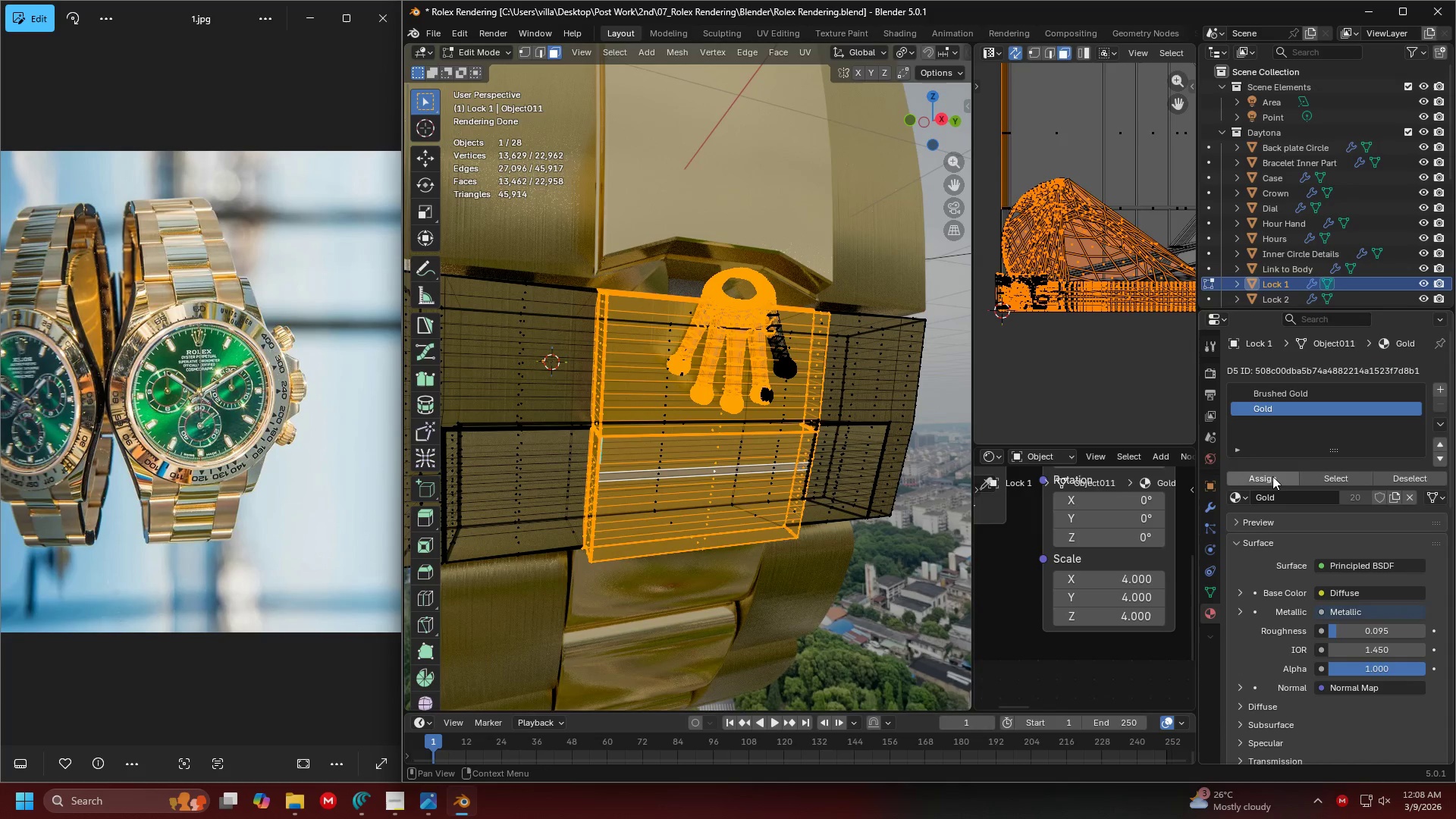 
triple_click([1272, 476])
 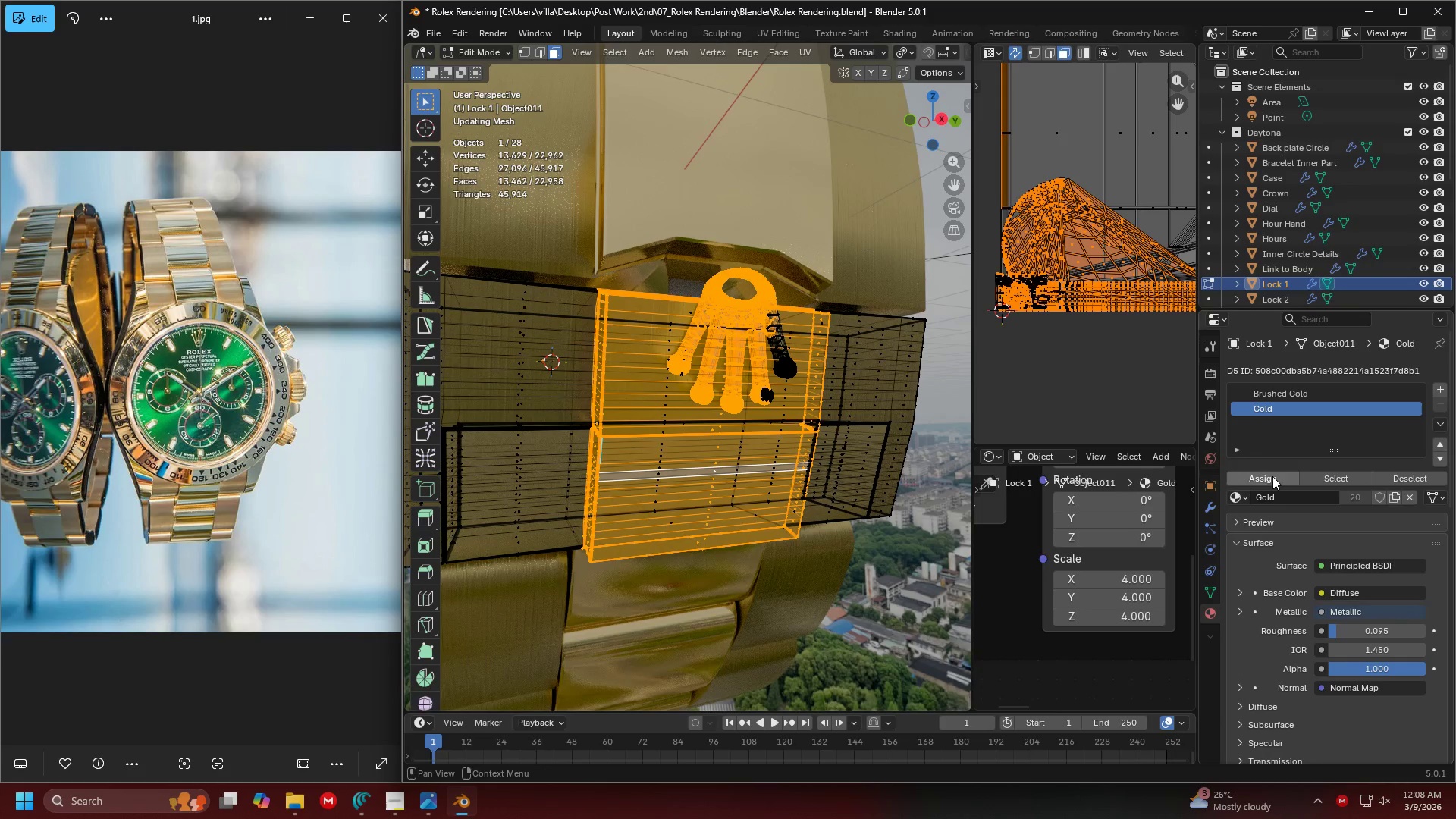 
triple_click([1272, 476])
 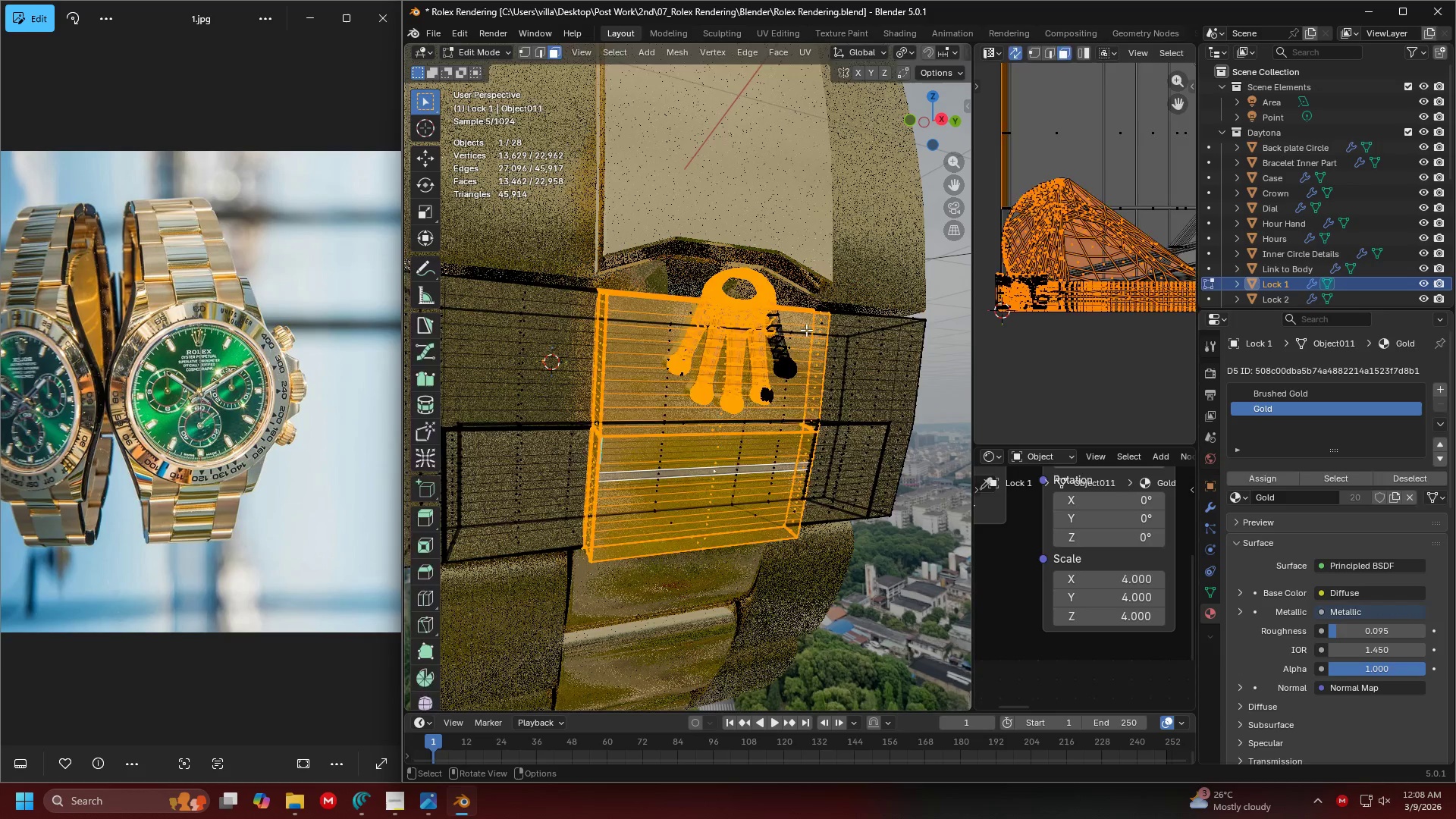 
key(Tab)
 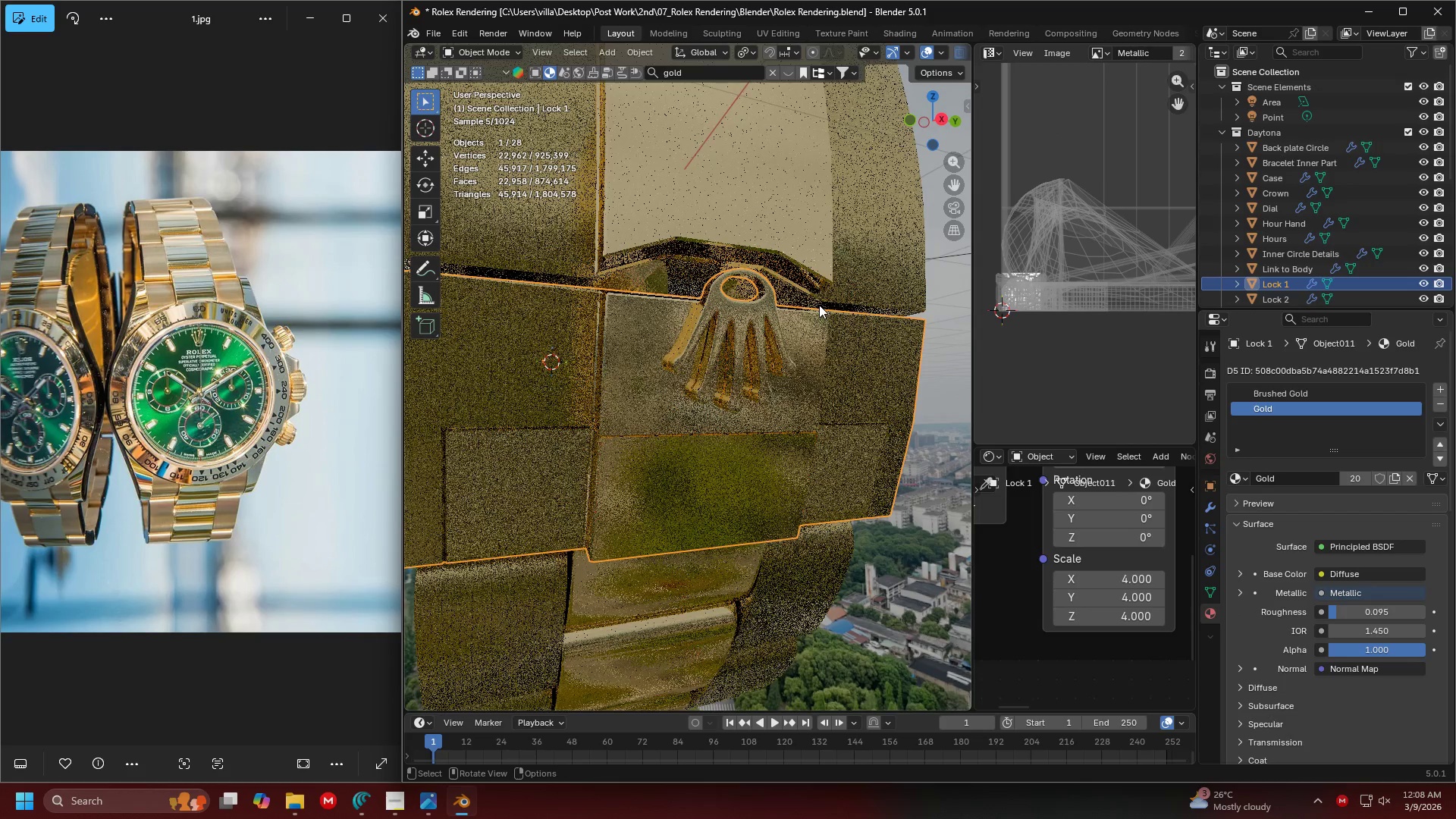 
left_click([890, 296])
 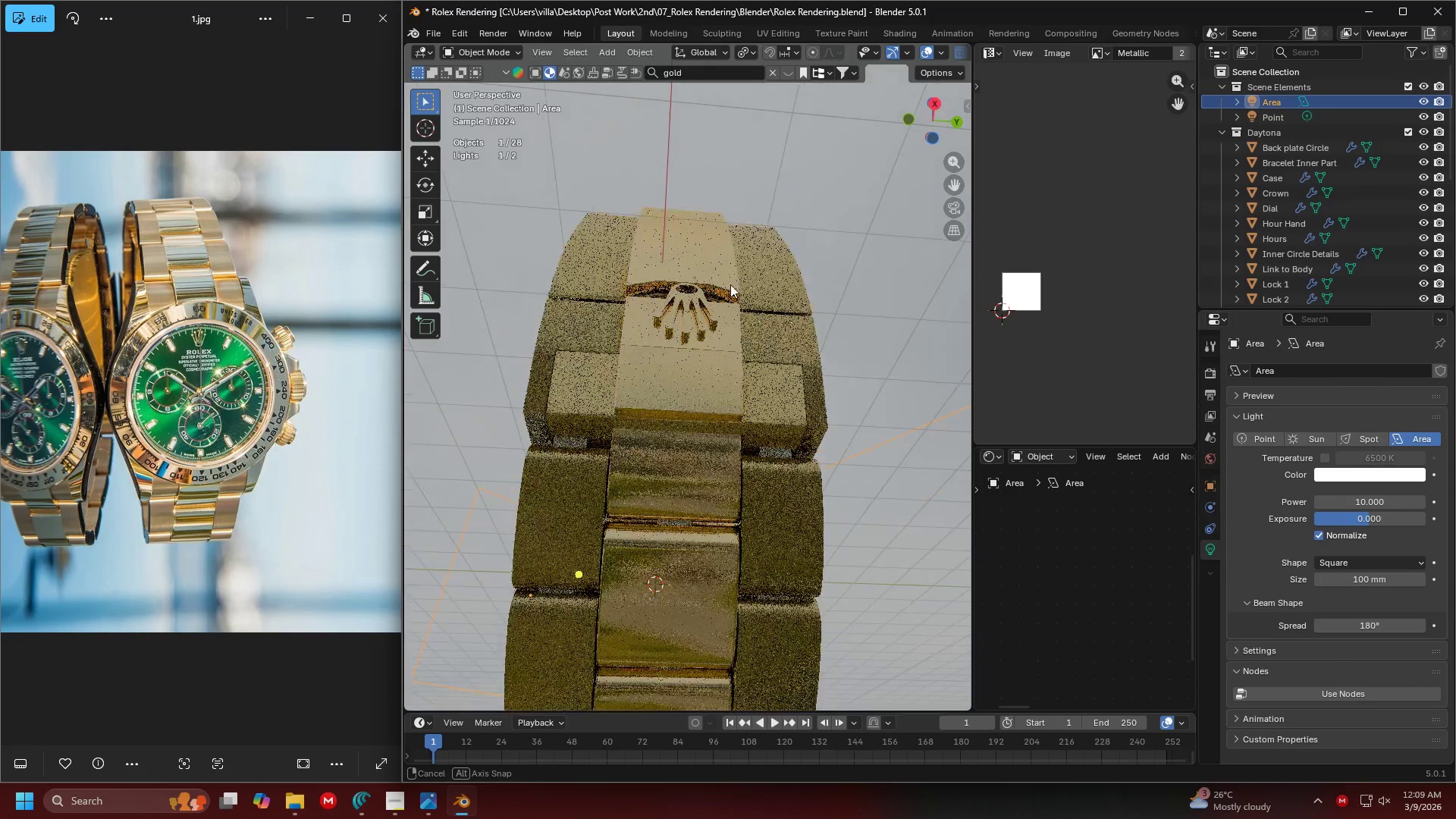 
scroll: coordinate [785, 302], scroll_direction: down, amount: 4.0
 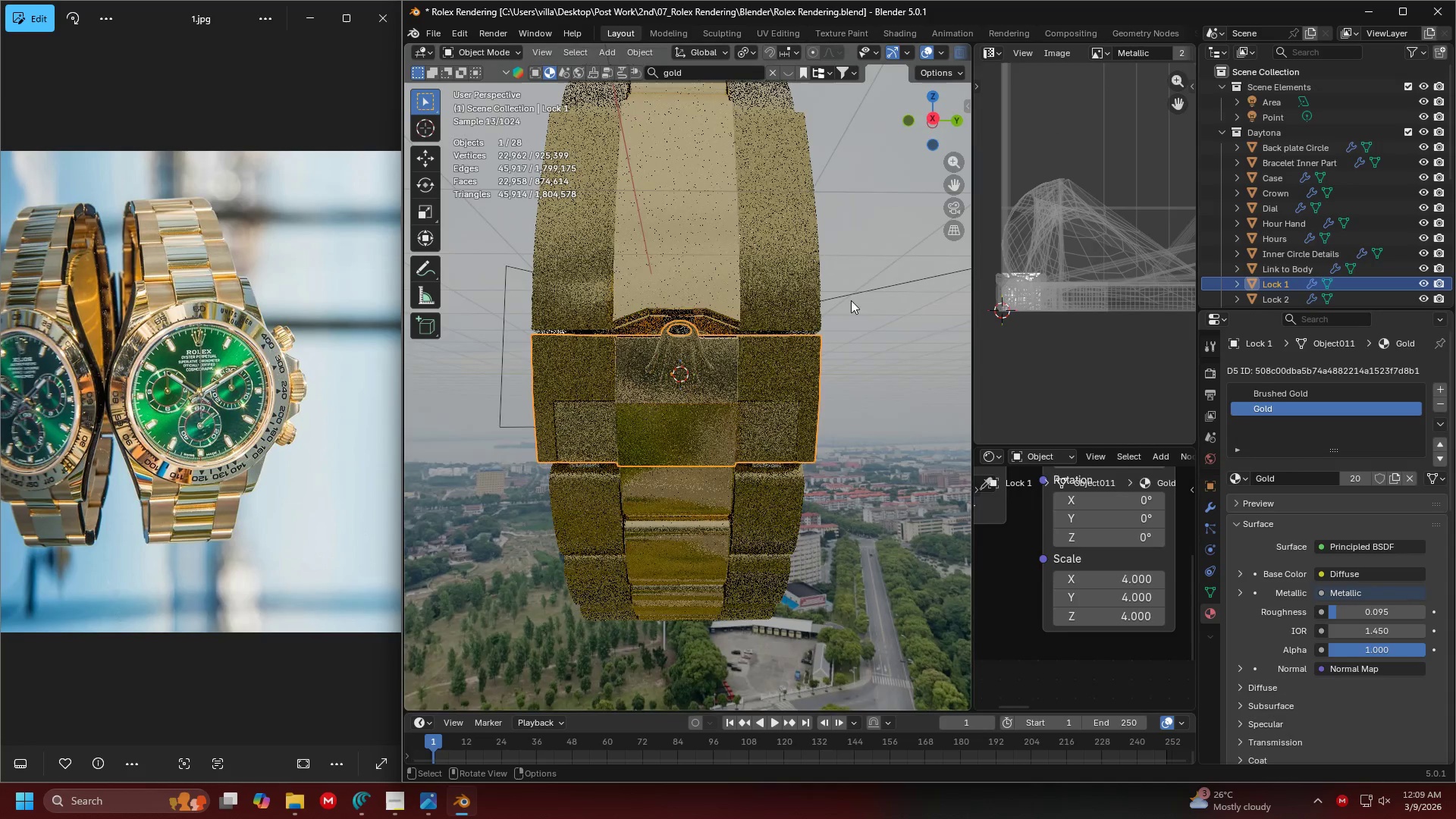 
scroll: coordinate [733, 293], scroll_direction: up, amount: 1.0
 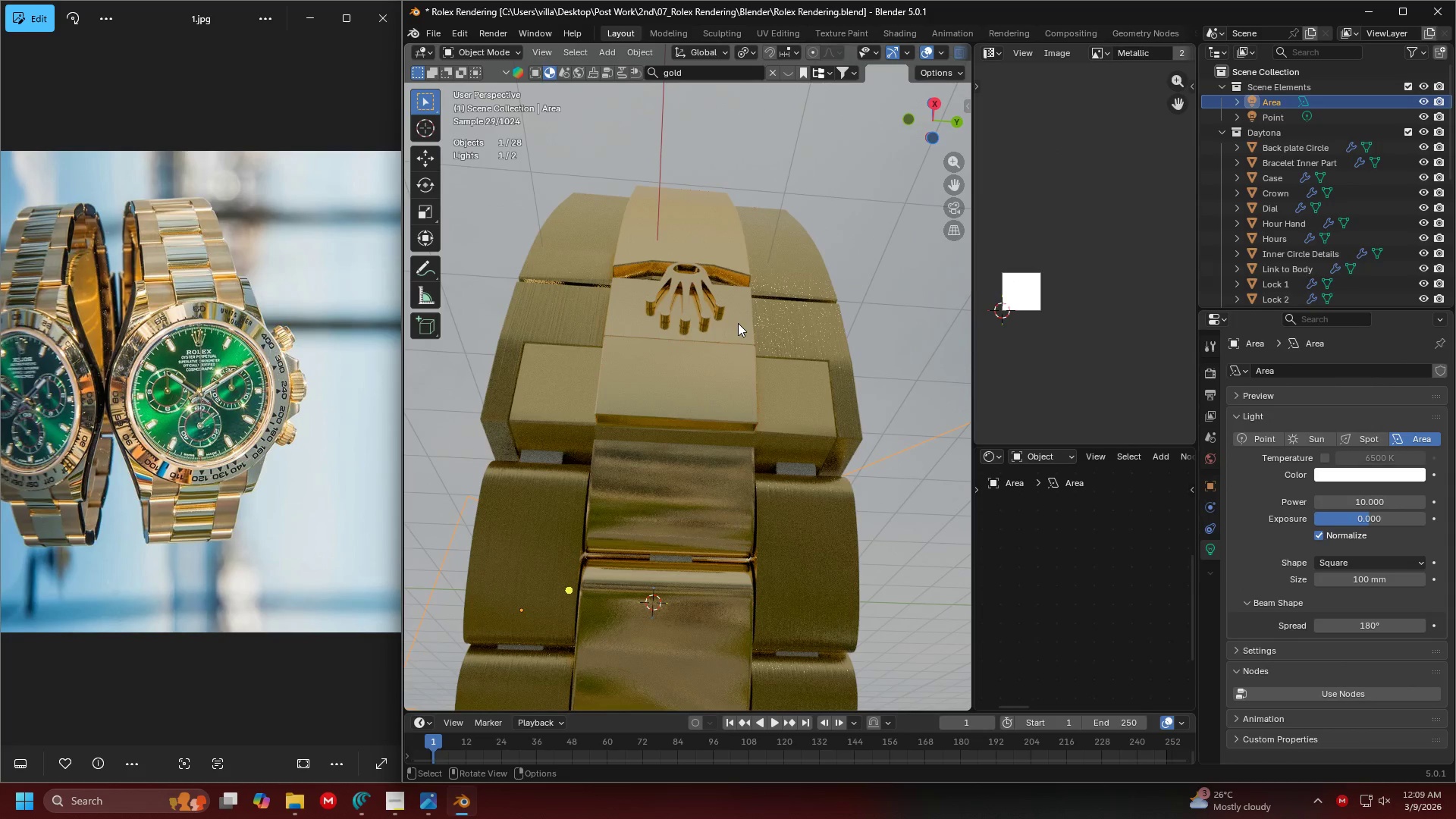 
key(Alt+Tab)
 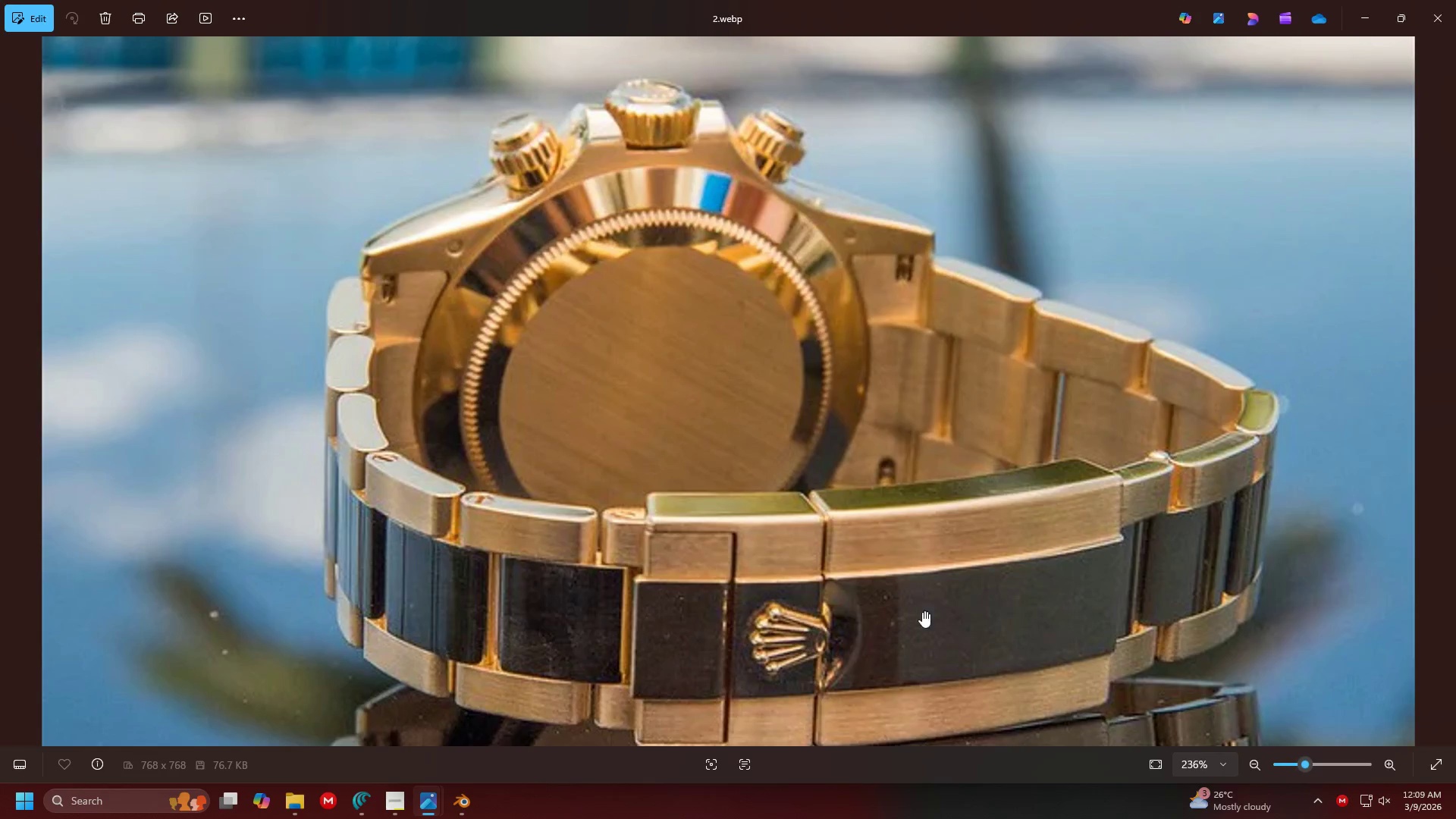 
key(Alt+AltLeft)
 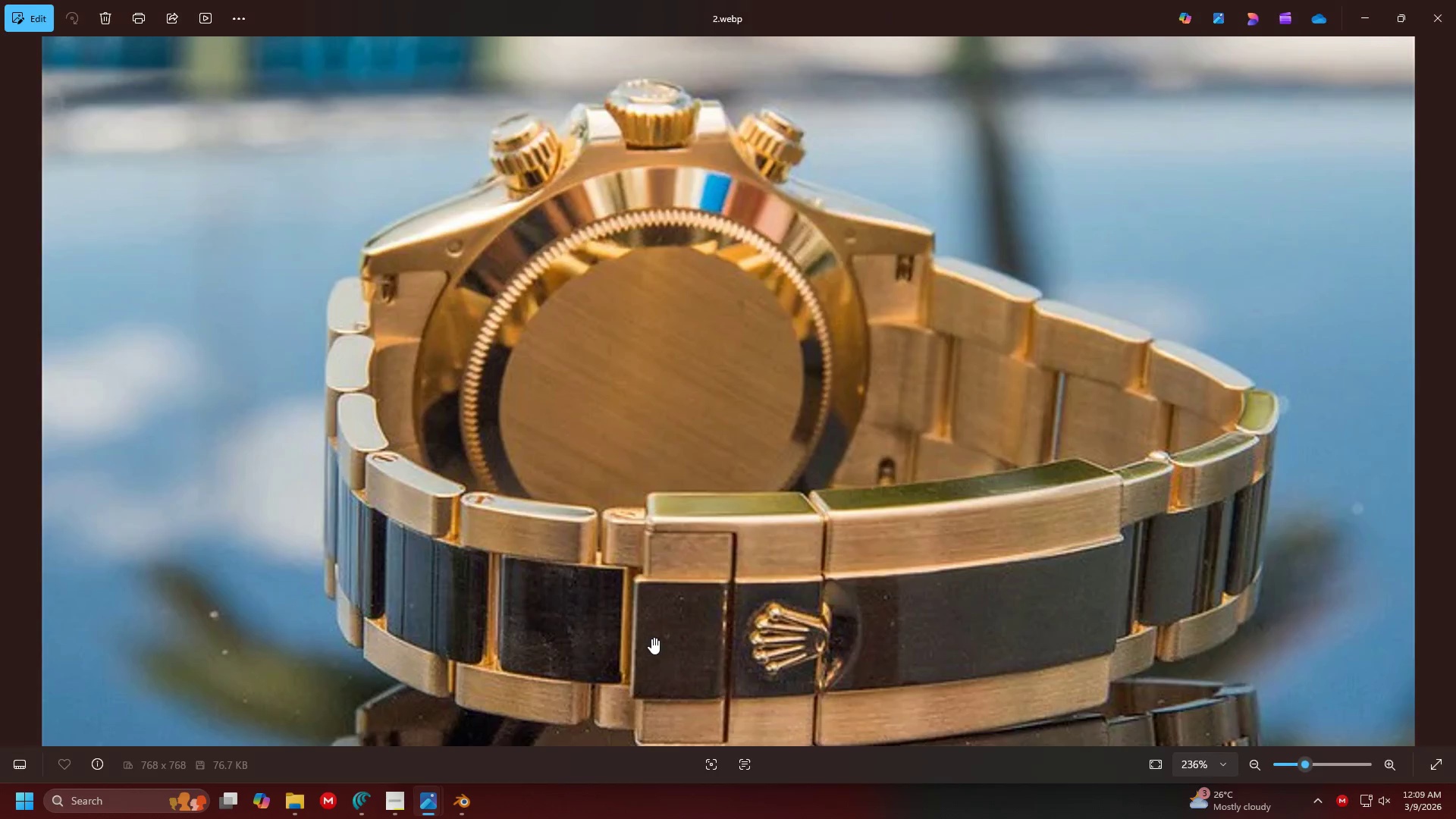 
key(Alt+Tab)
 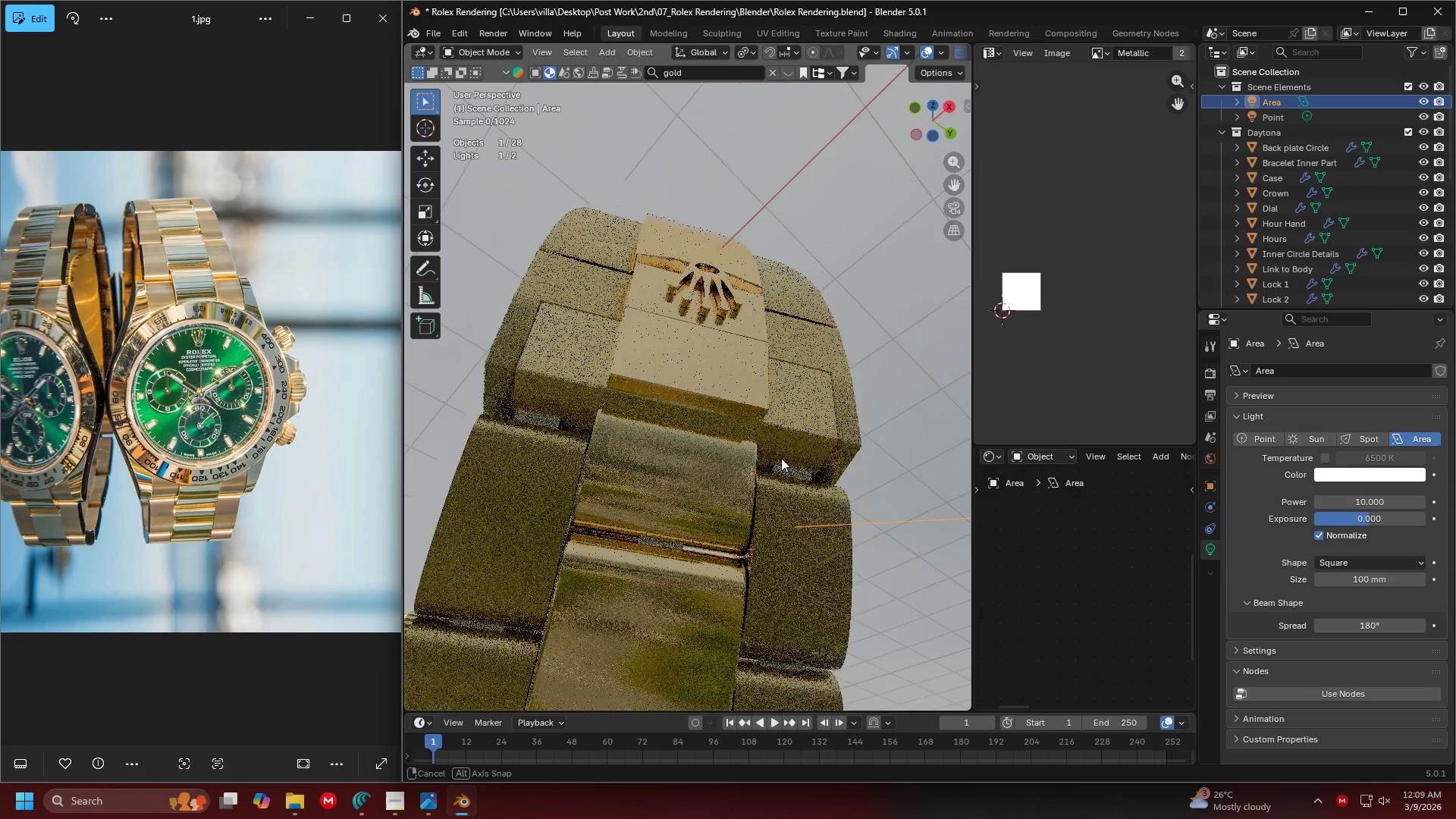 
scroll: coordinate [800, 482], scroll_direction: up, amount: 3.0
 